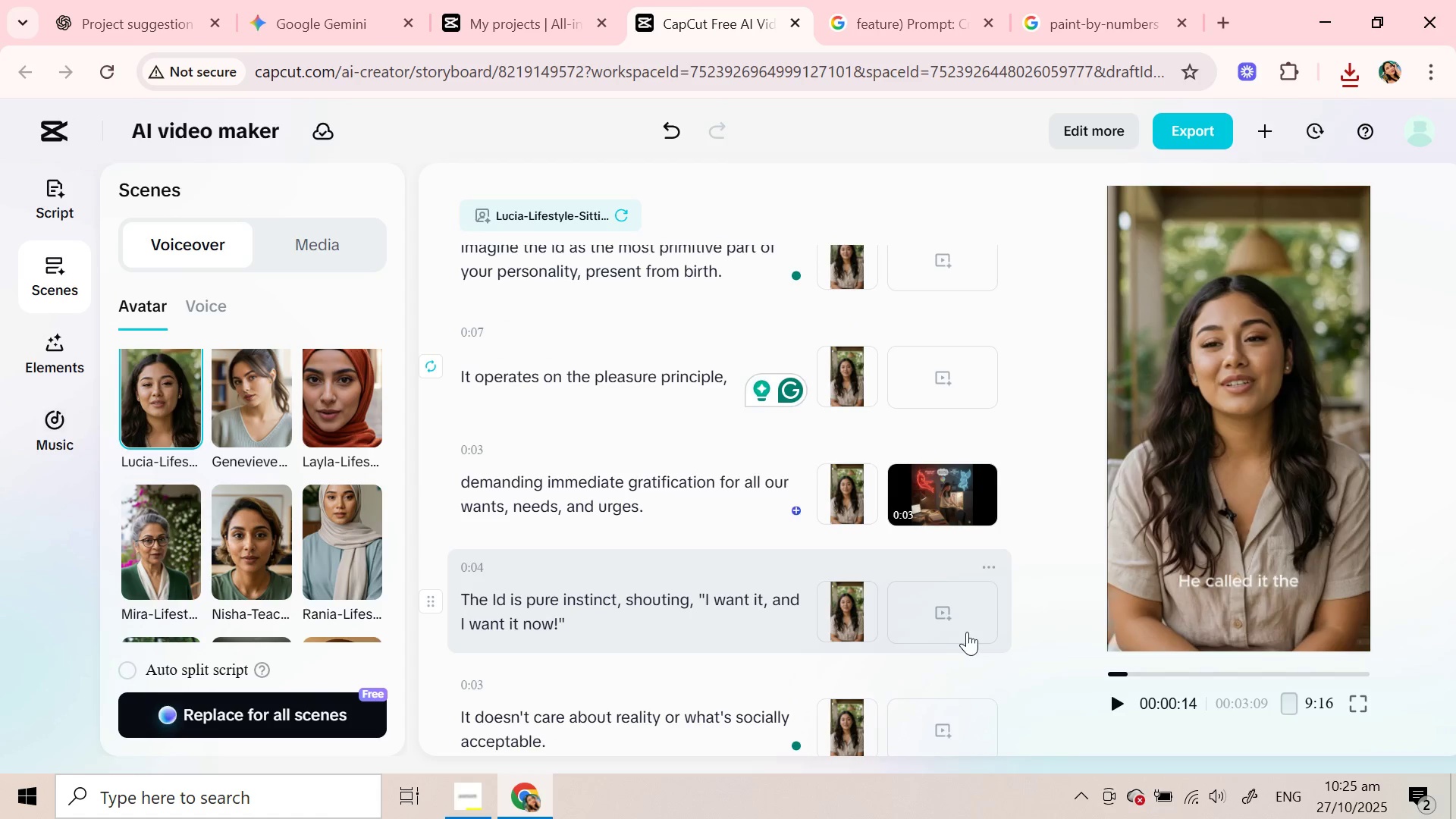 
left_click([968, 615])
 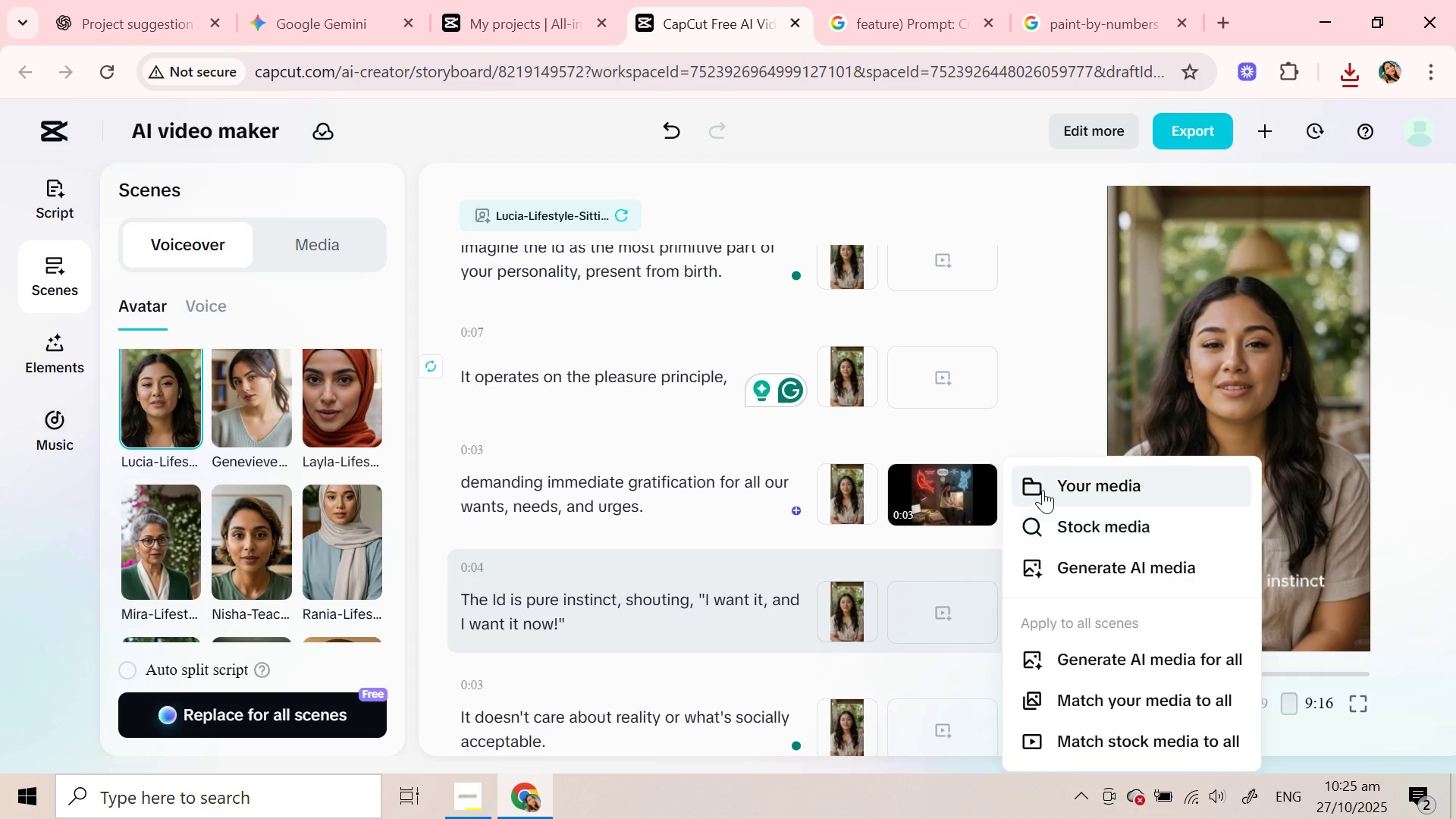 
left_click([1045, 487])
 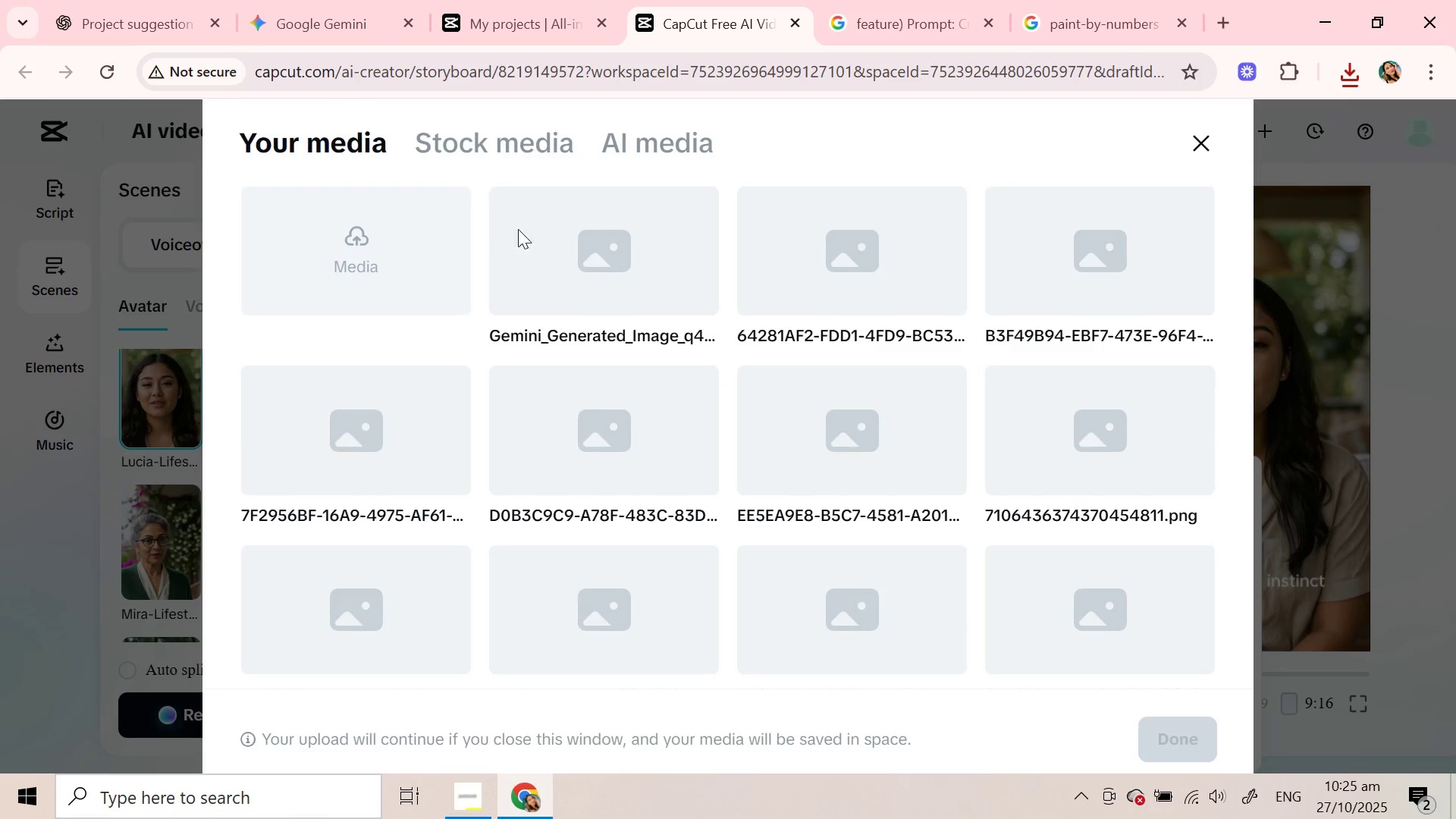 
mouse_move([544, 245])
 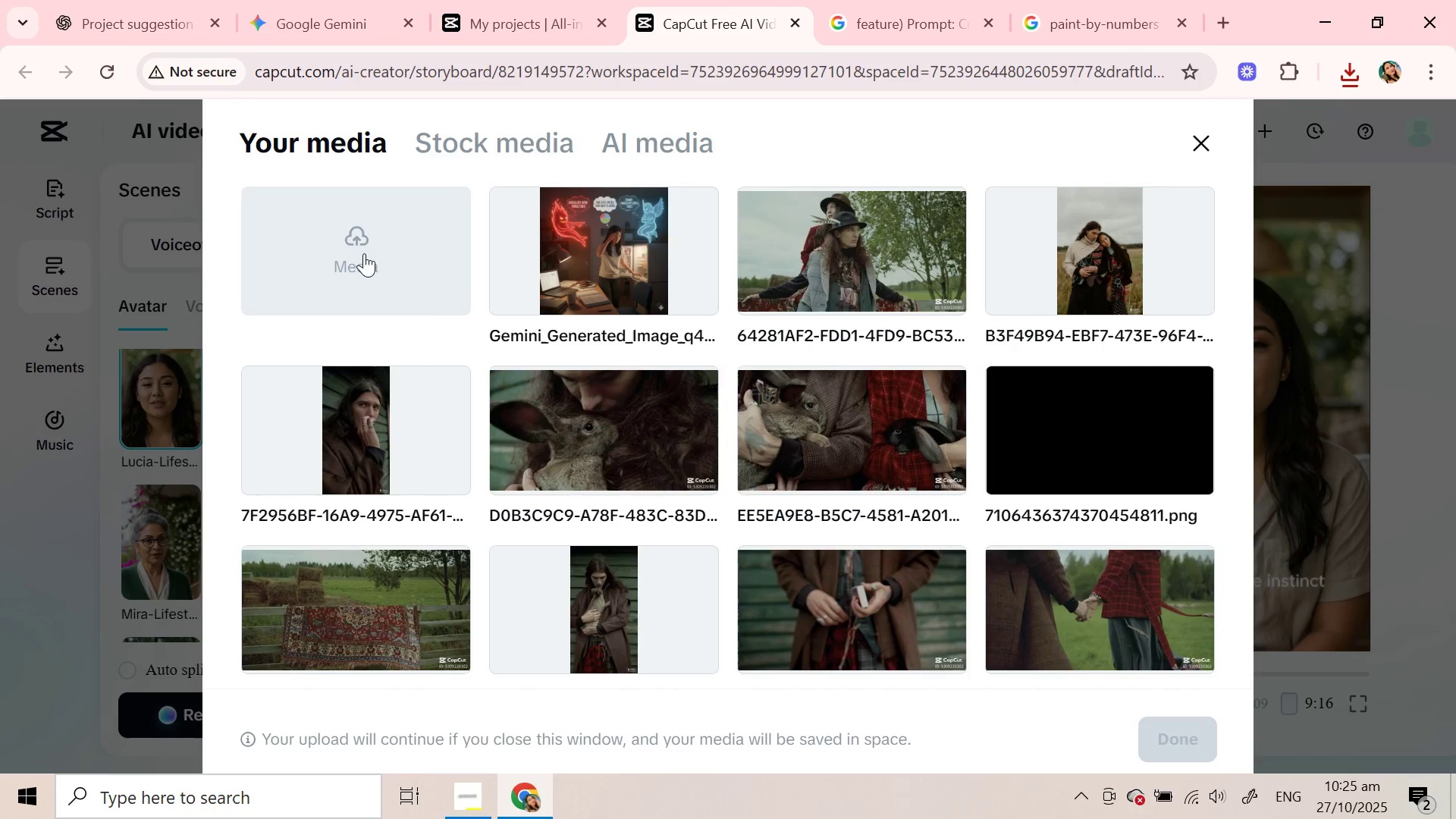 
left_click([364, 253])
 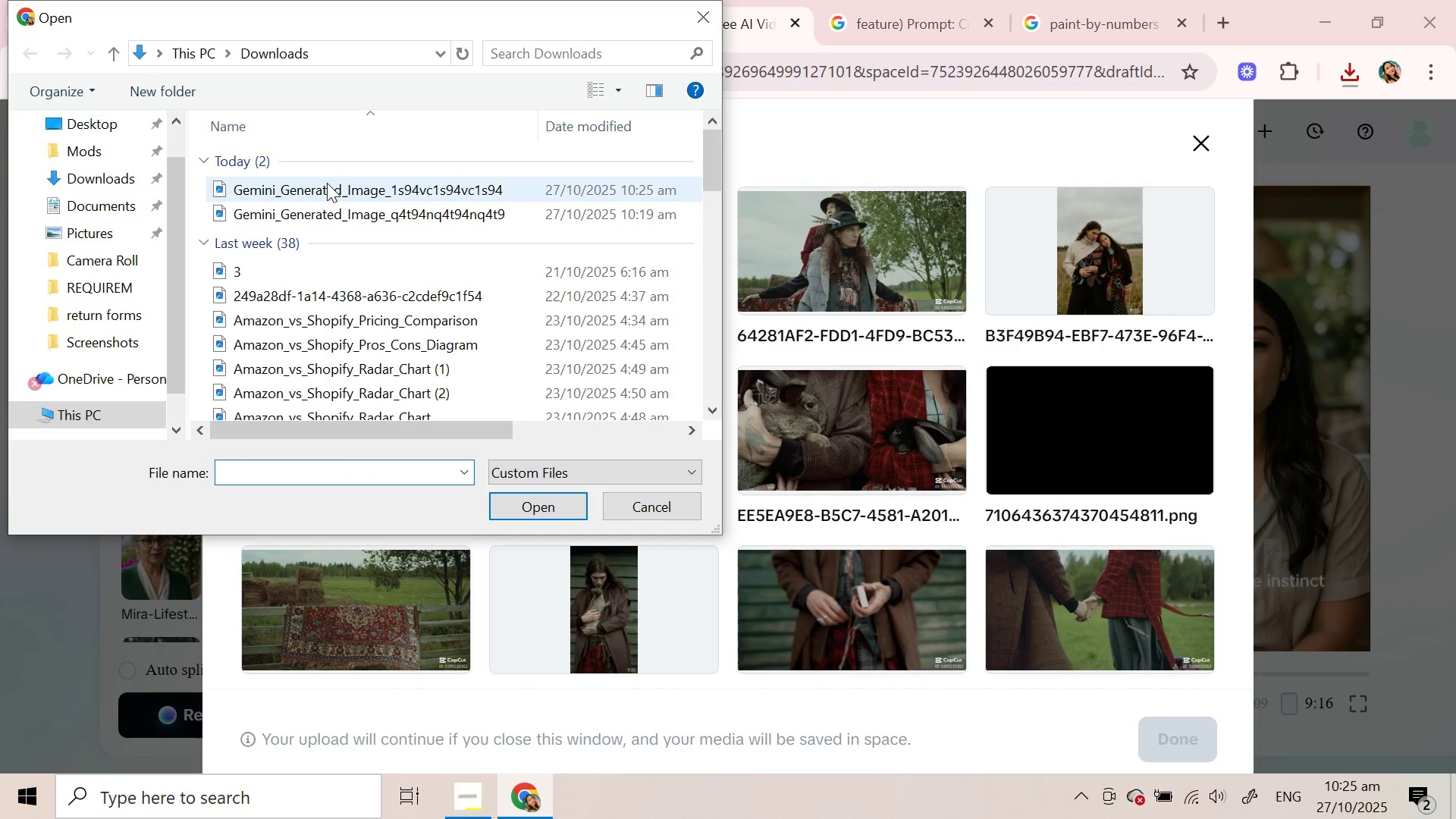 
left_click([327, 183])
 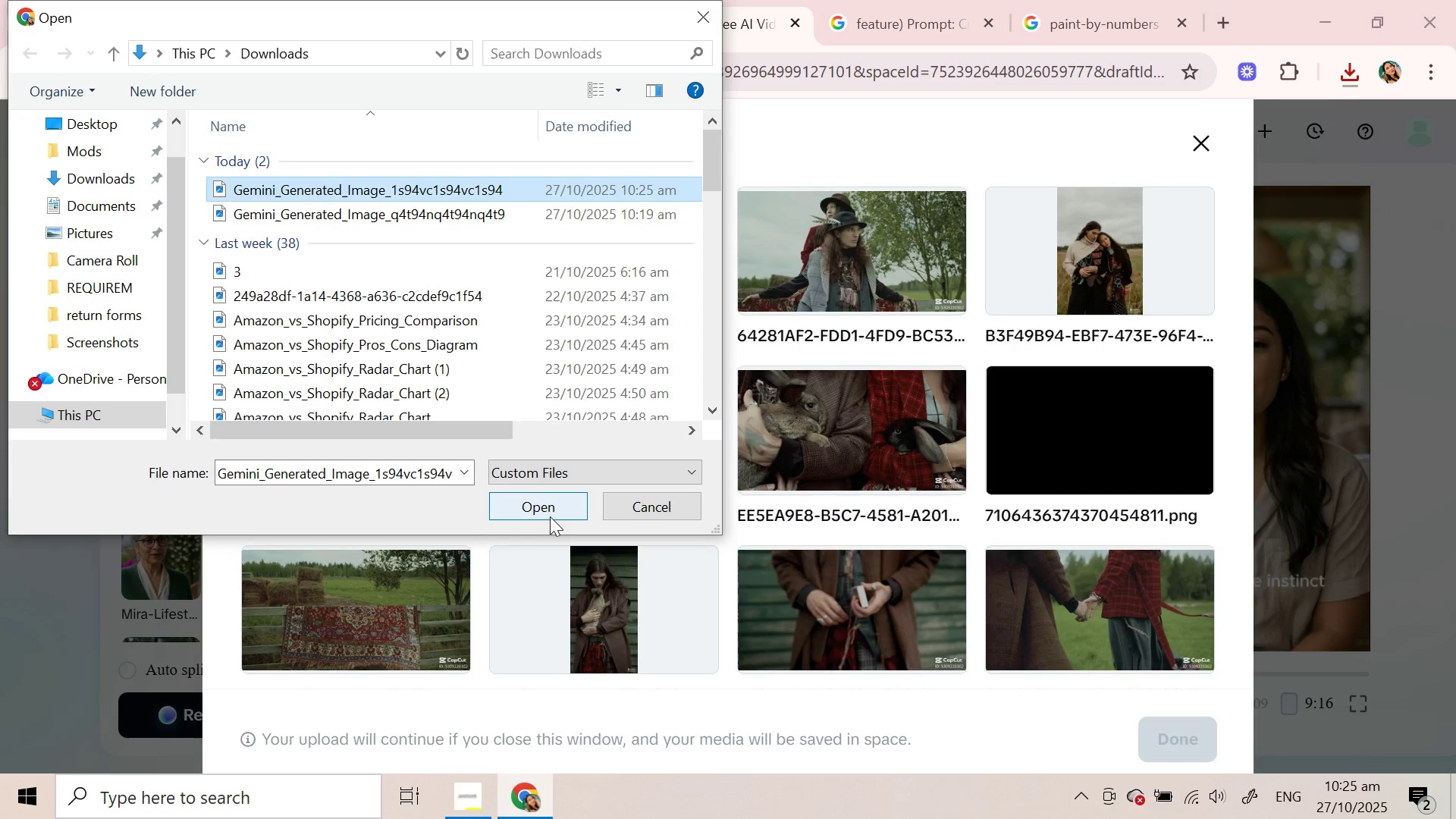 
left_click([548, 510])
 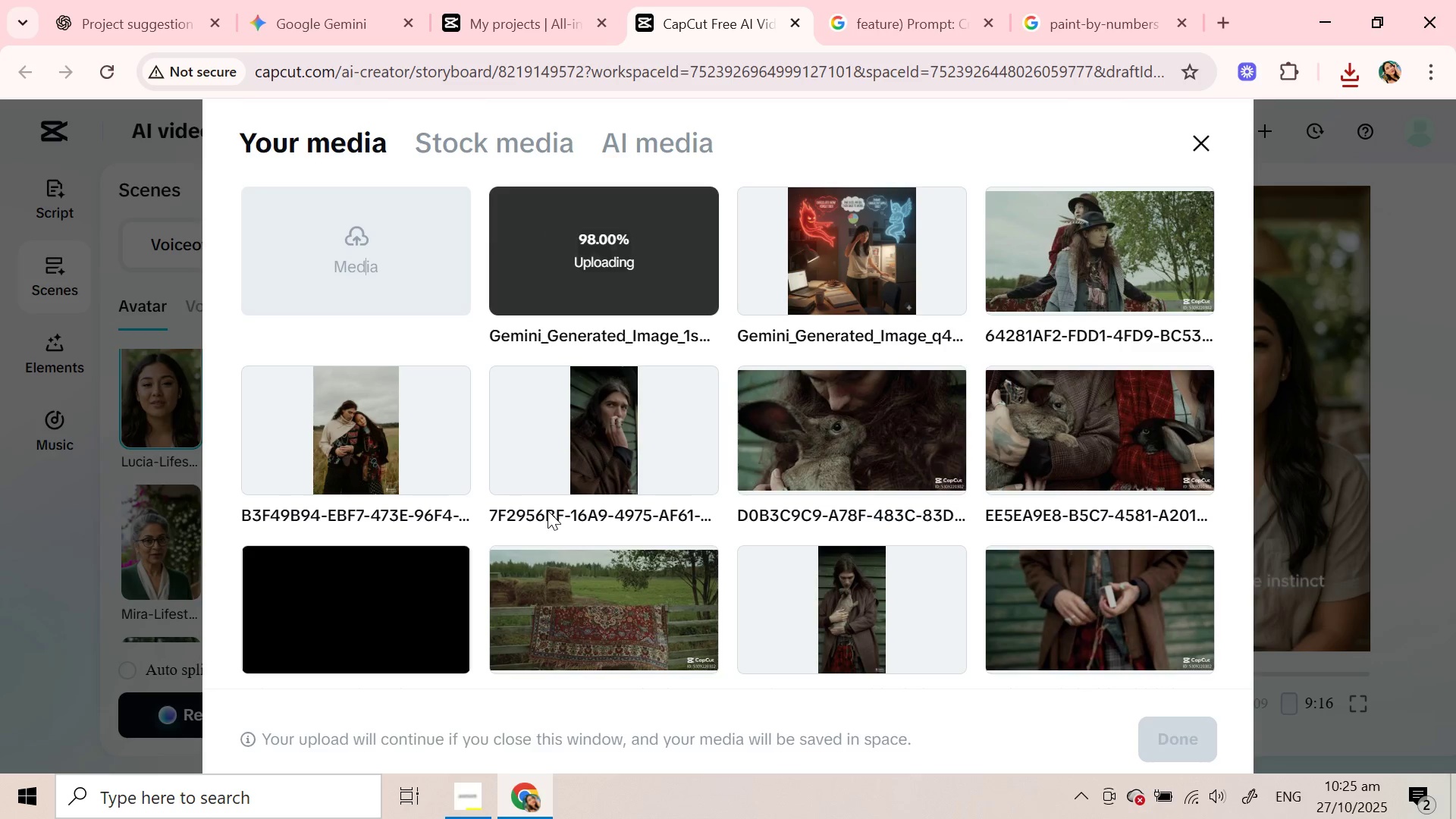 
wait(6.41)
 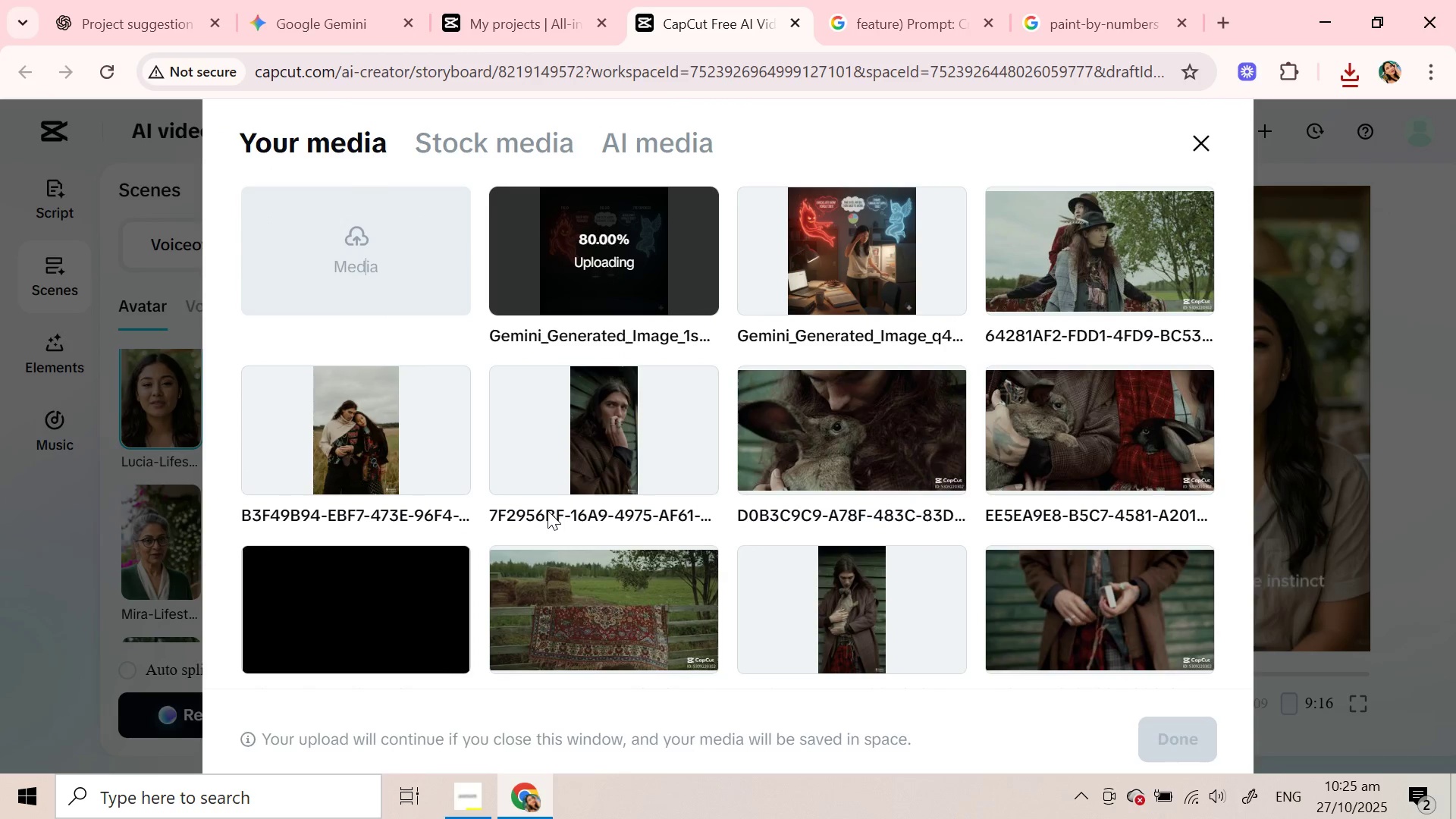 
left_click([557, 252])
 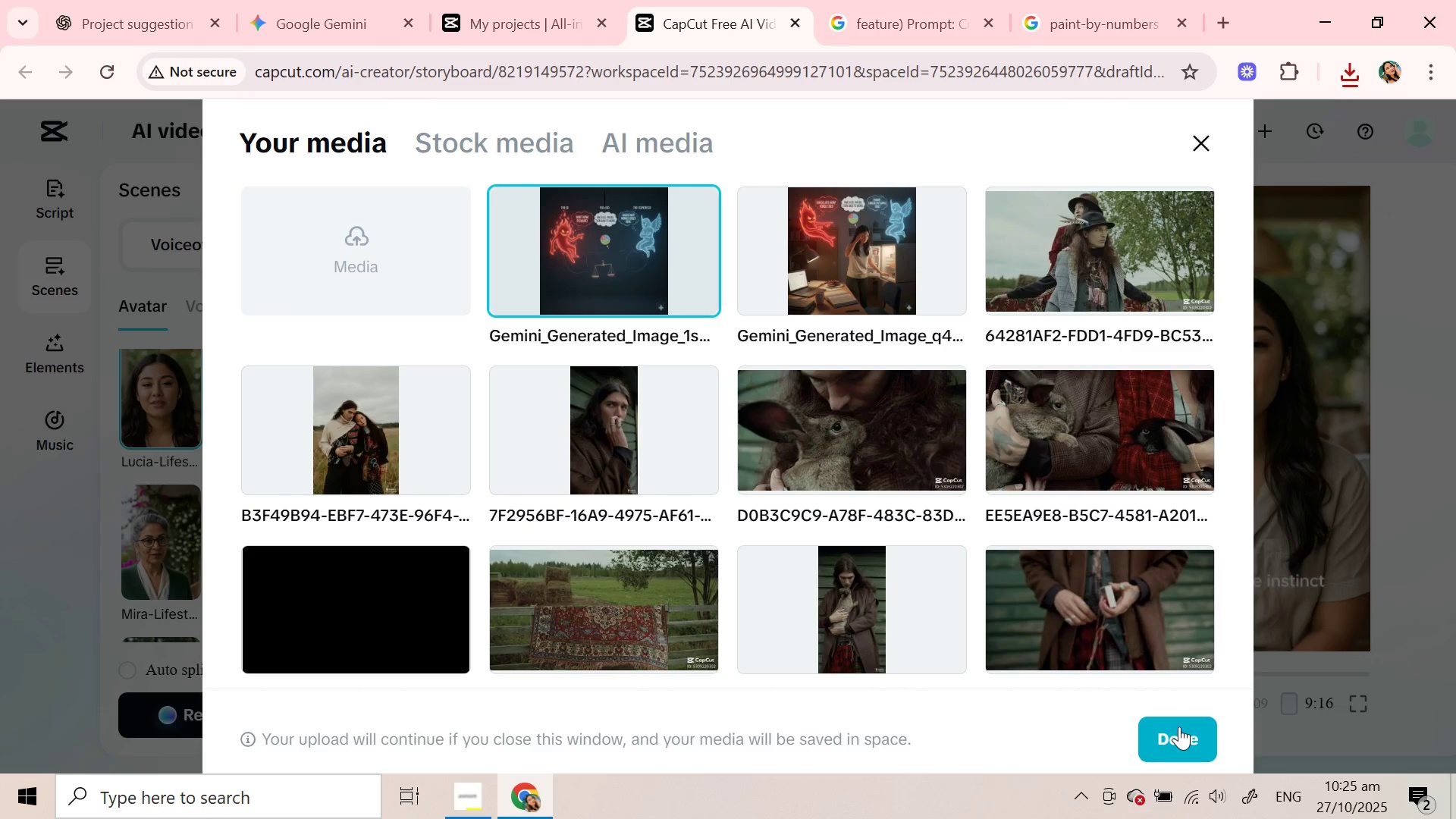 
left_click([1179, 726])
 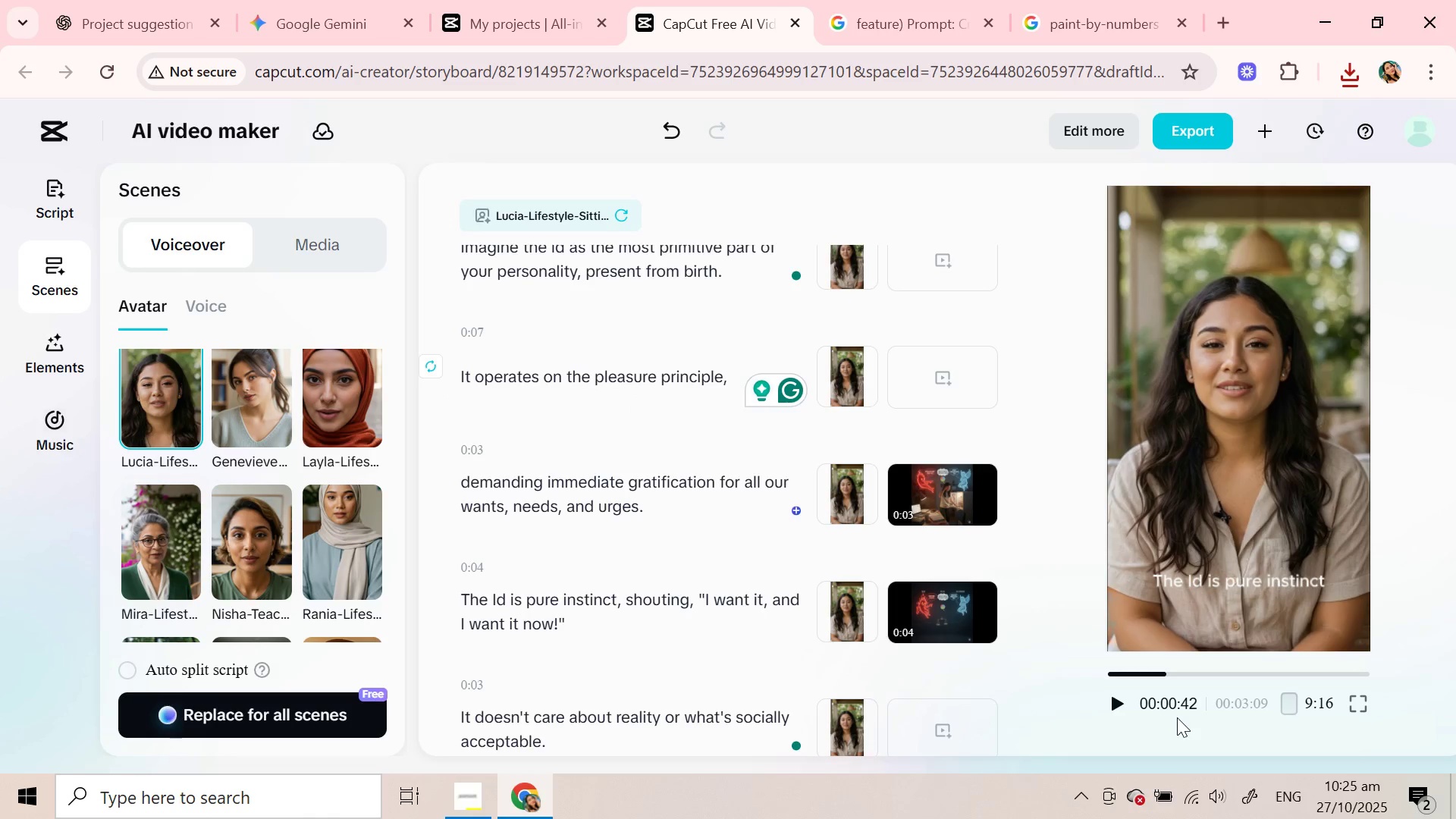 
left_click([658, 604])
 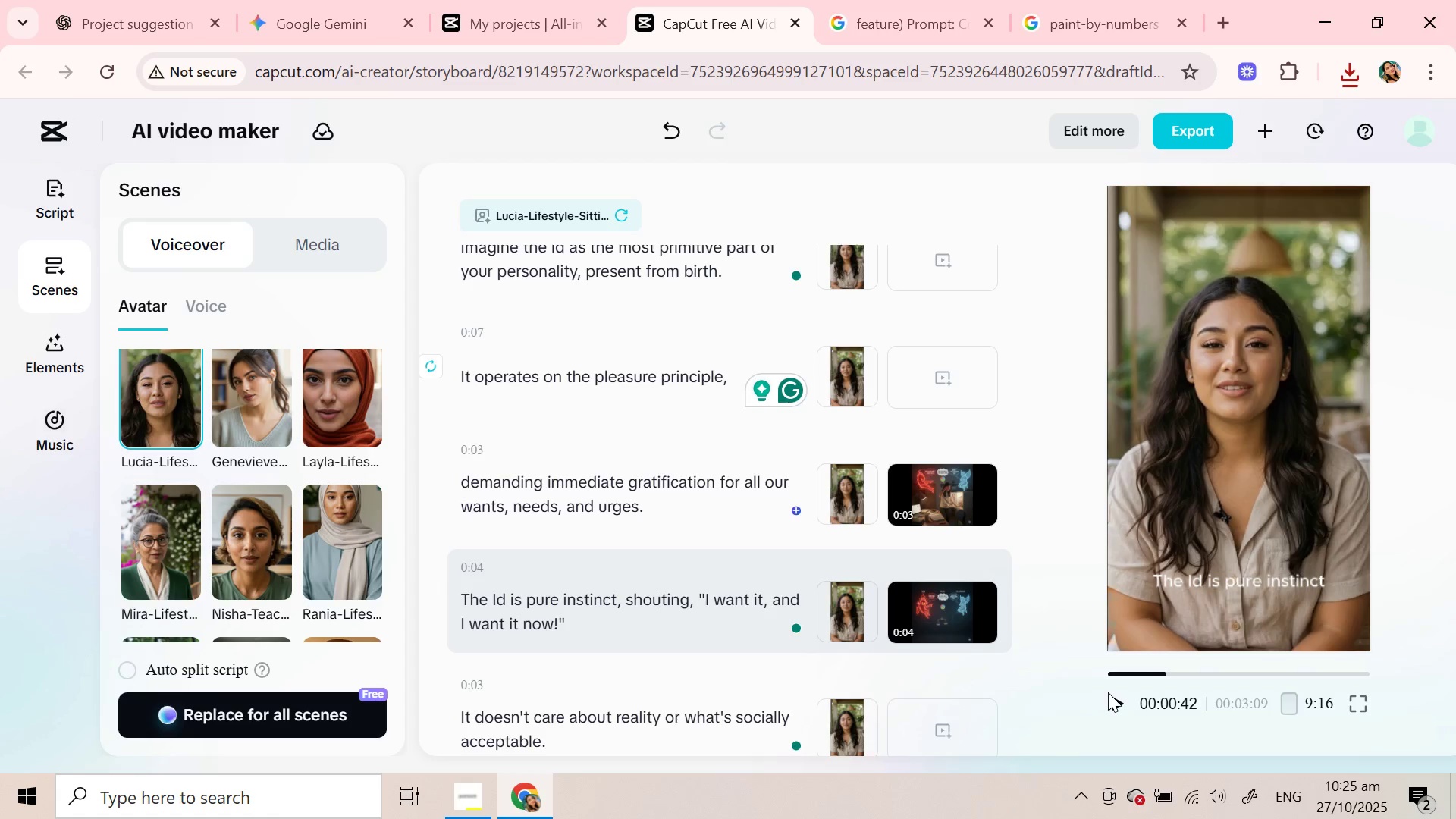 
left_click([1112, 697])
 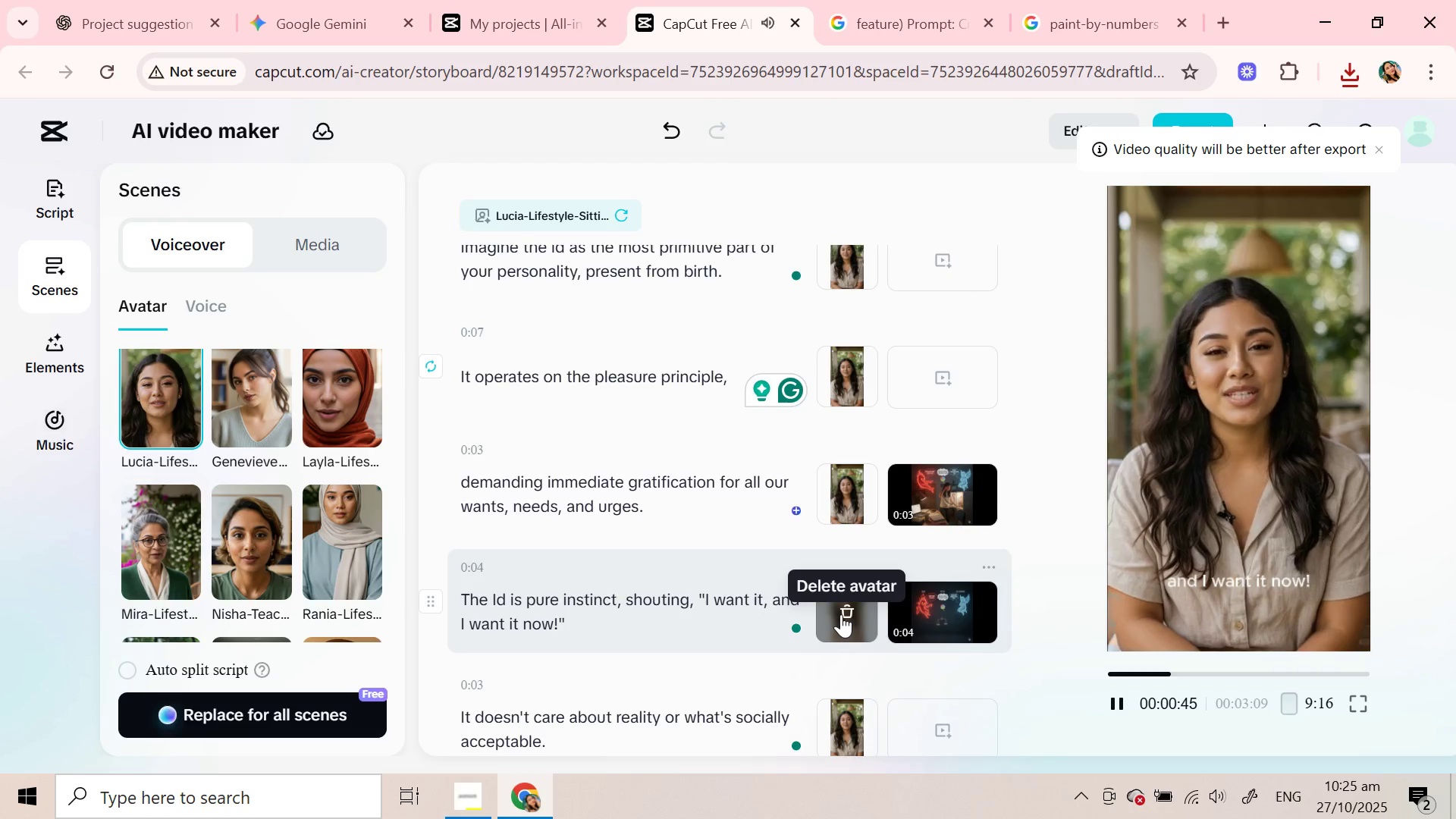 
left_click([841, 614])
 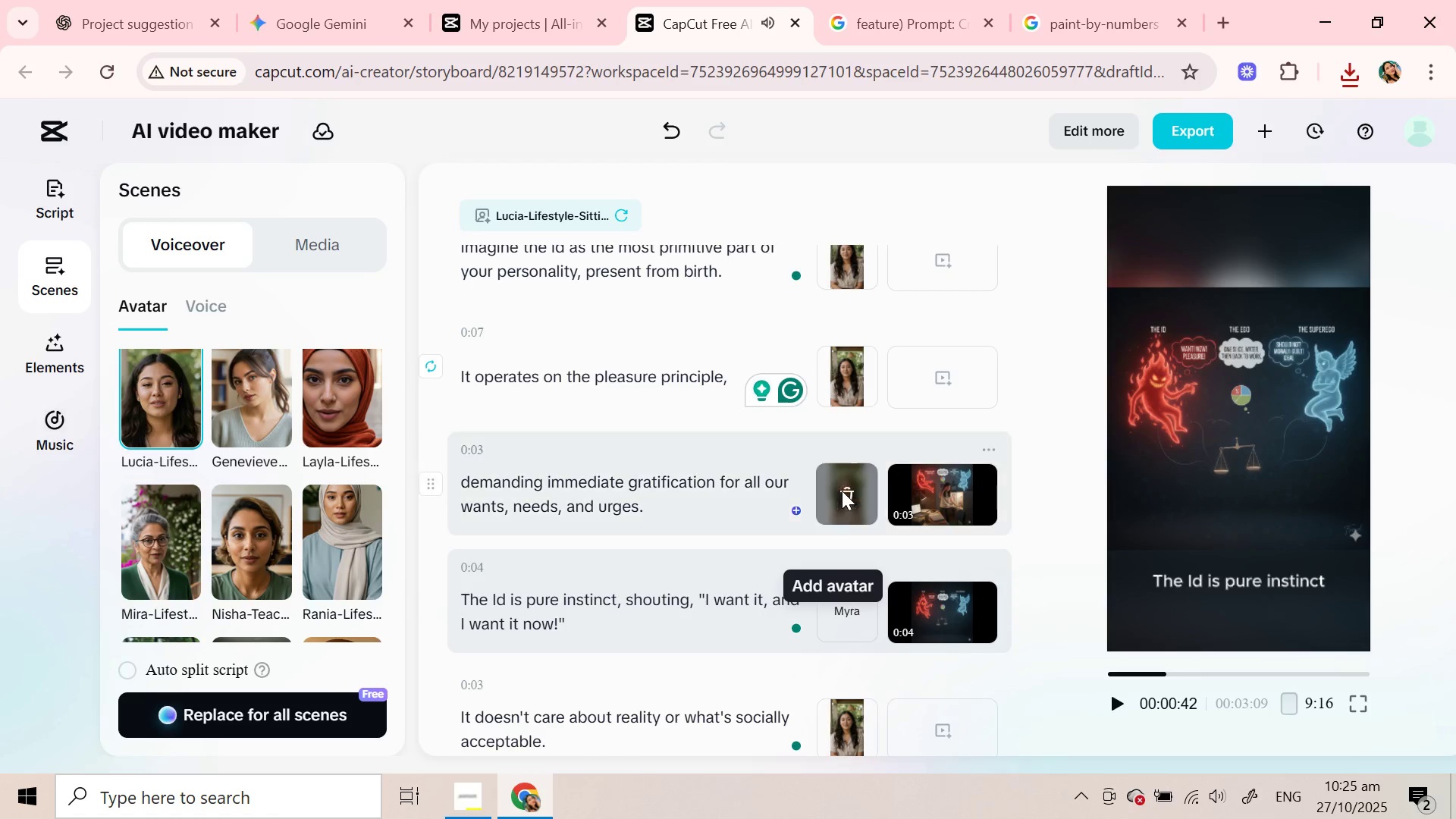 
left_click([842, 491])
 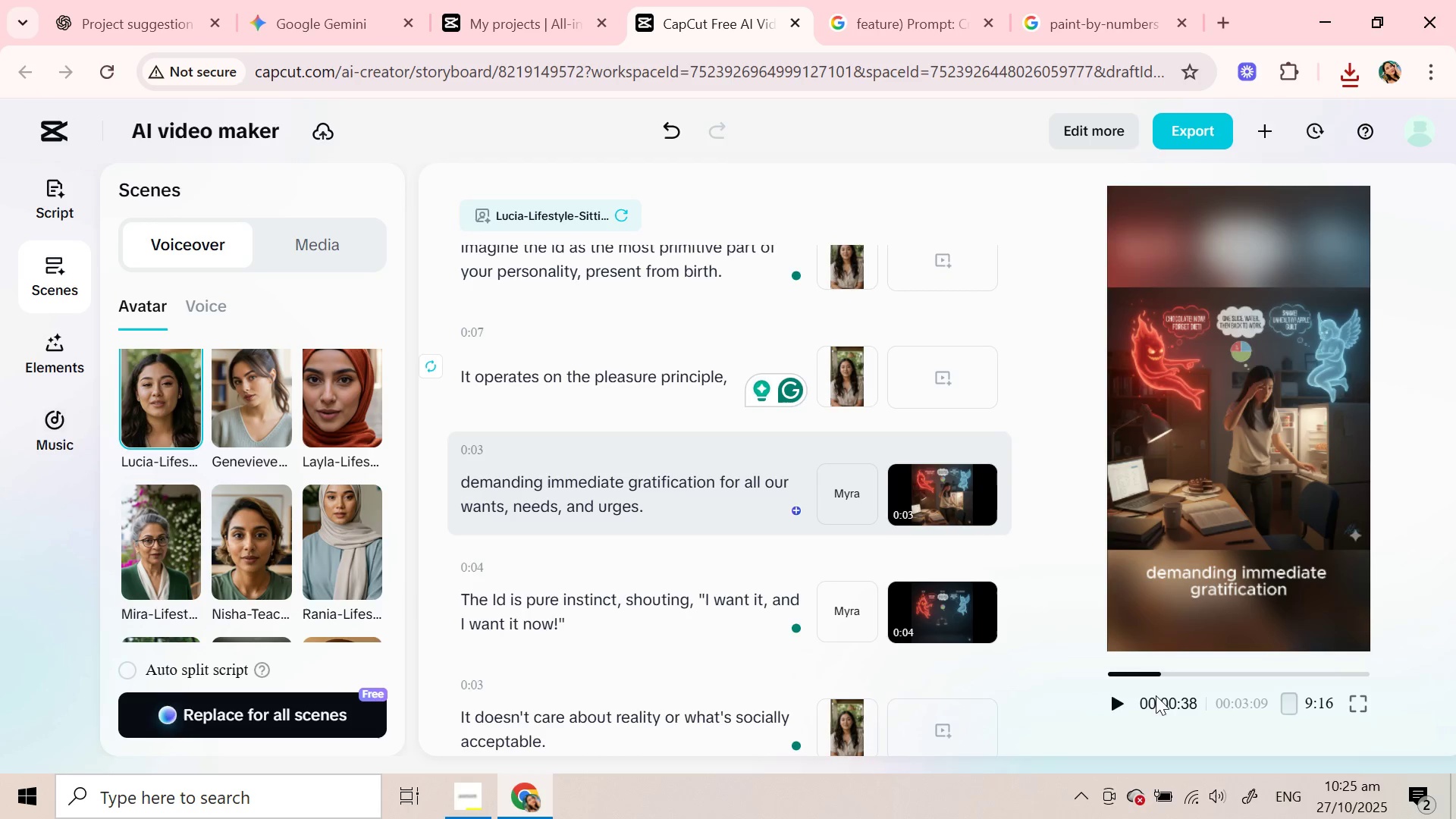 
left_click([1111, 702])
 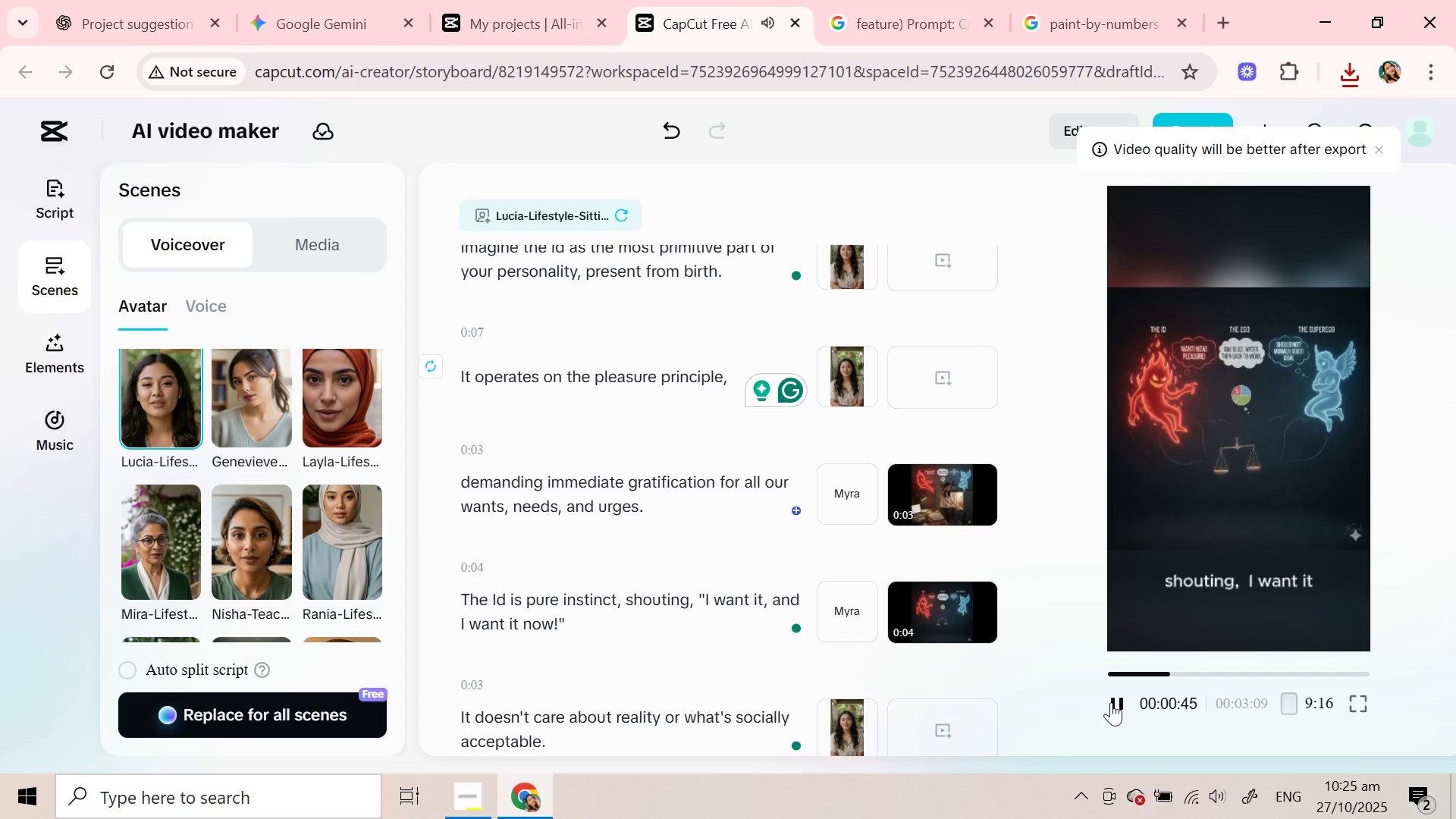 
wait(11.3)
 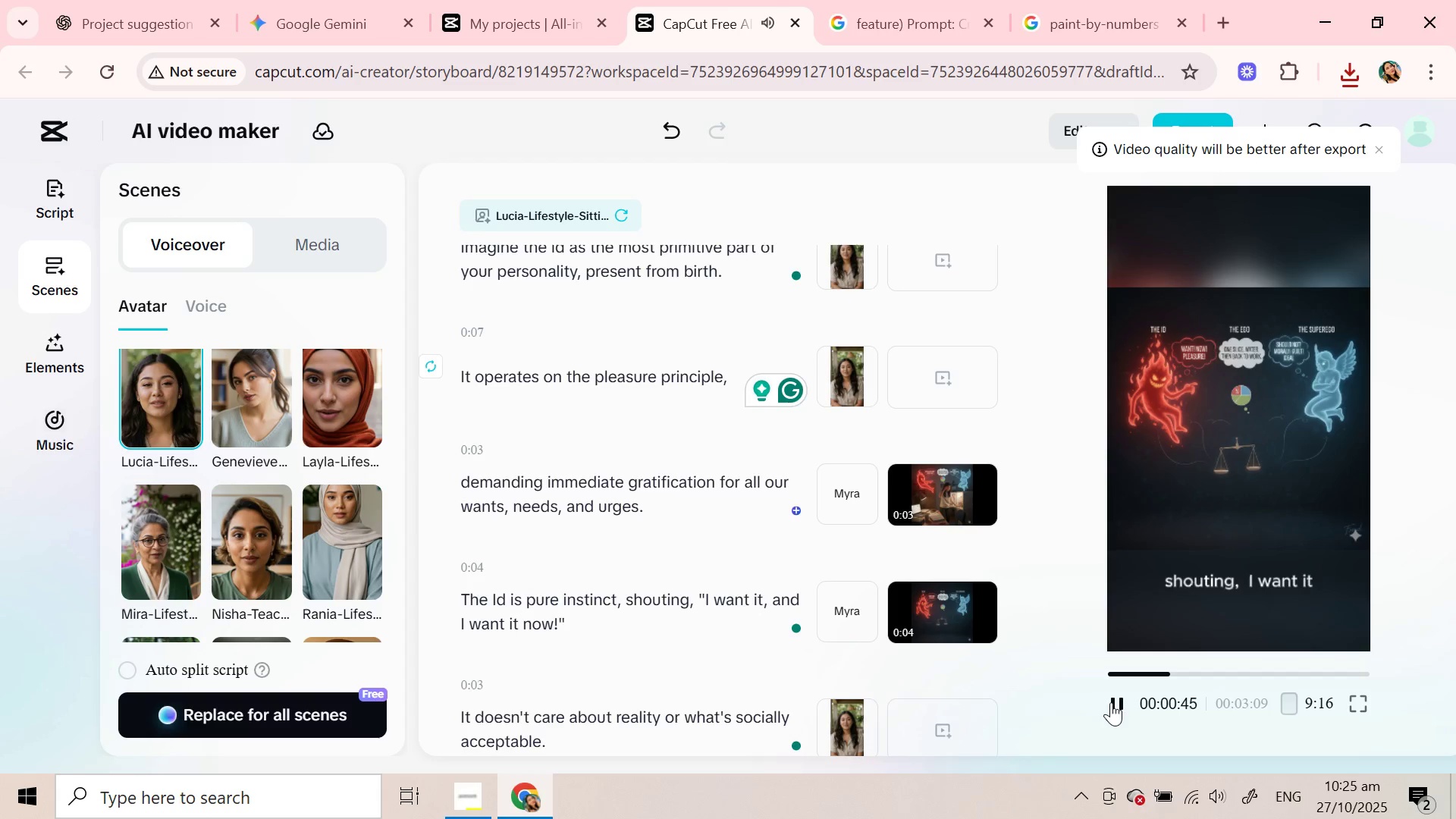 
left_click([1111, 702])
 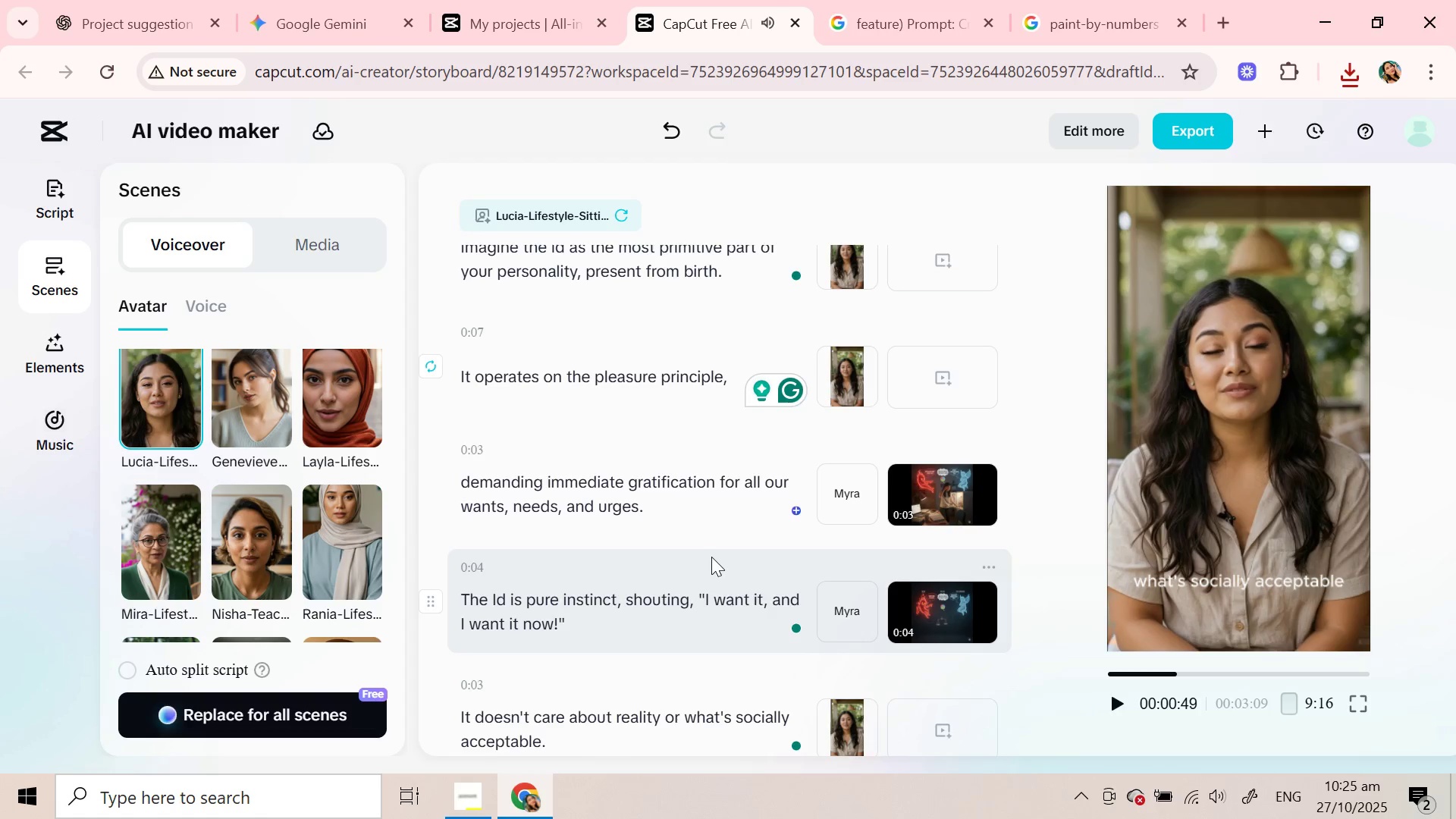 
scroll: coordinate [711, 557], scroll_direction: down, amount: 2.0
 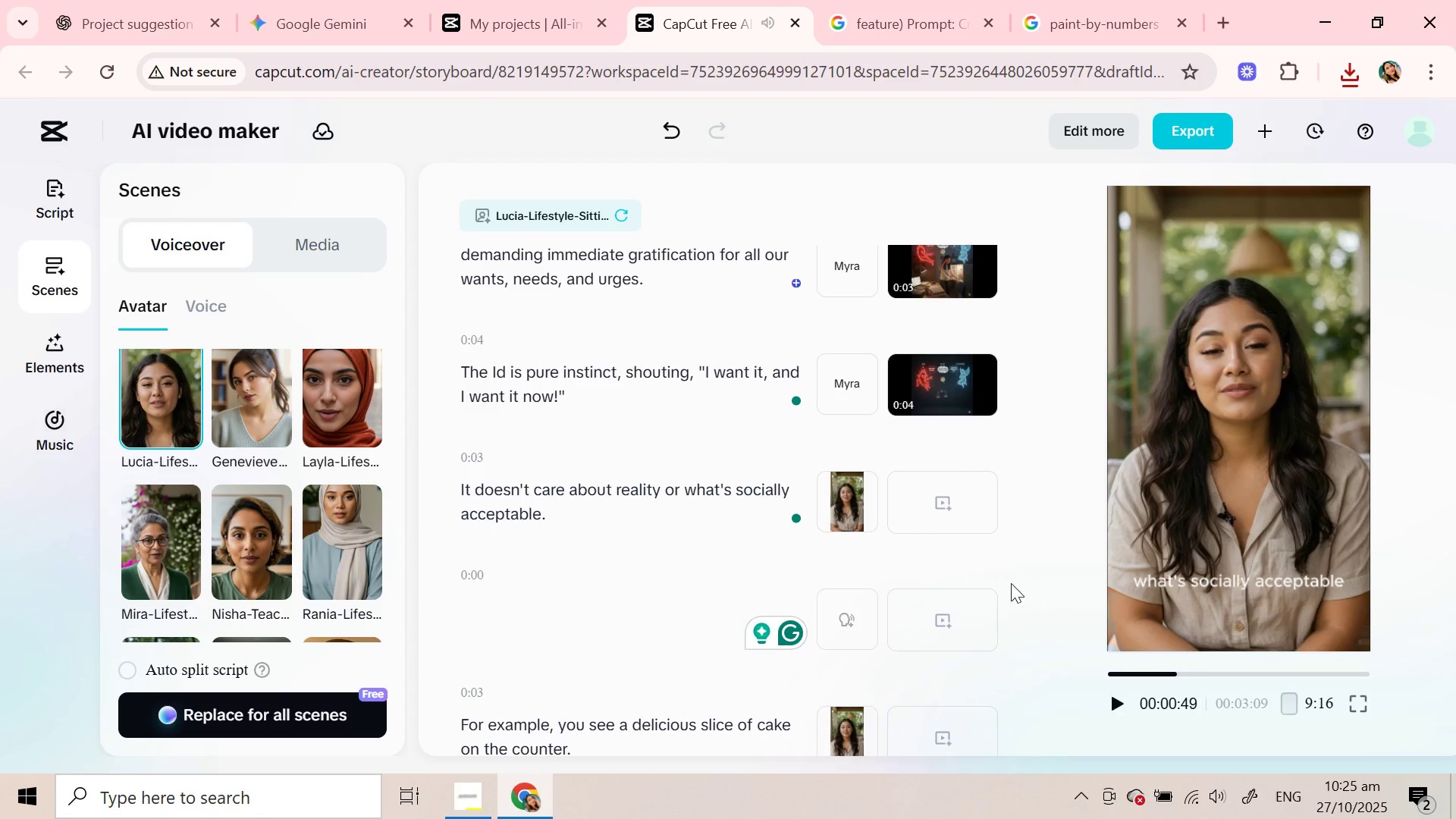 
left_click([989, 572])
 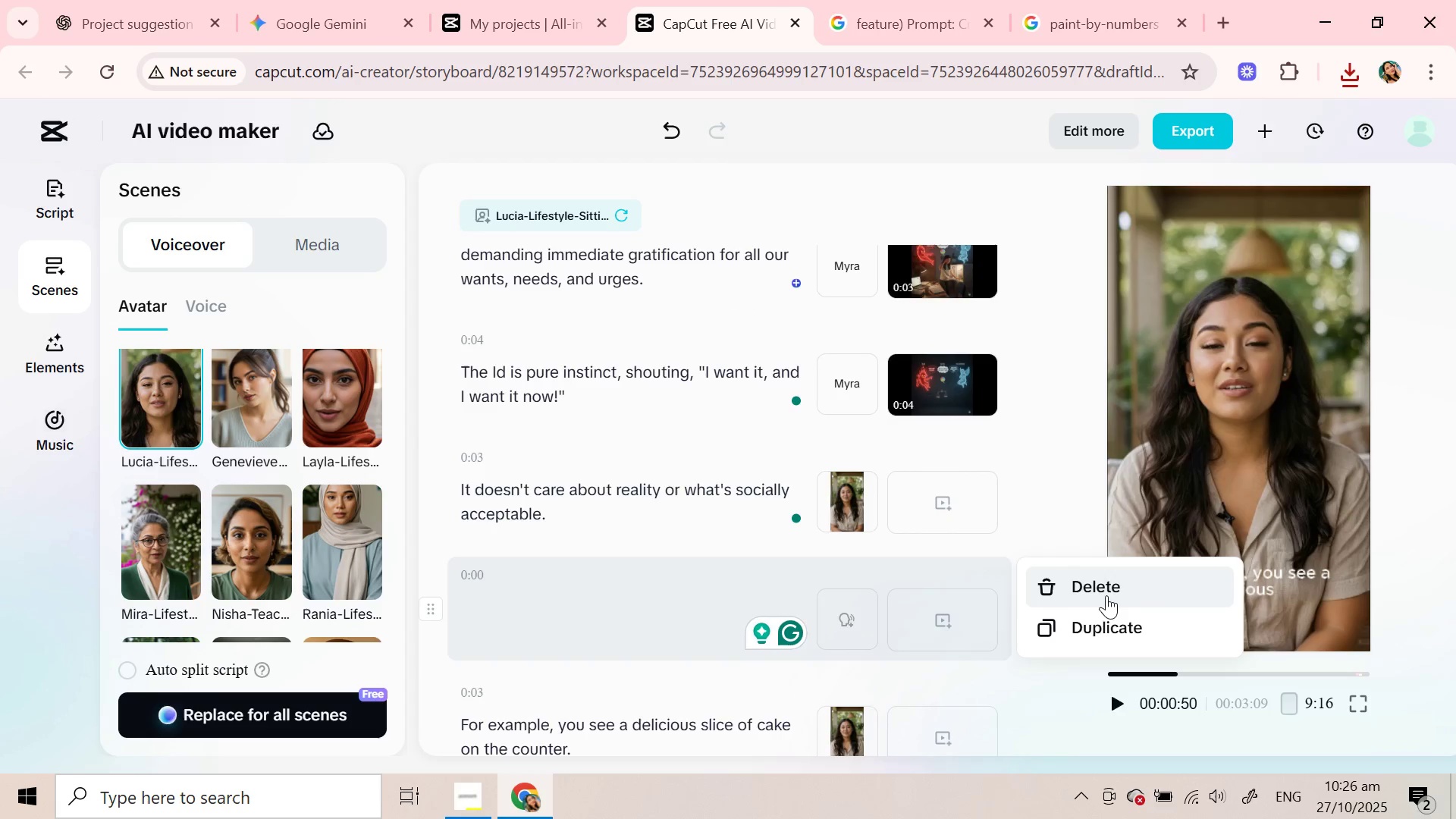 
left_click([1106, 595])
 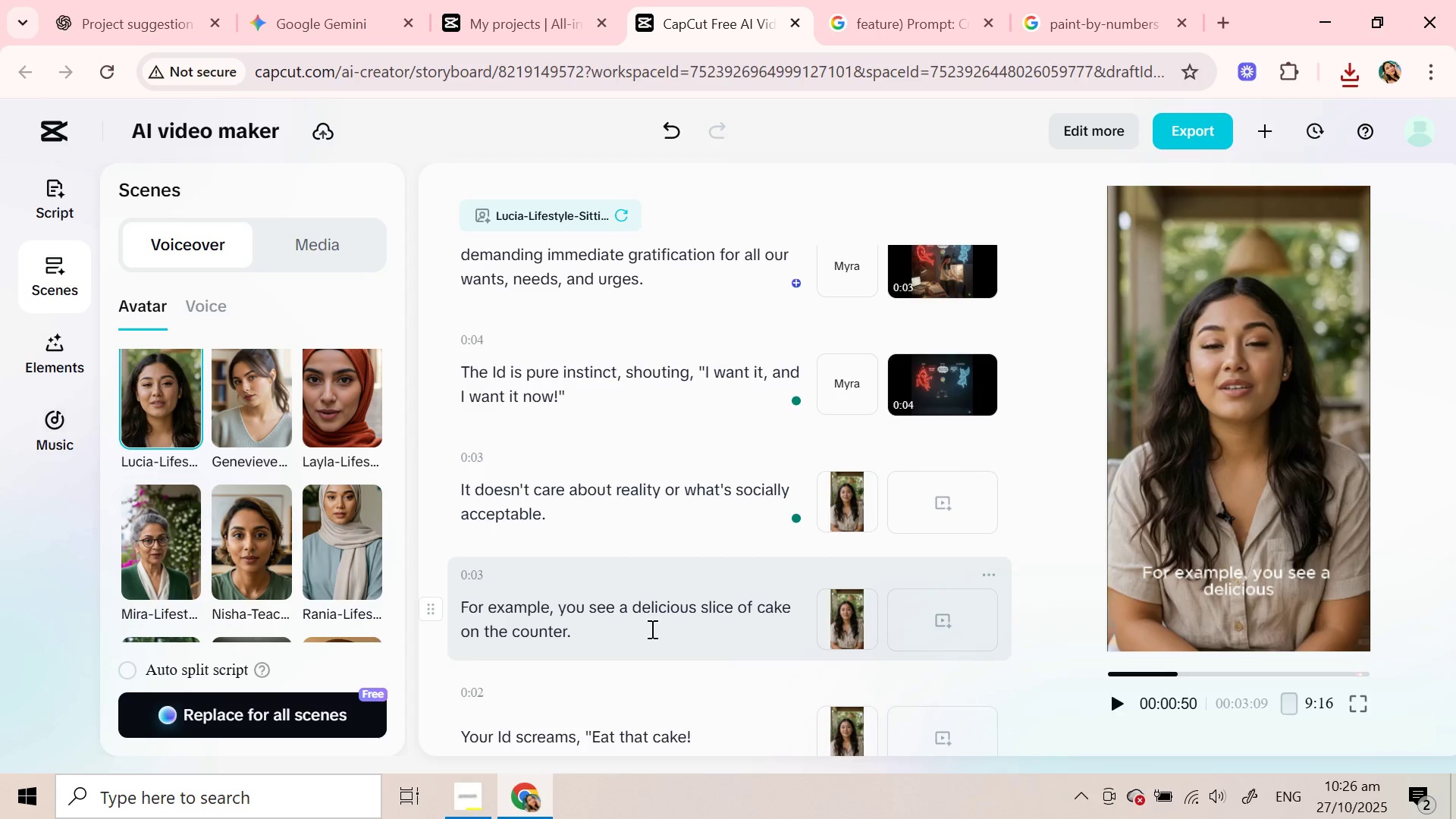 
left_click([651, 629])
 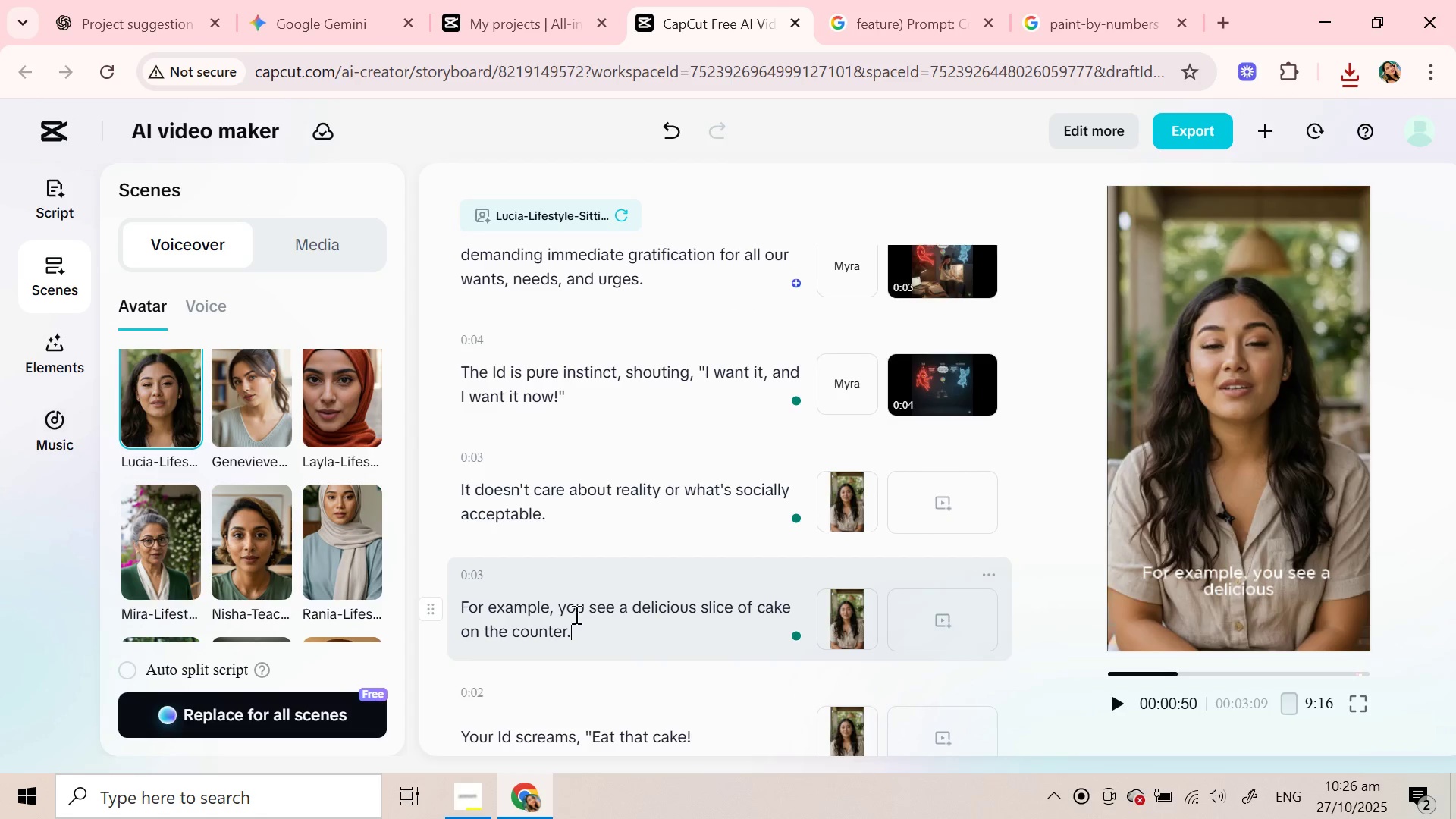 
left_click_drag(start_coordinate=[558, 612], to_coordinate=[580, 642])
 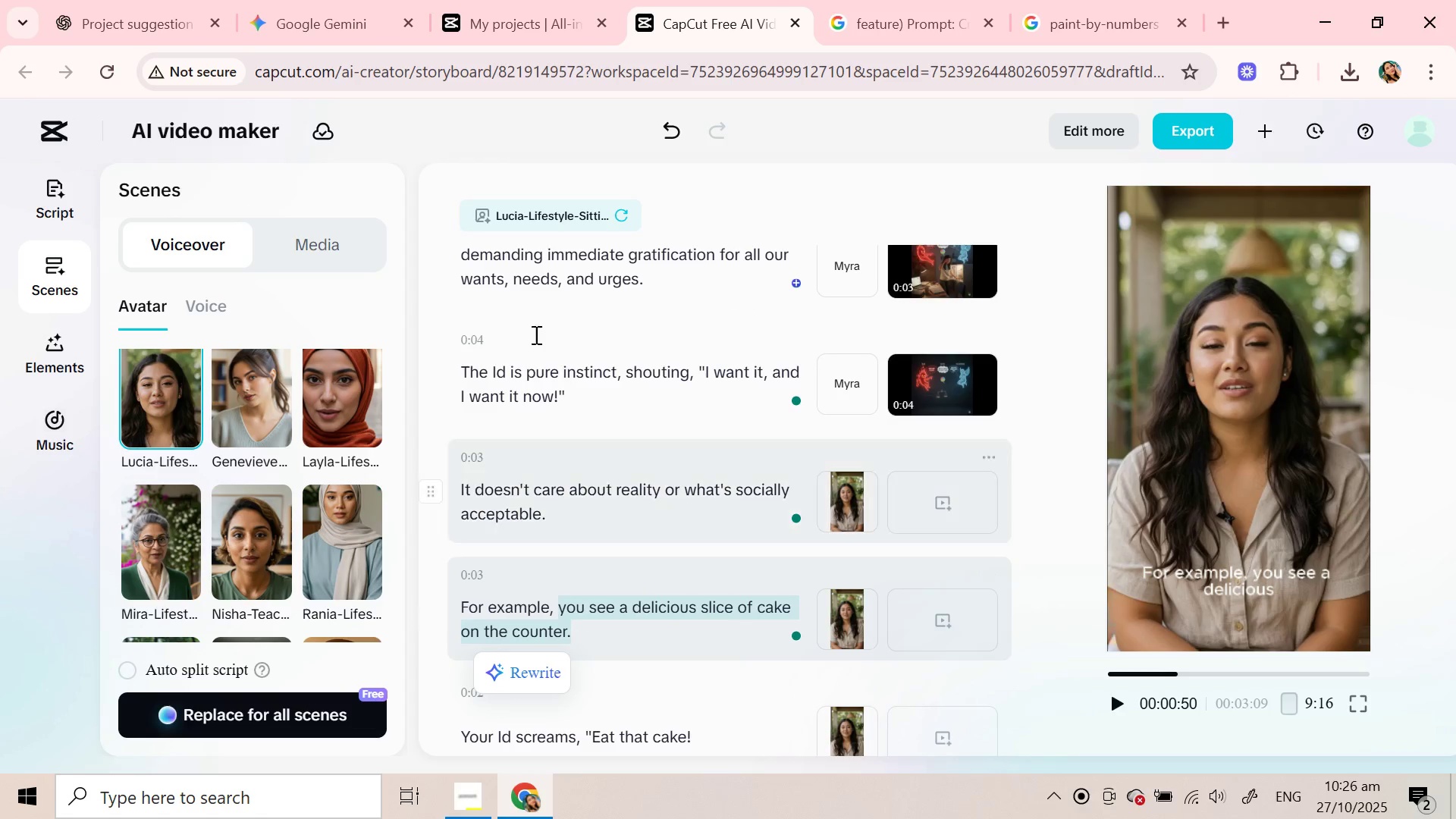 
key(Control+C)
 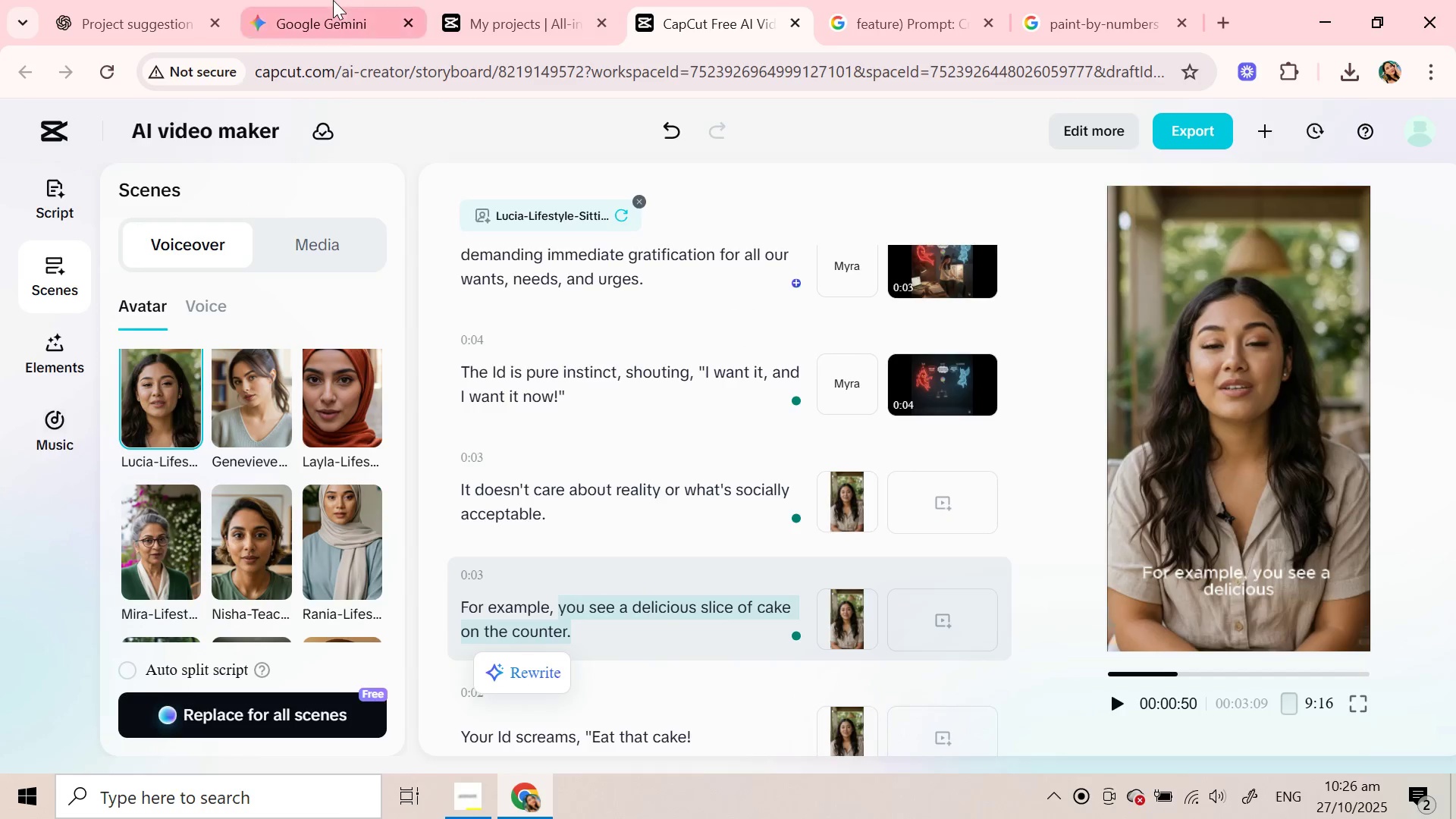 
left_click([333, 0])
 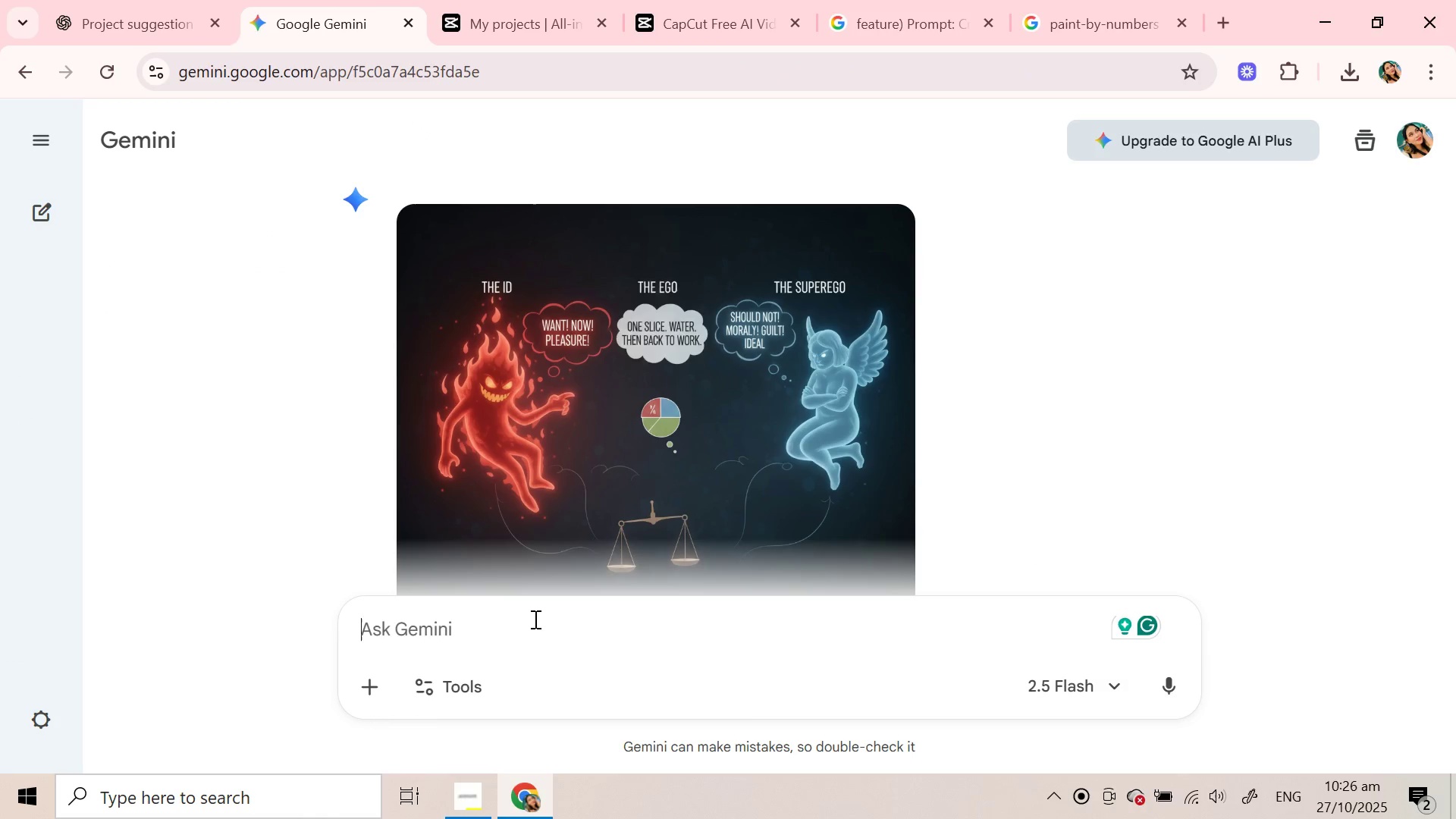 
left_click([534, 619])
 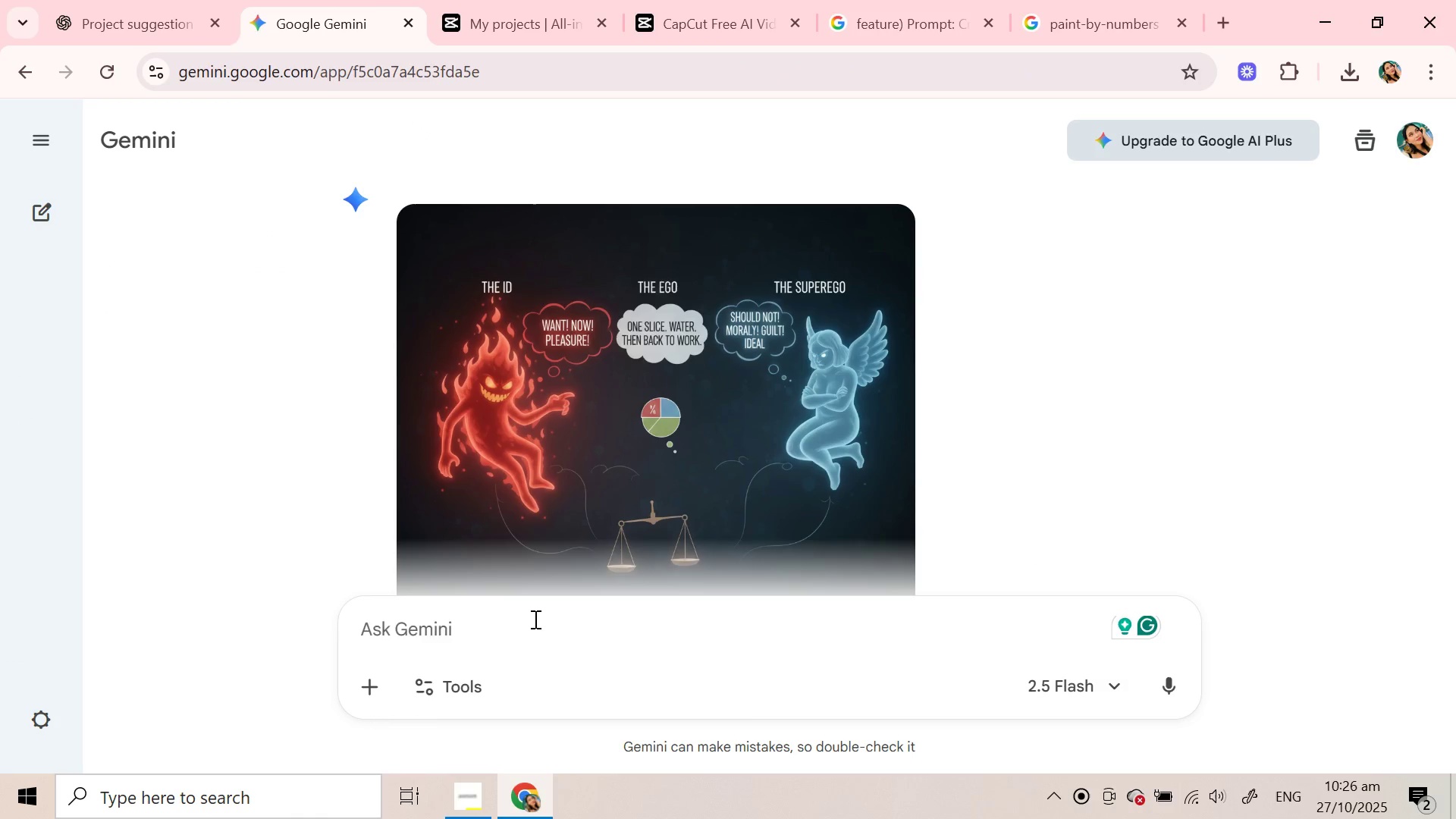 
type(create a scenbar)
key(Backspace)
key(Backspace)
key(Backspace)
key(Backspace)
type(nario where it shows)
 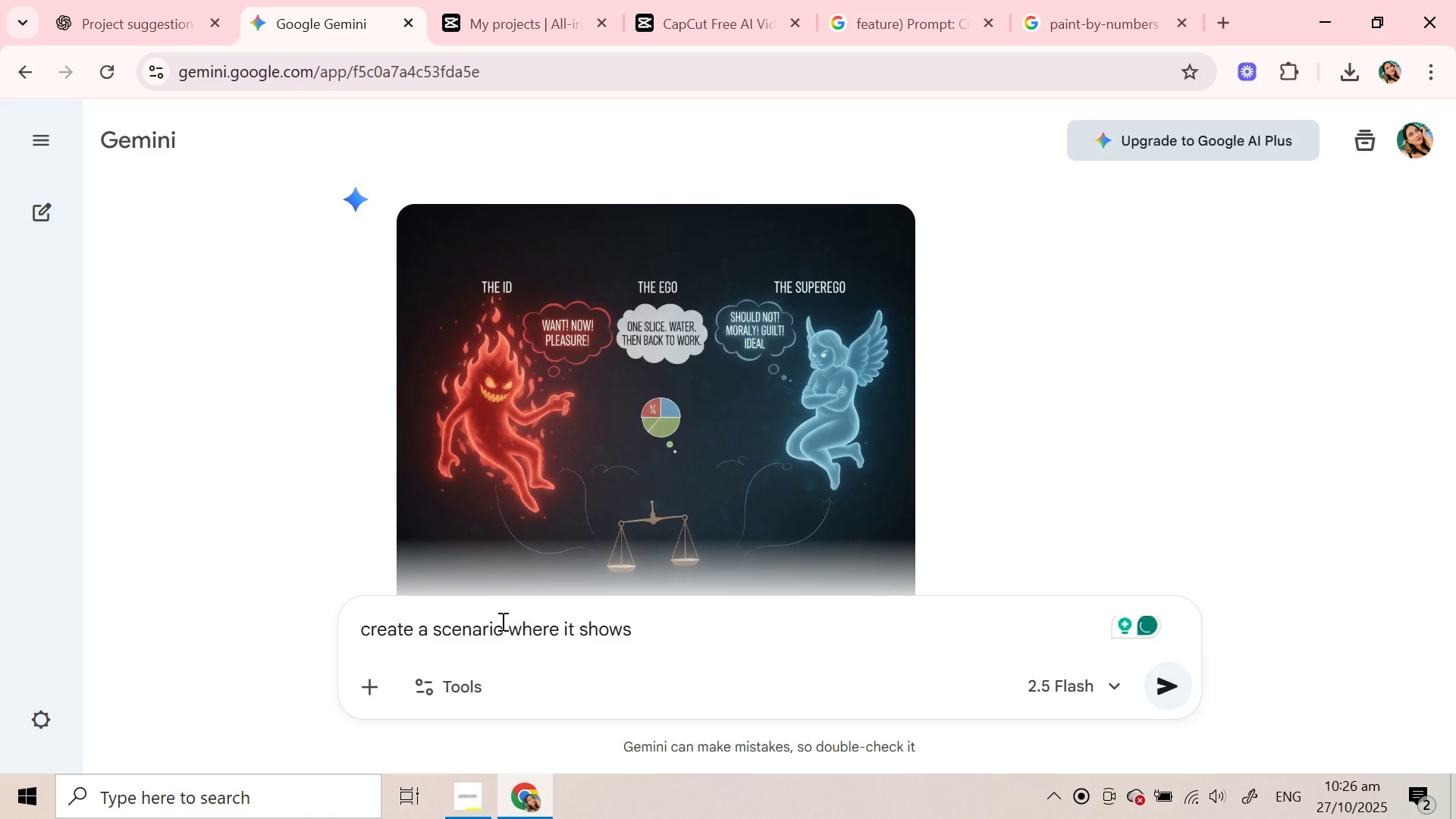 
double_click([486, 624])
 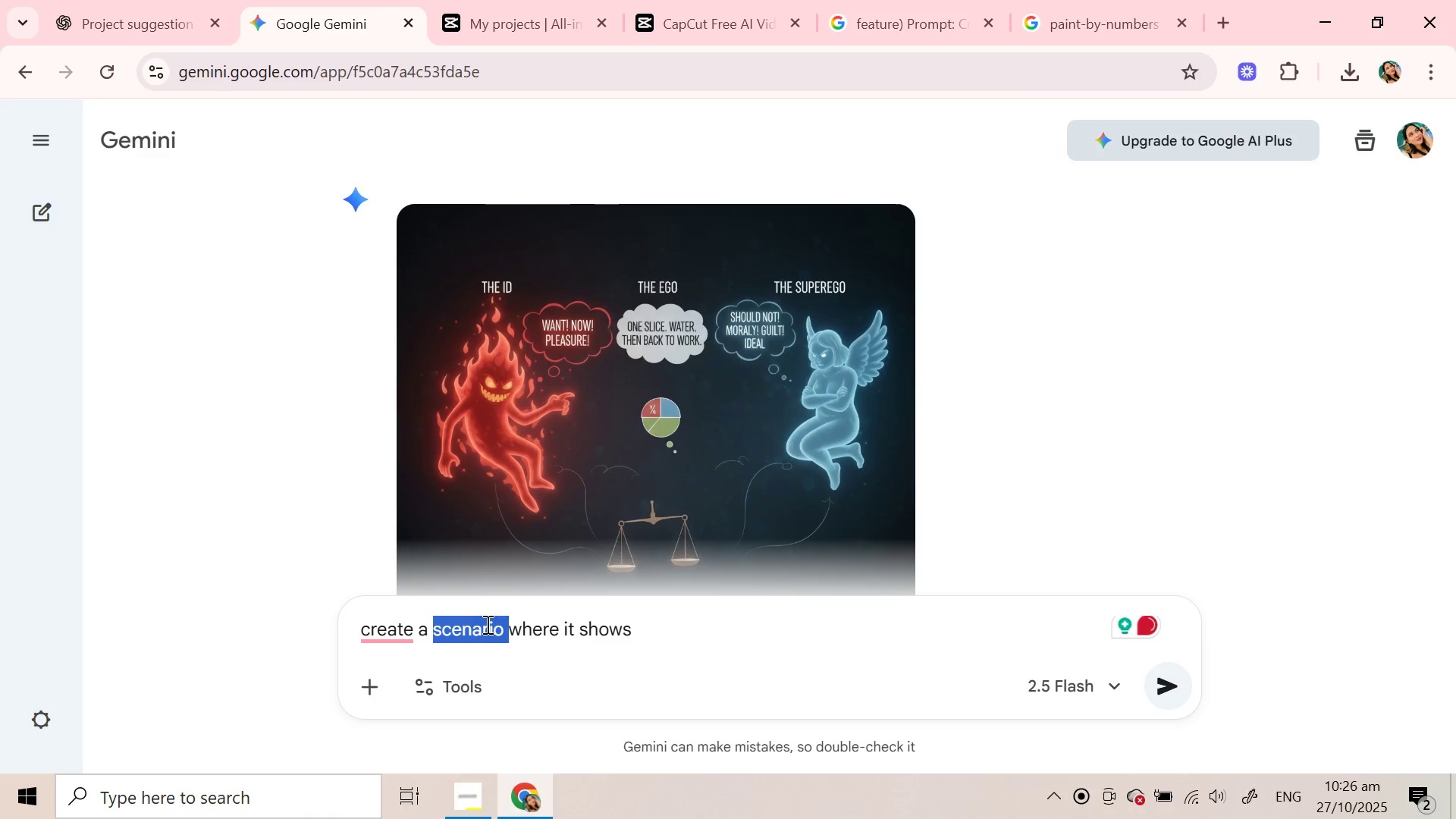 
hold_key(key=Backspace, duration=1.07)
 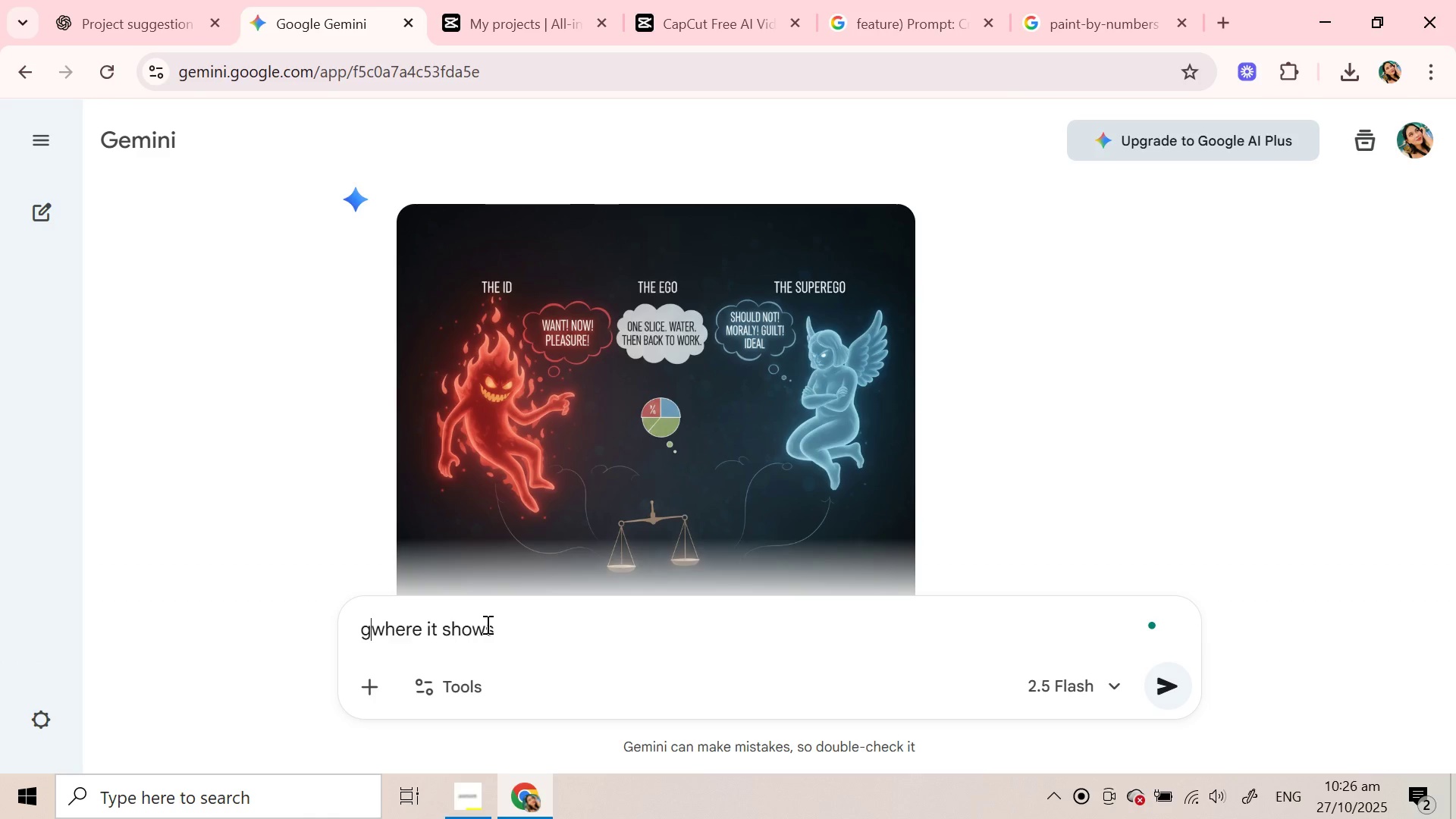 
type(gebe)
key(Backspace)
key(Backspace)
type(nerate a photo )
 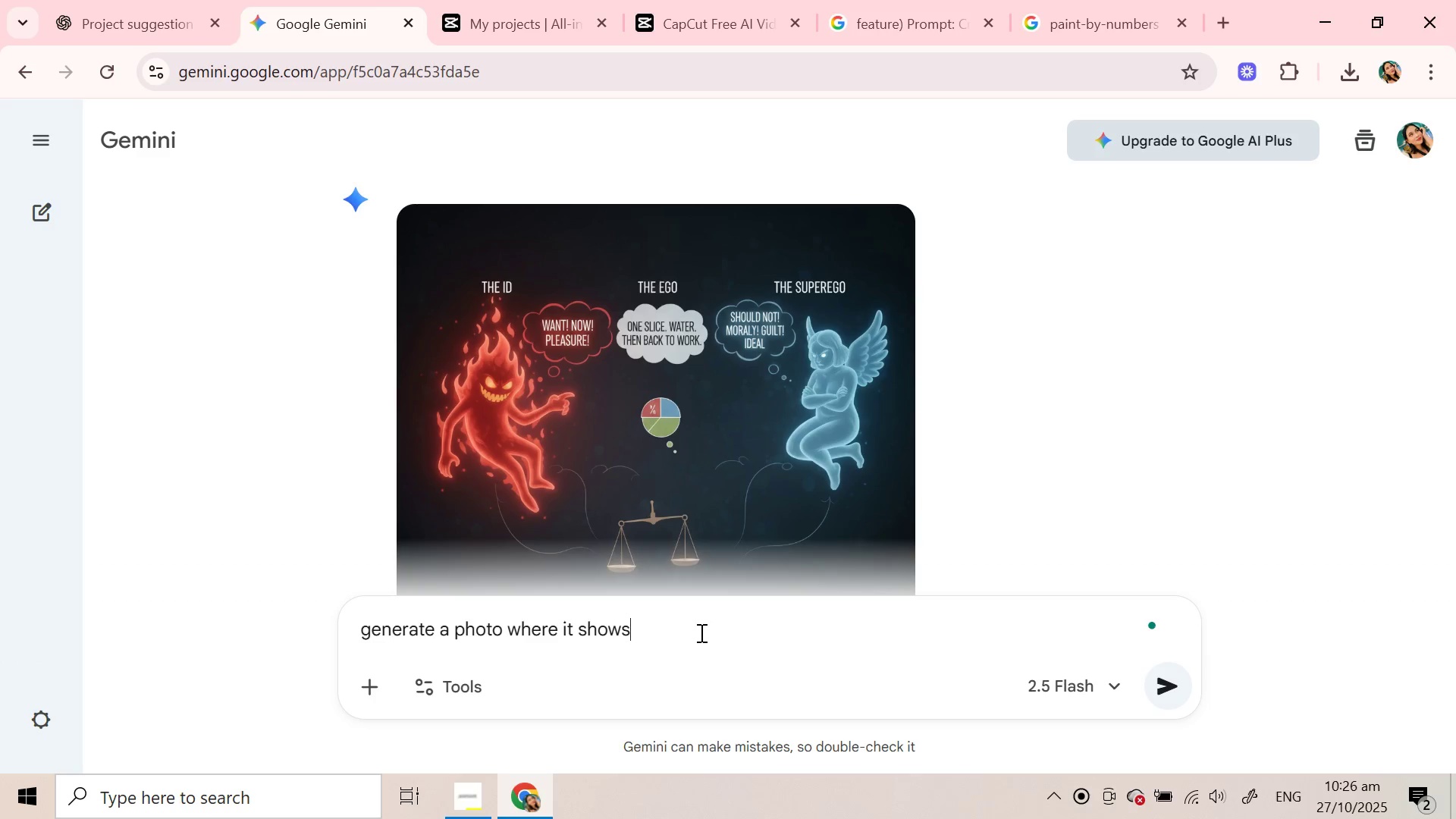 
left_click([700, 632])
 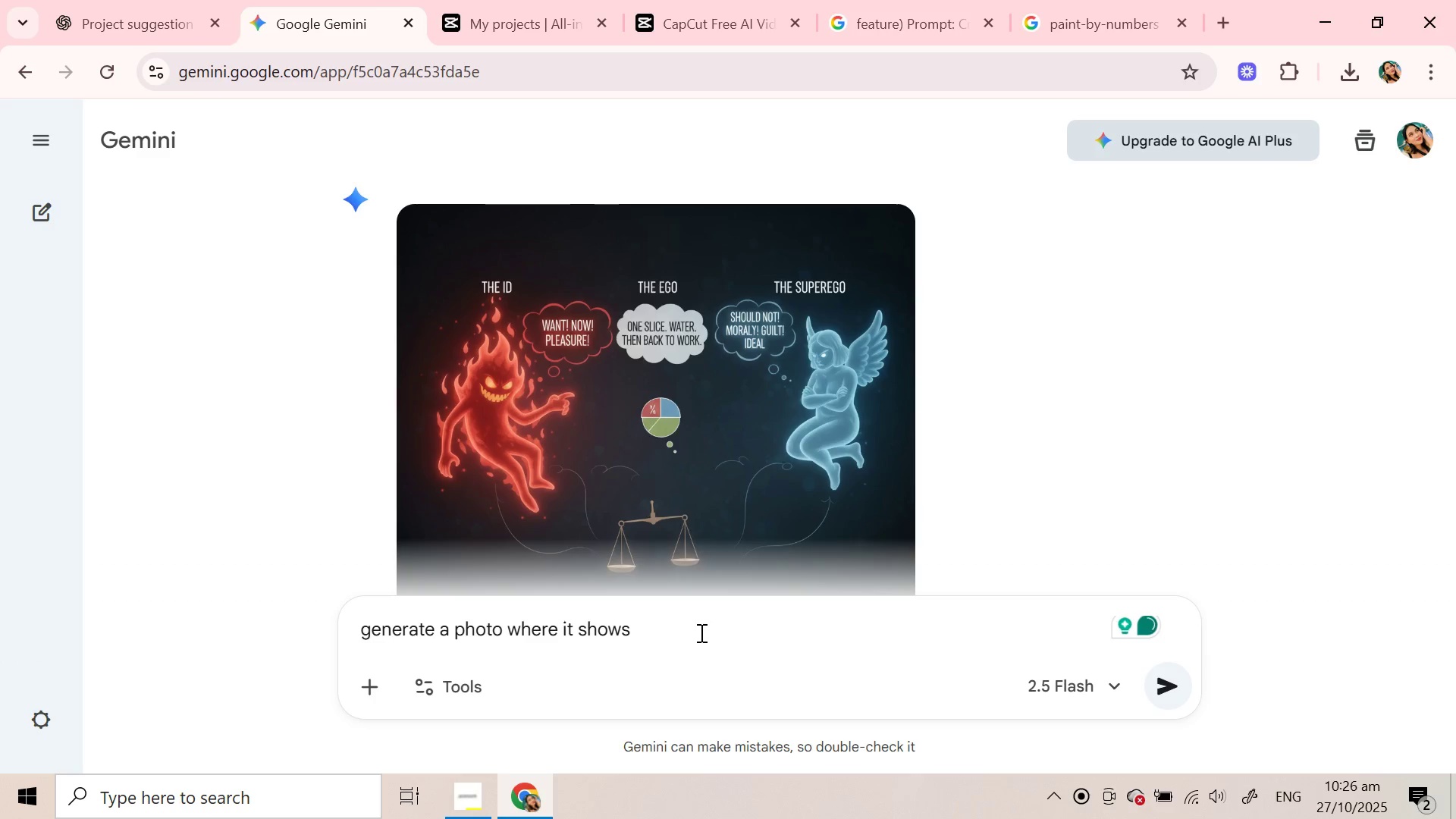 
key(Space)
 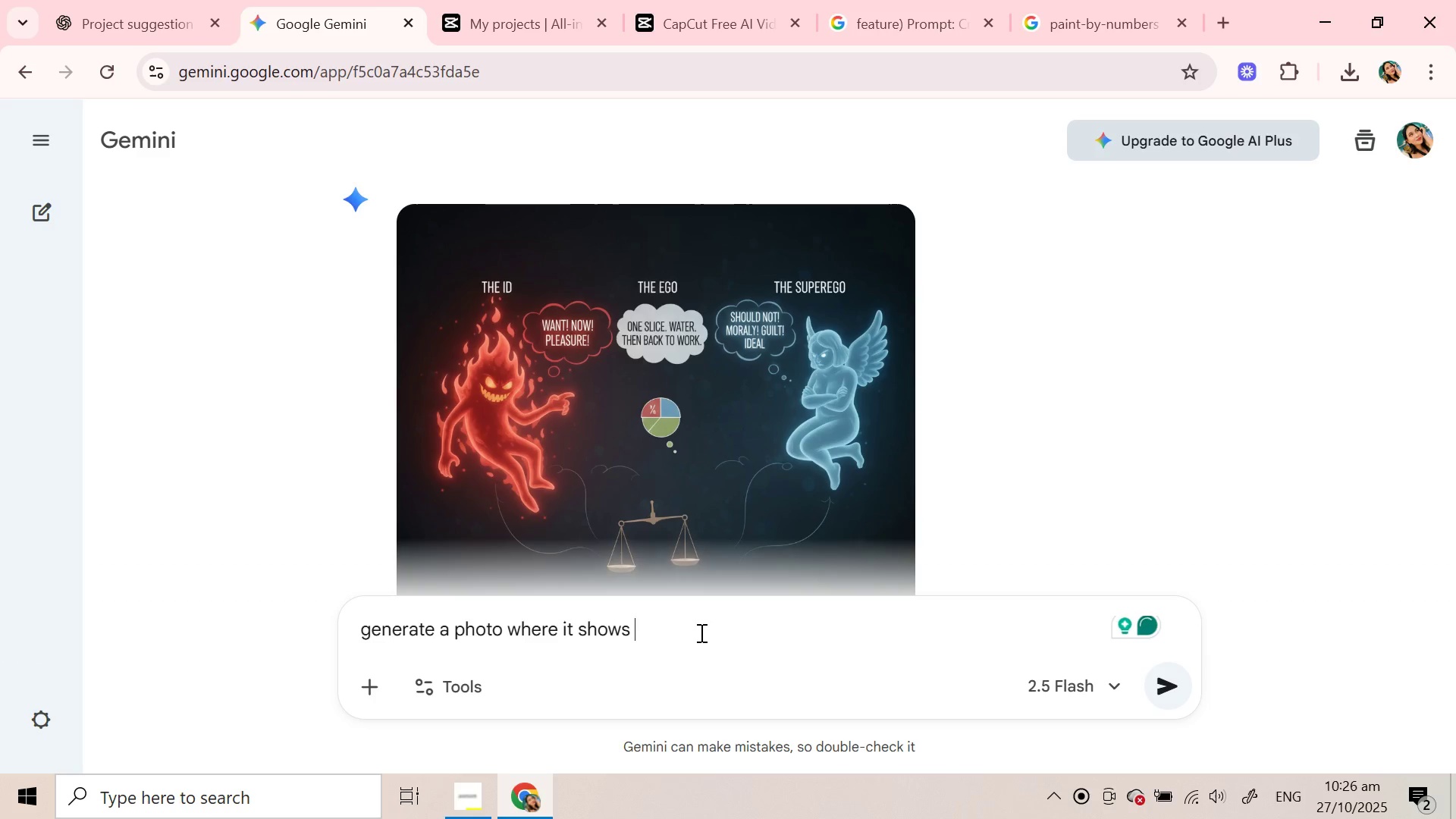 
key(Control+V)
 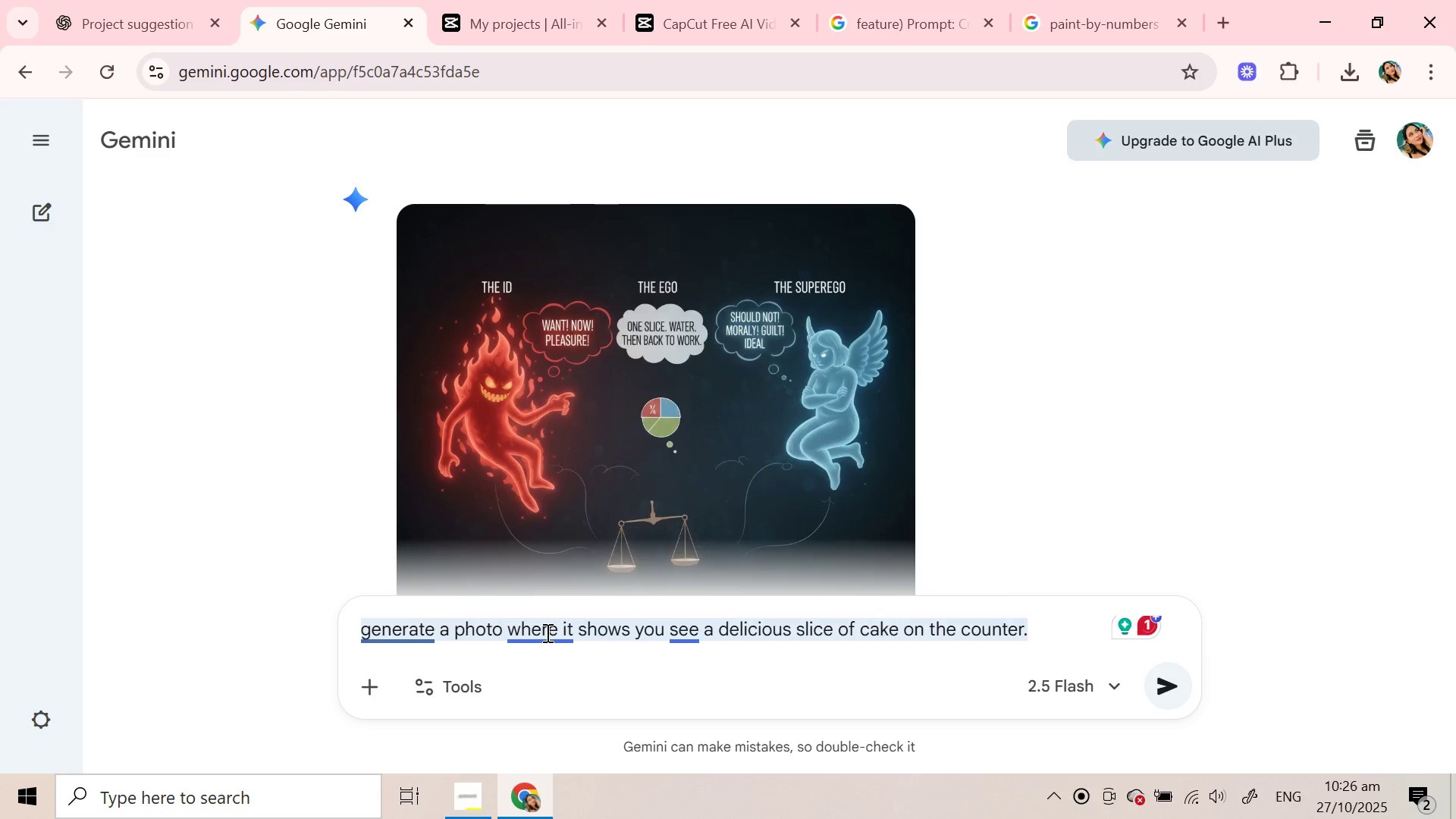 
left_click([626, 475])
 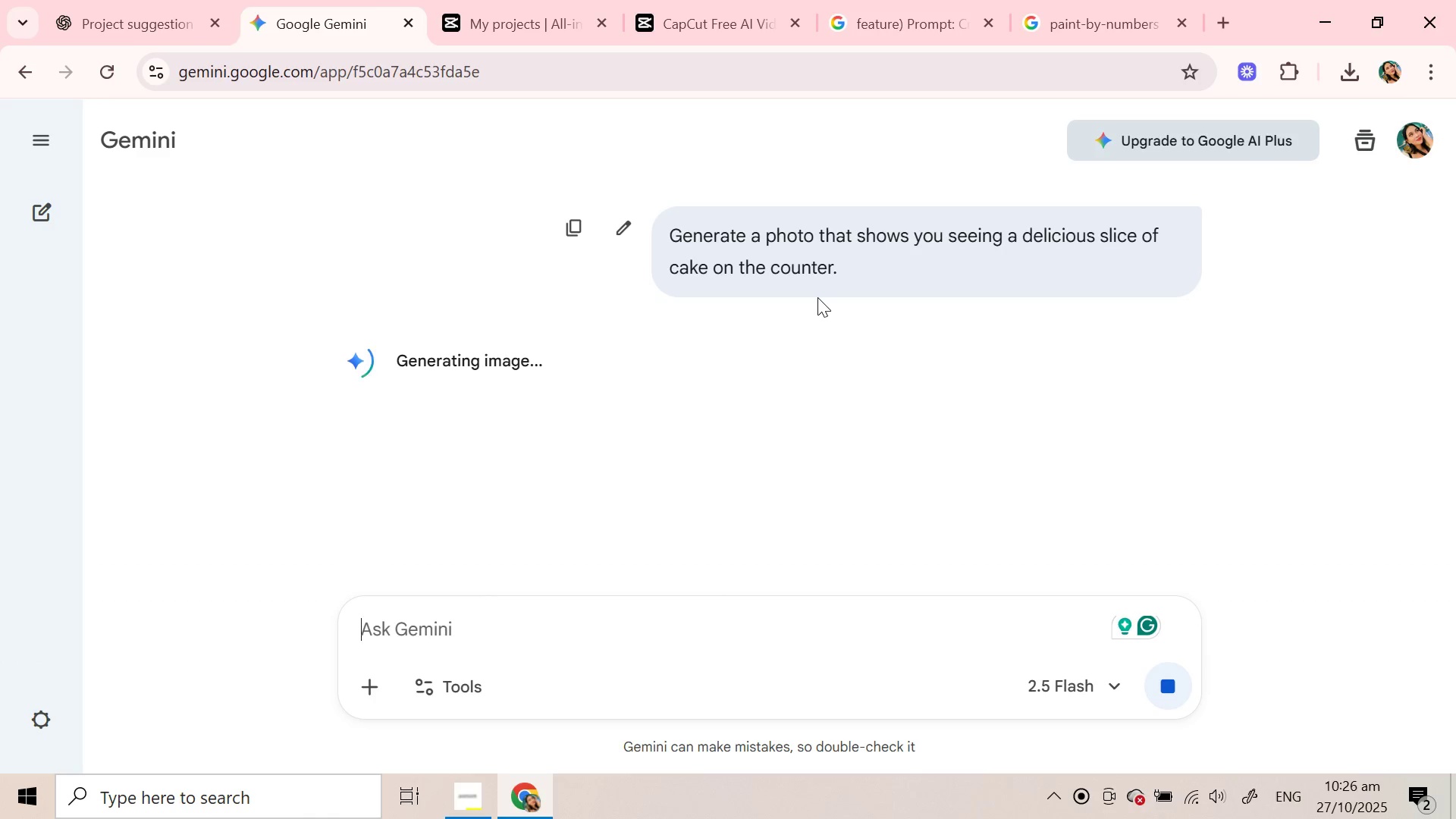 
wait(15.08)
 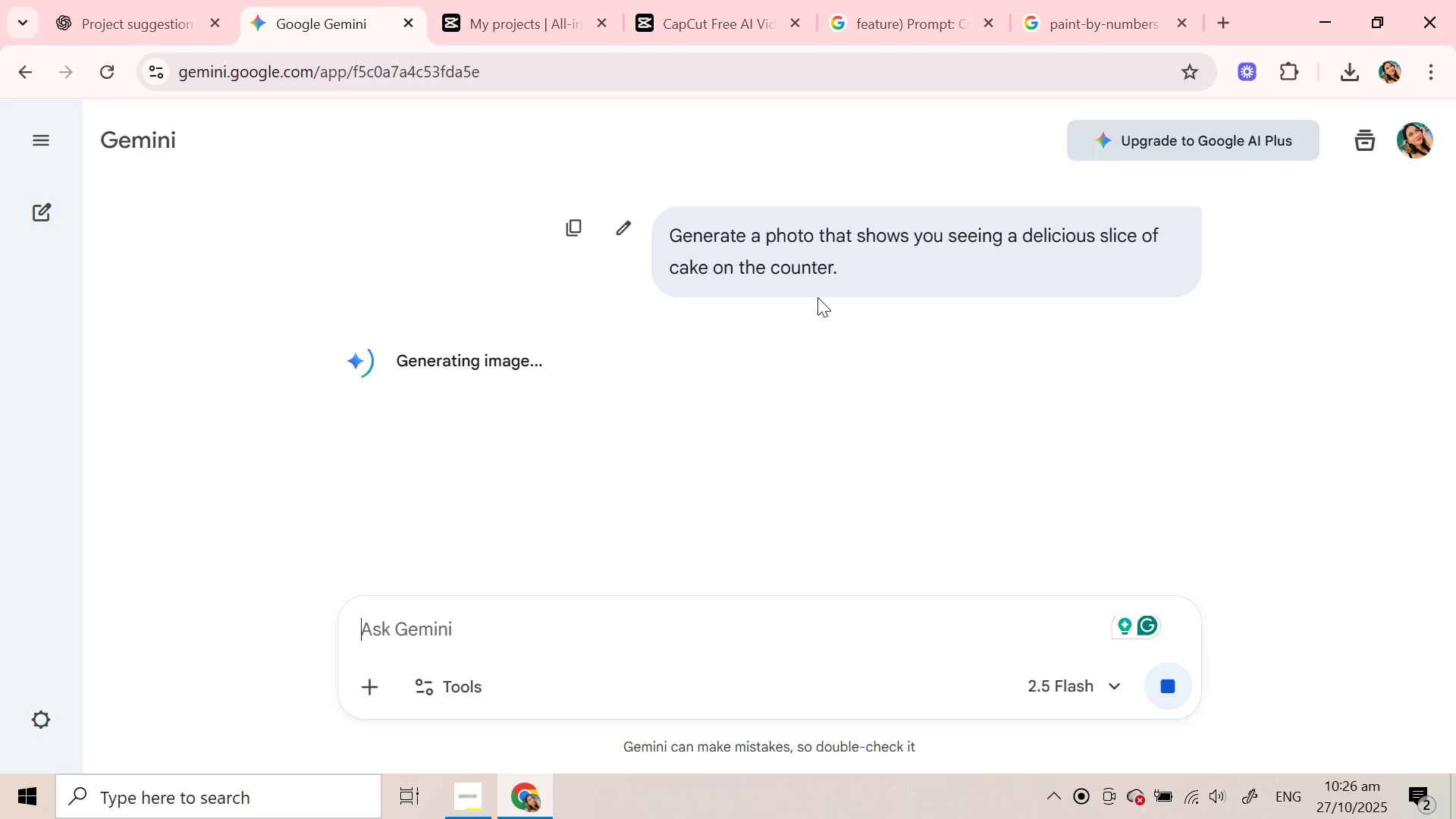 
scroll: coordinate [817, 340], scroll_direction: down, amount: 3.0
 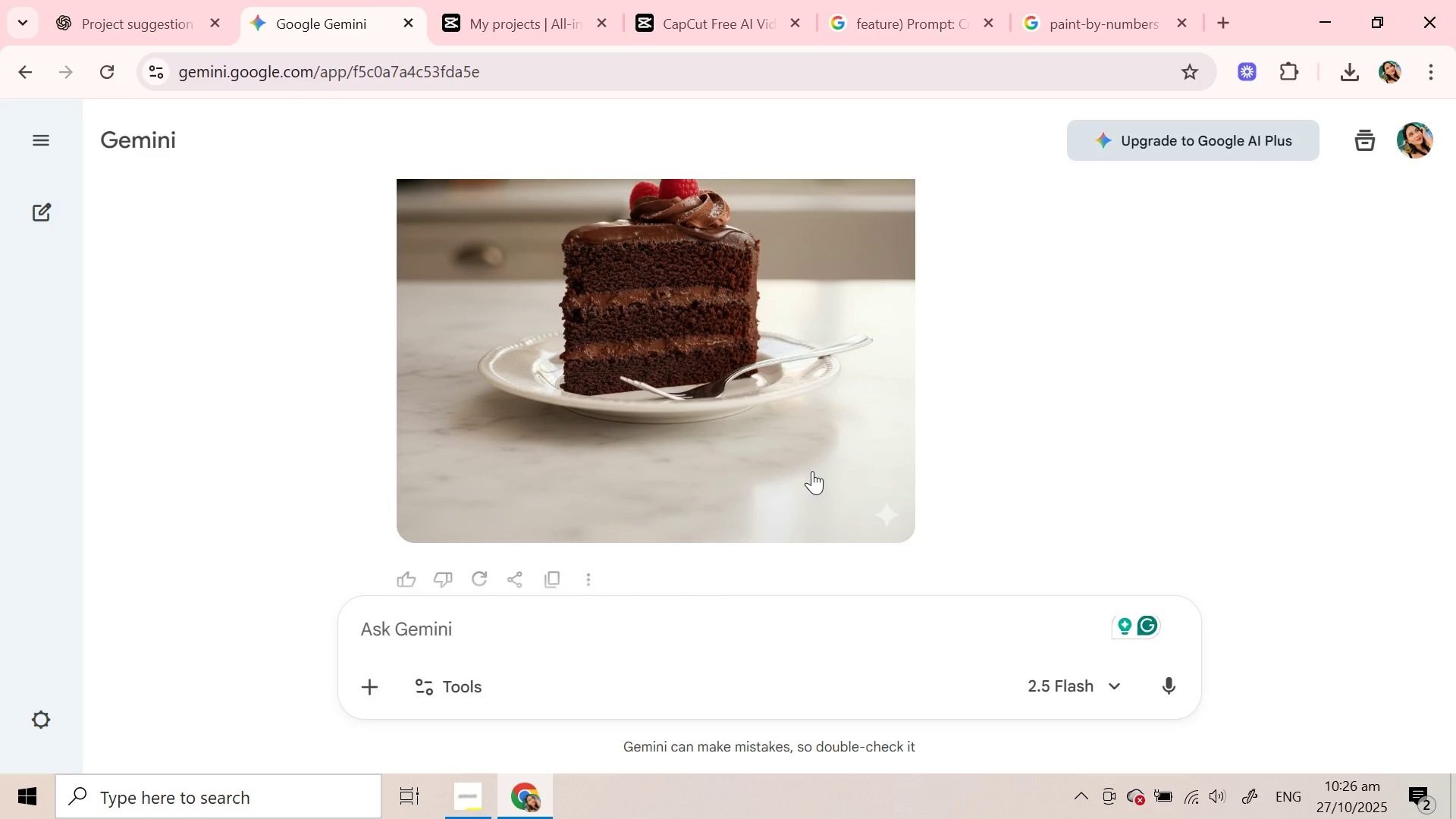 
scroll: coordinate [812, 471], scroll_direction: up, amount: 1.0
 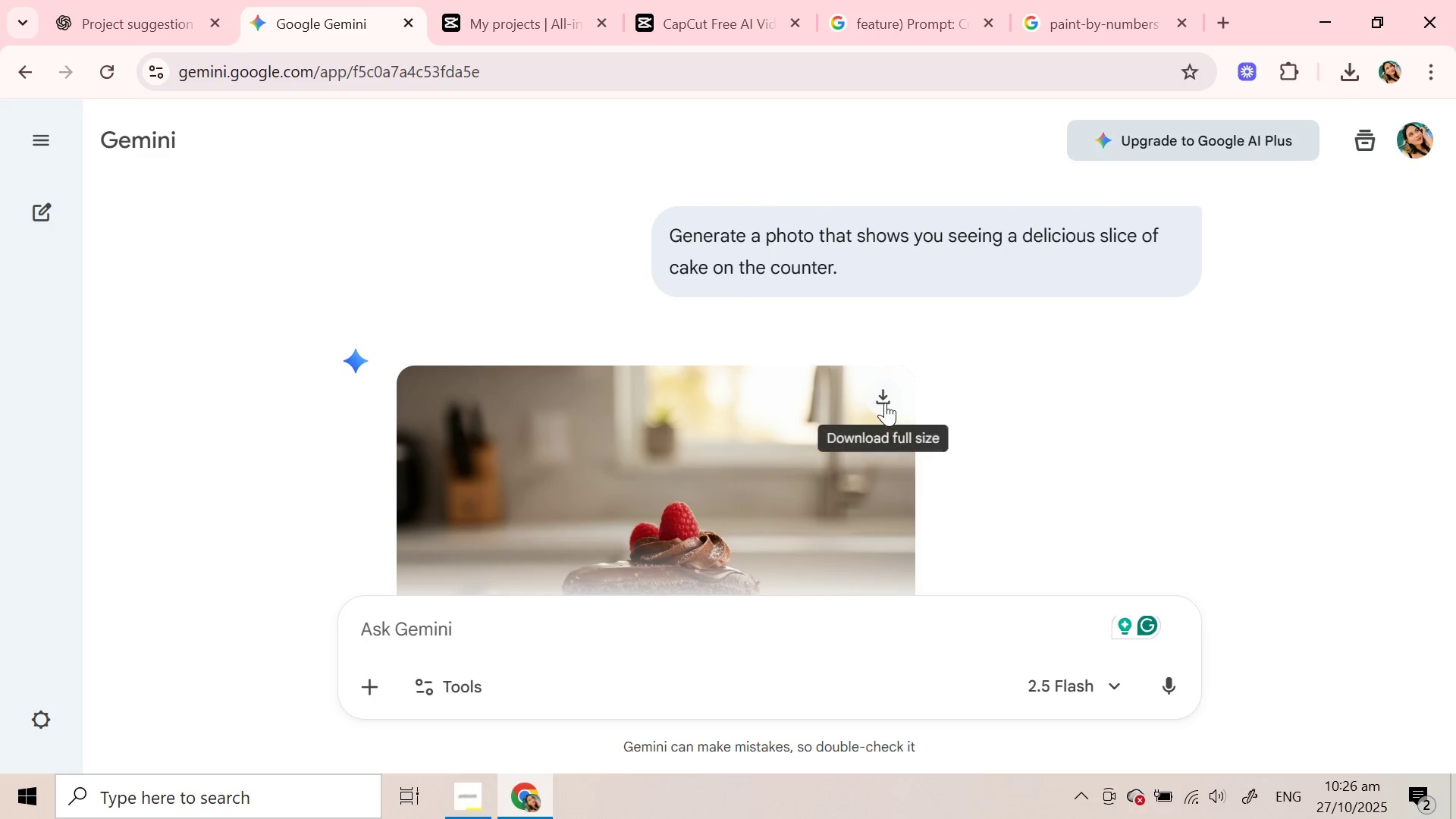 
left_click([886, 403])
 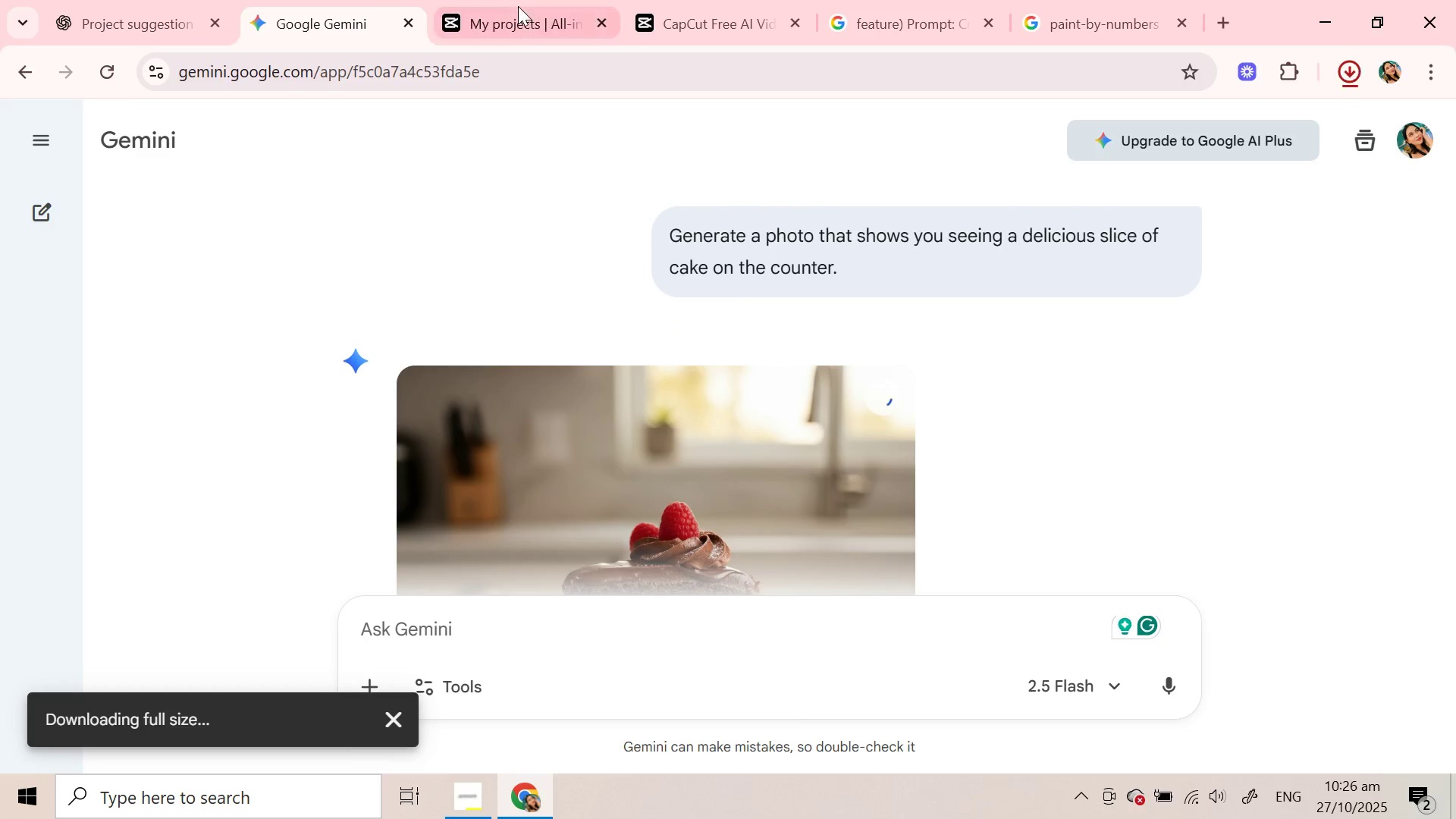 
left_click([518, 6])
 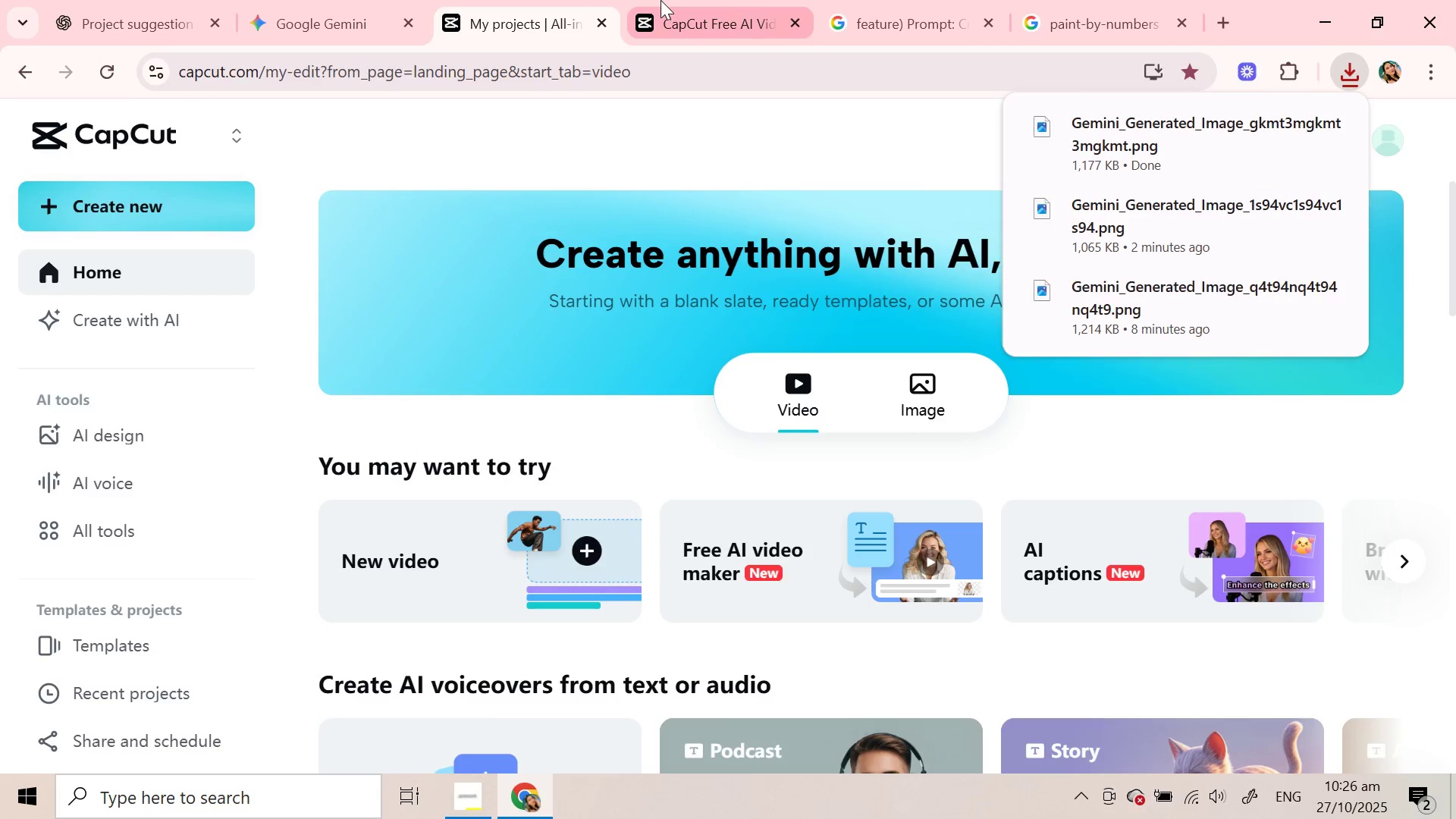 
left_click([661, 0])
 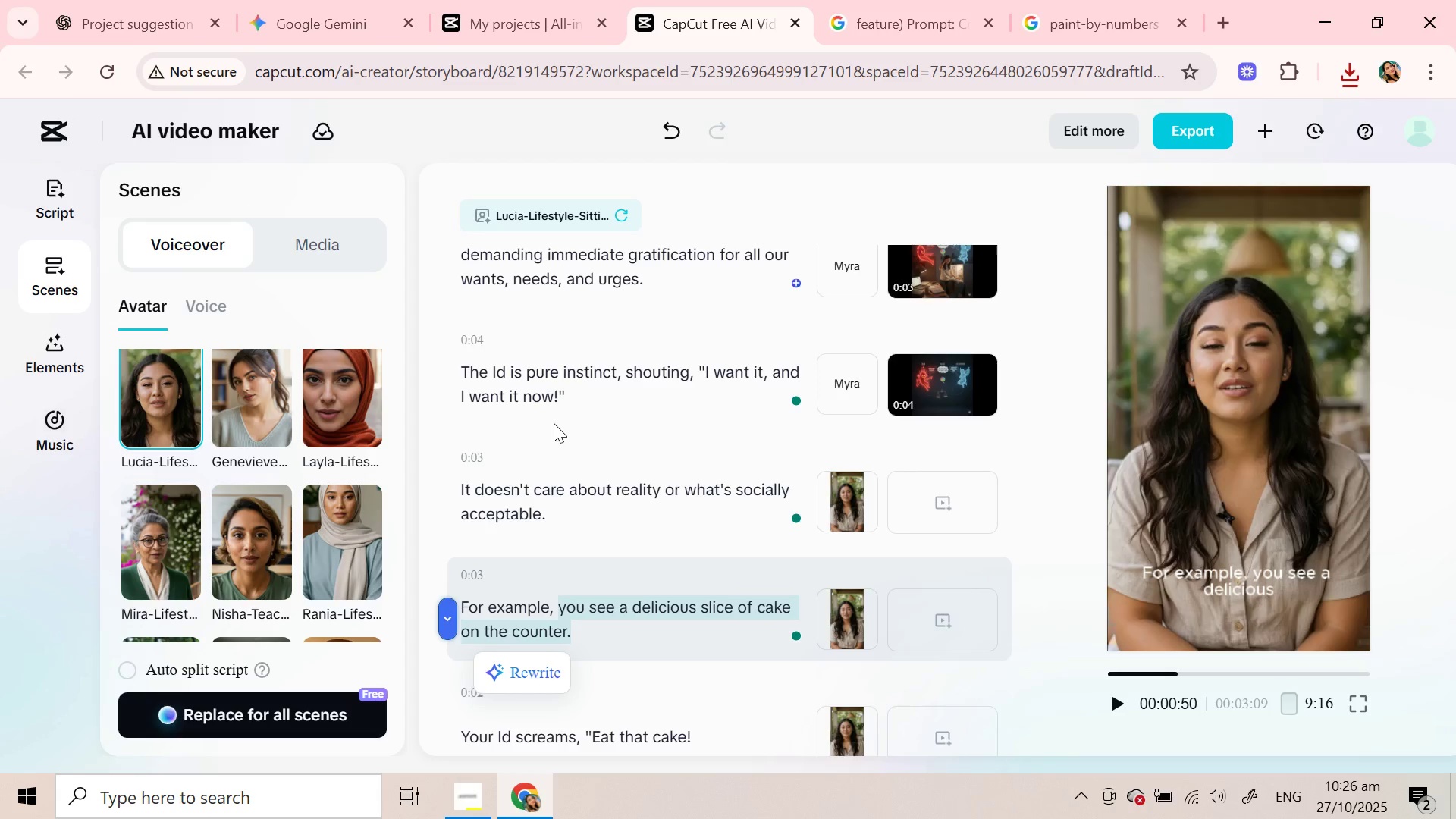 
scroll: coordinate [554, 423], scroll_direction: down, amount: 3.0
 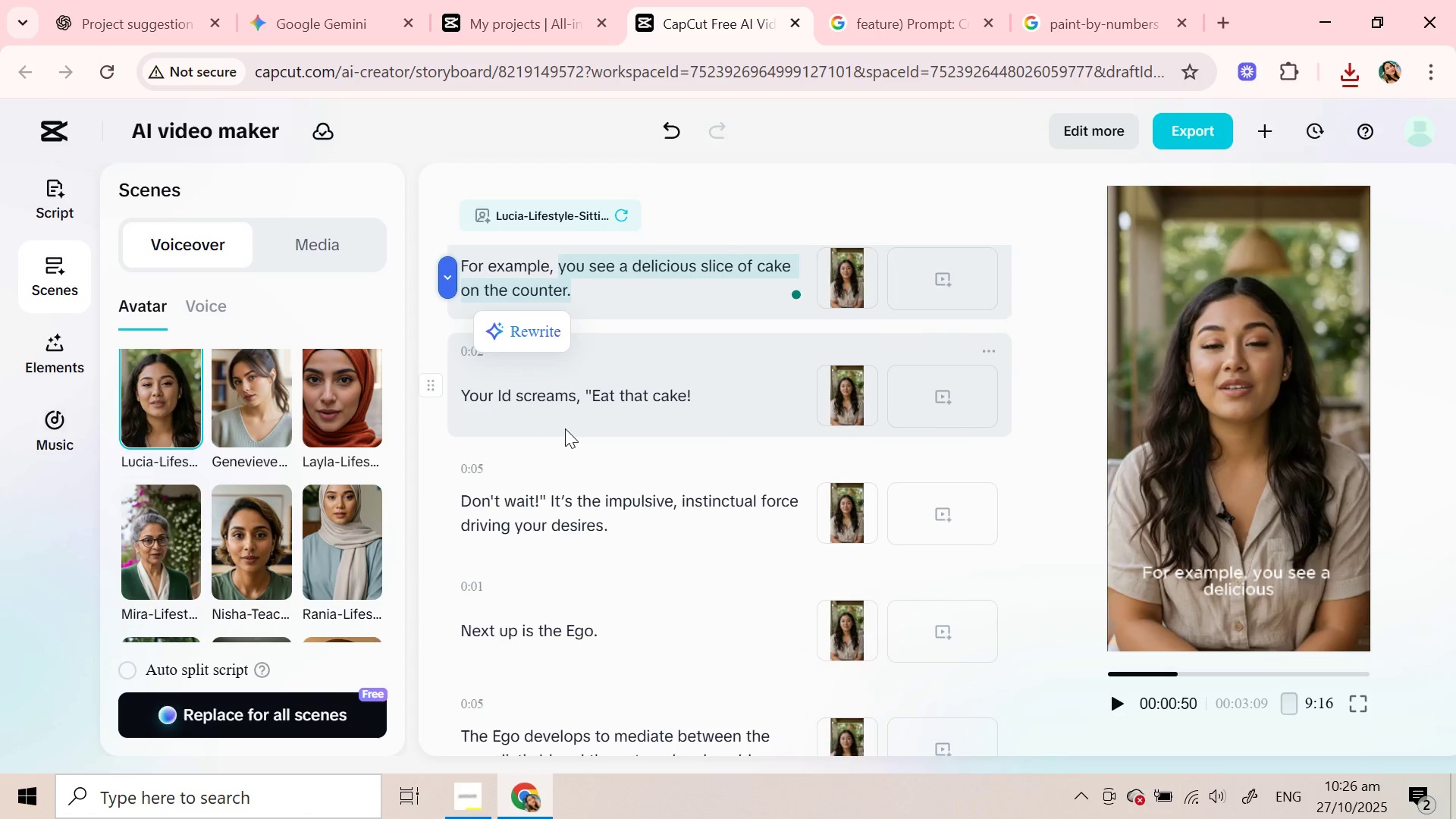 
left_click([565, 428])
 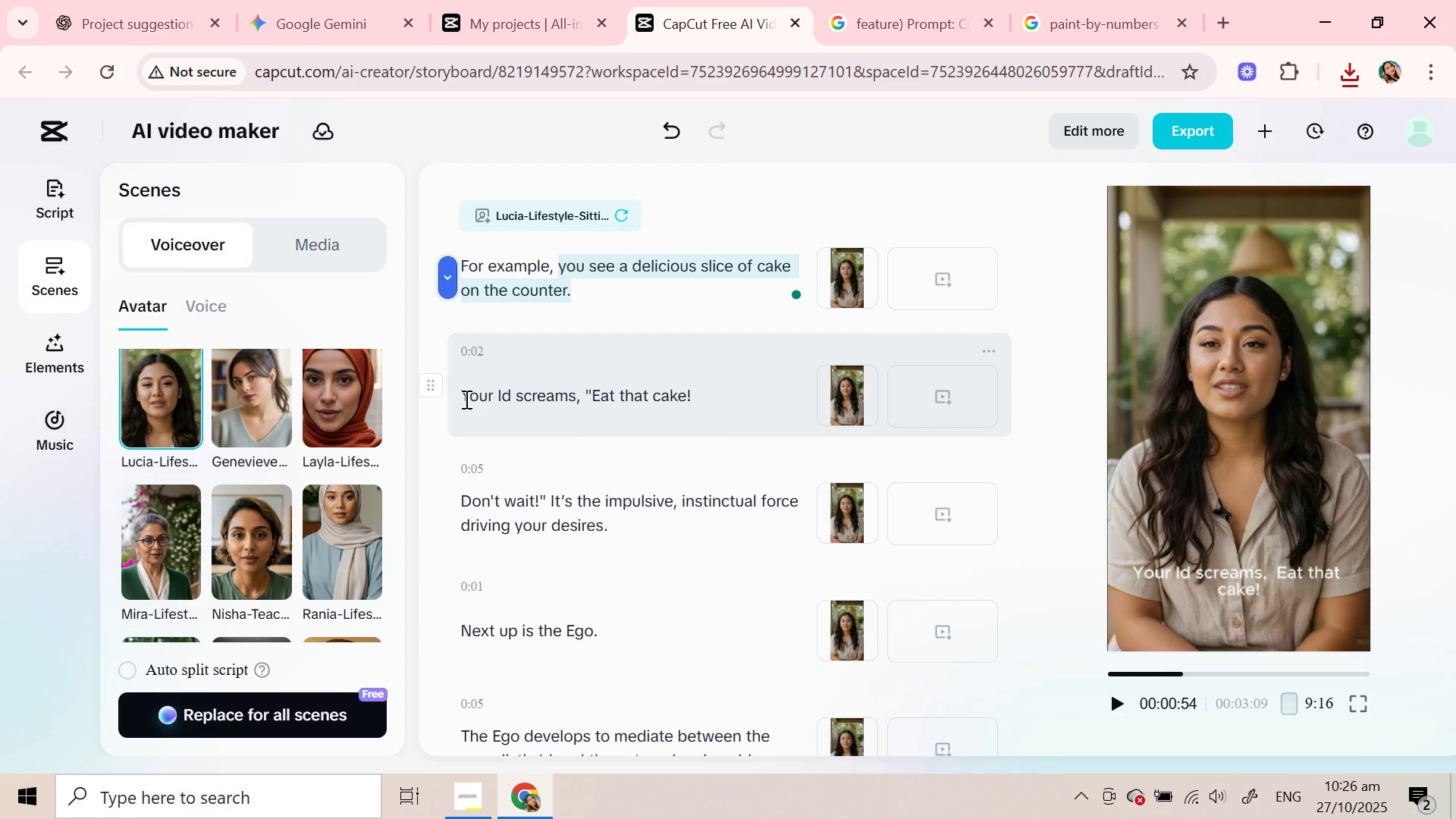 
left_click_drag(start_coordinate=[465, 392], to_coordinate=[750, 416])
 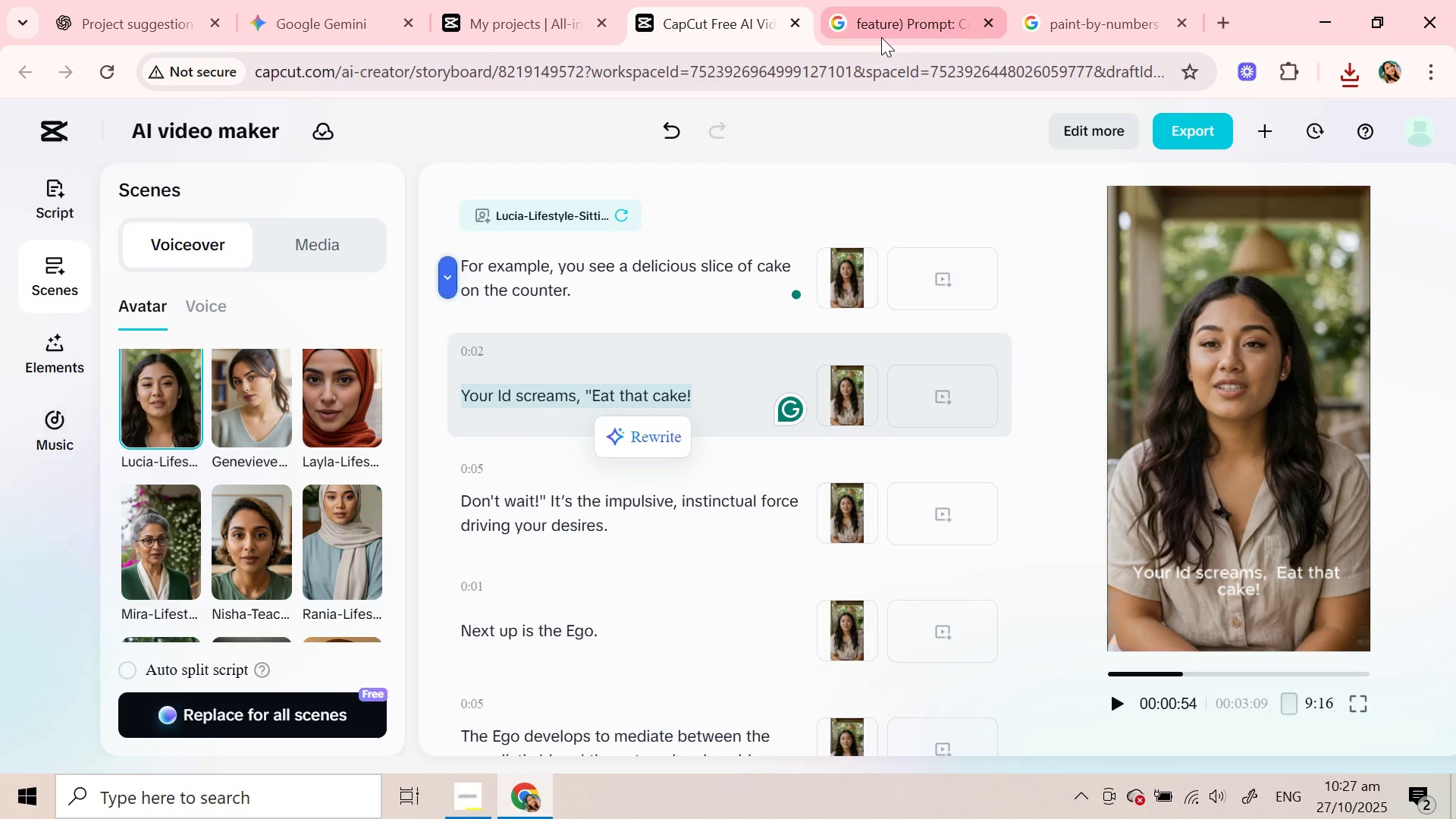 
key(Control+C)
 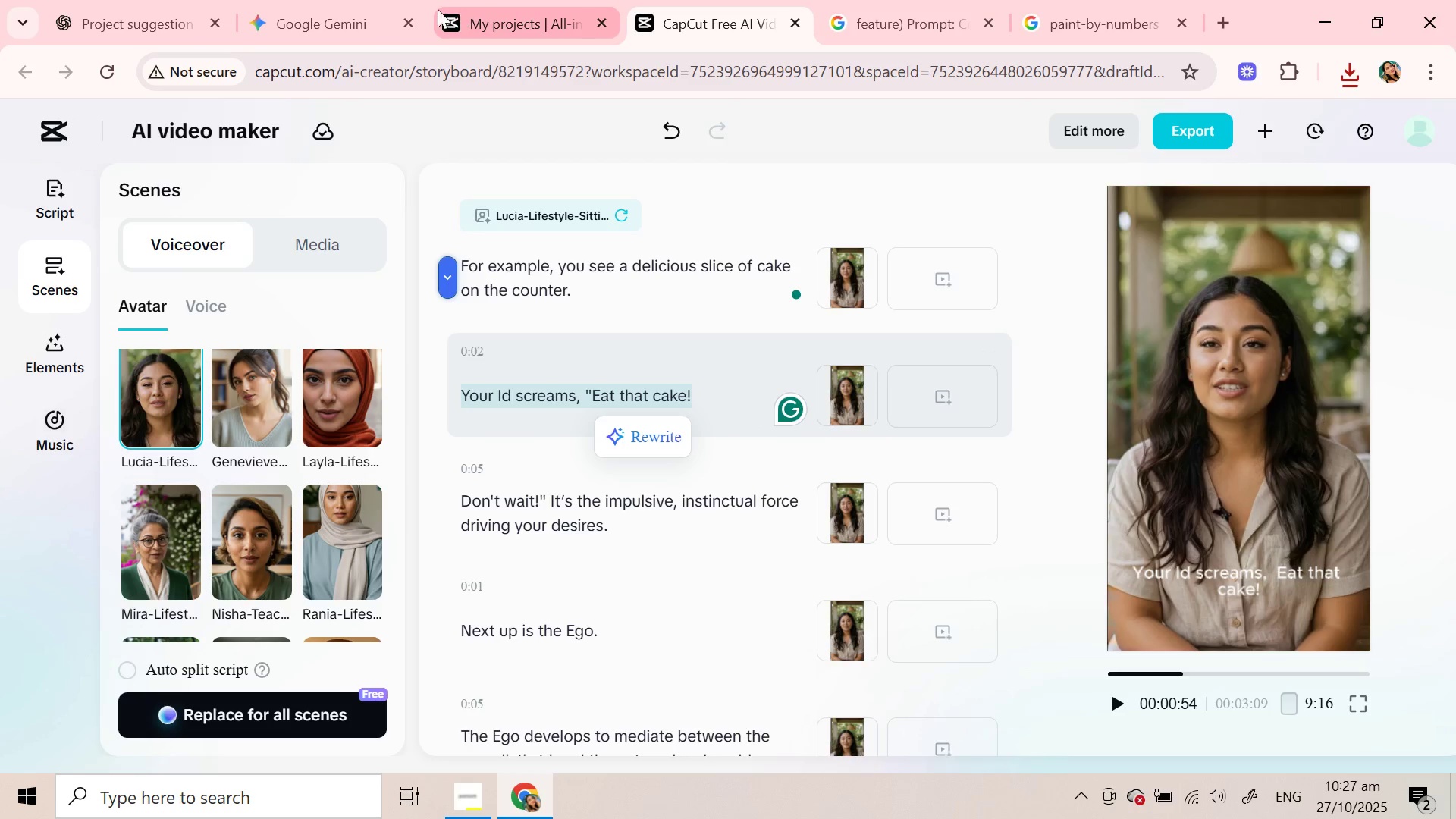 
left_click([358, 0])
 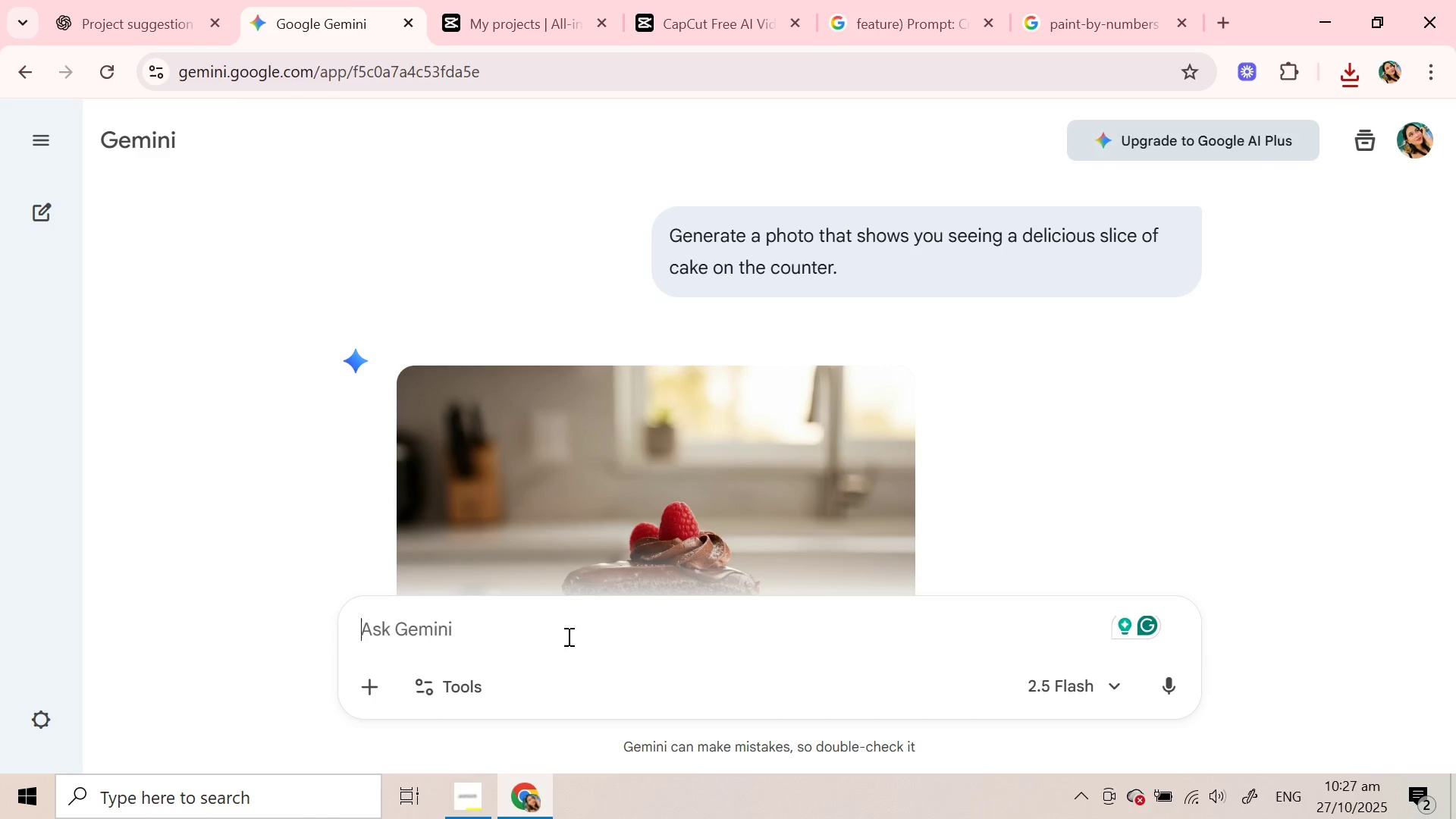 
left_click([567, 636])
 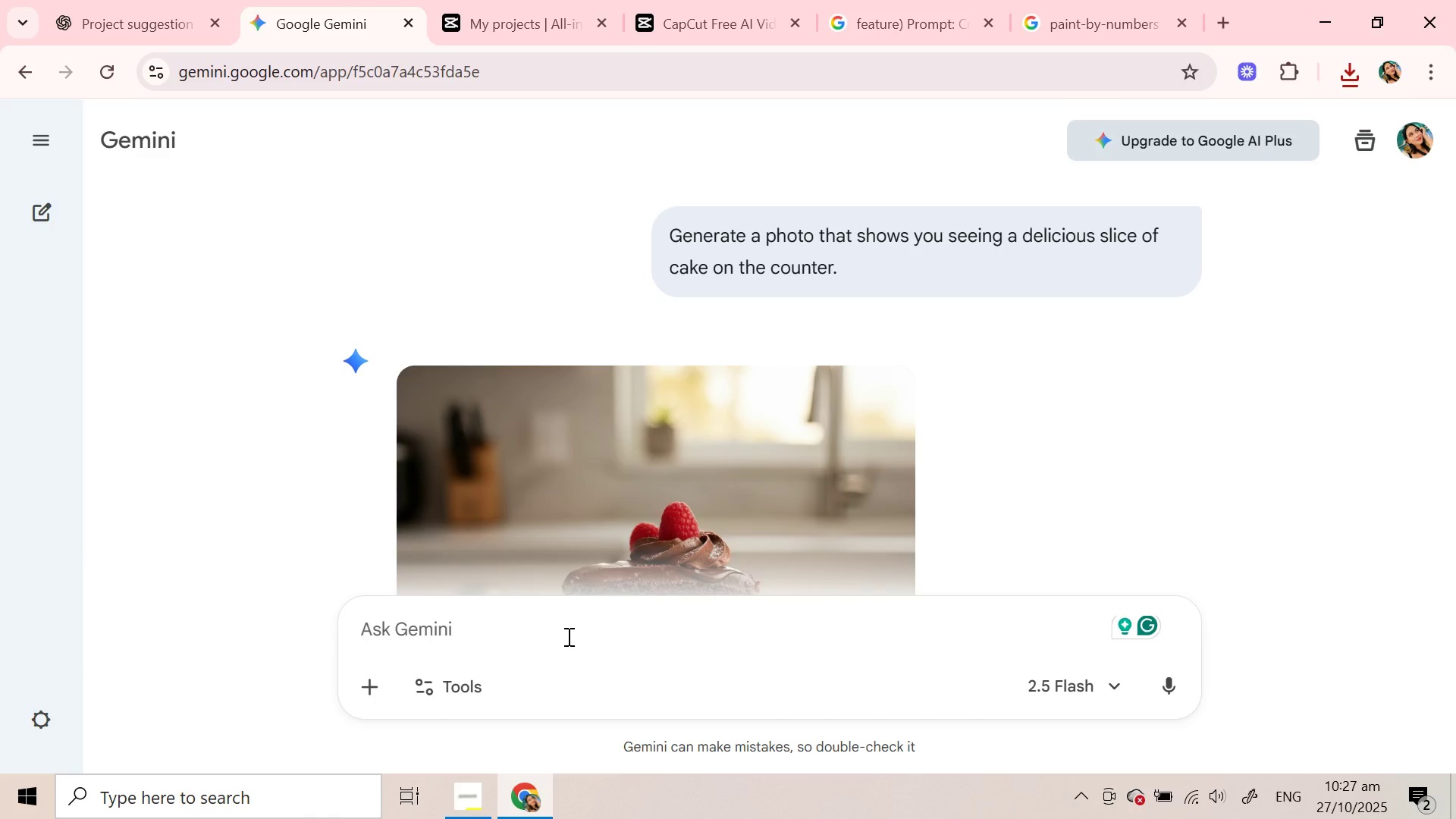 
key(Control+V)
 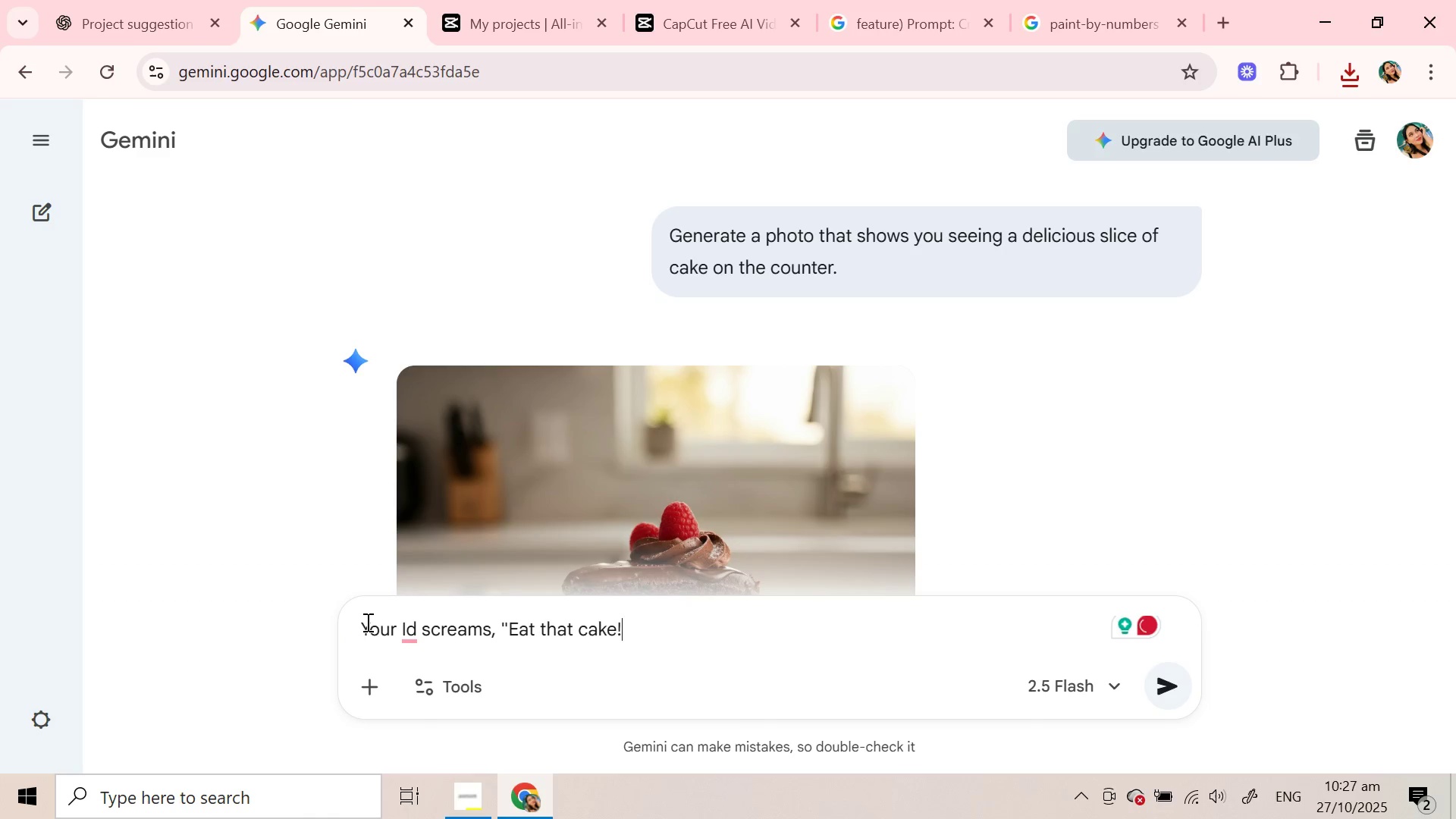 
left_click([363, 622])
 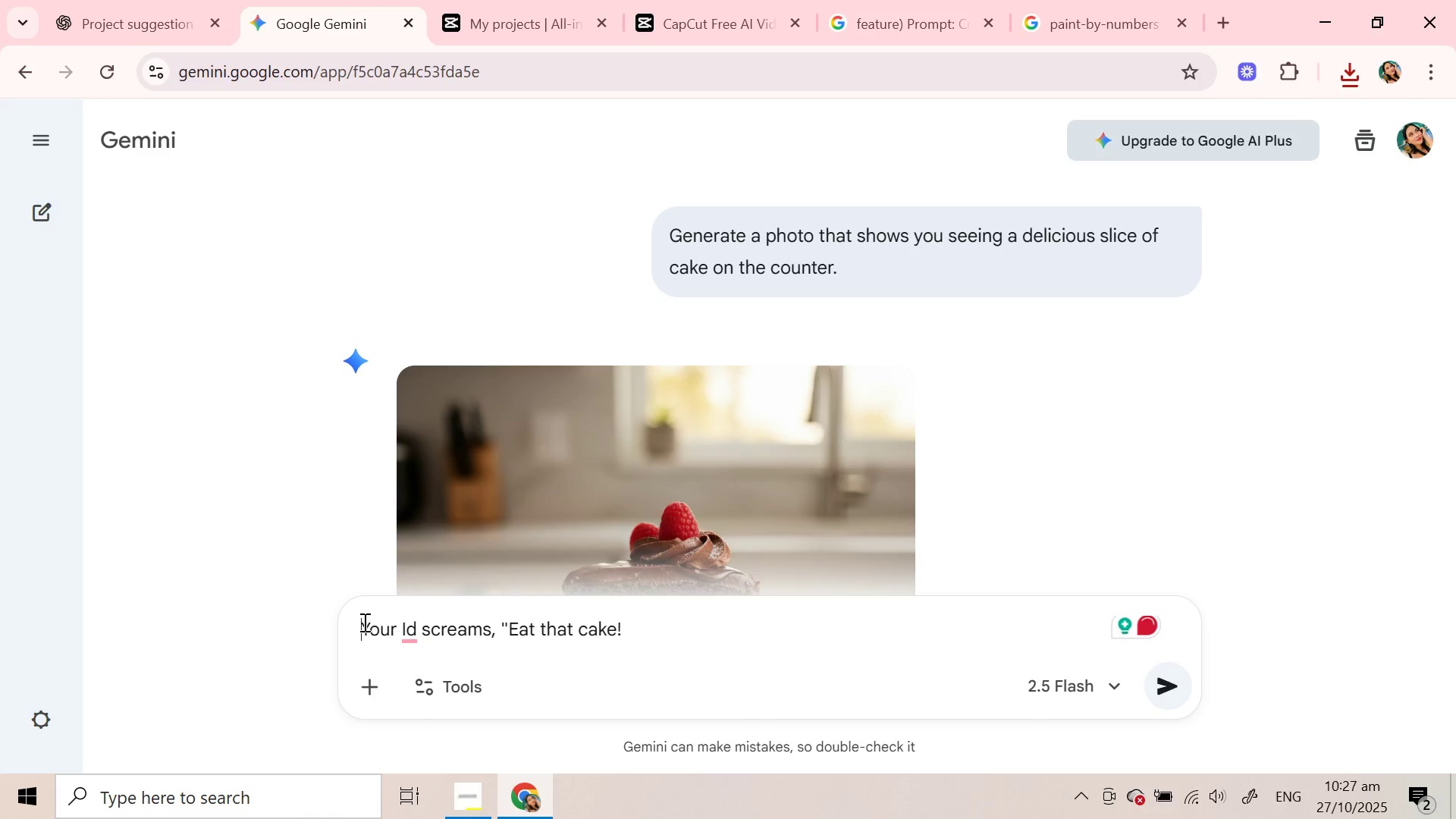 
type(and add: )
 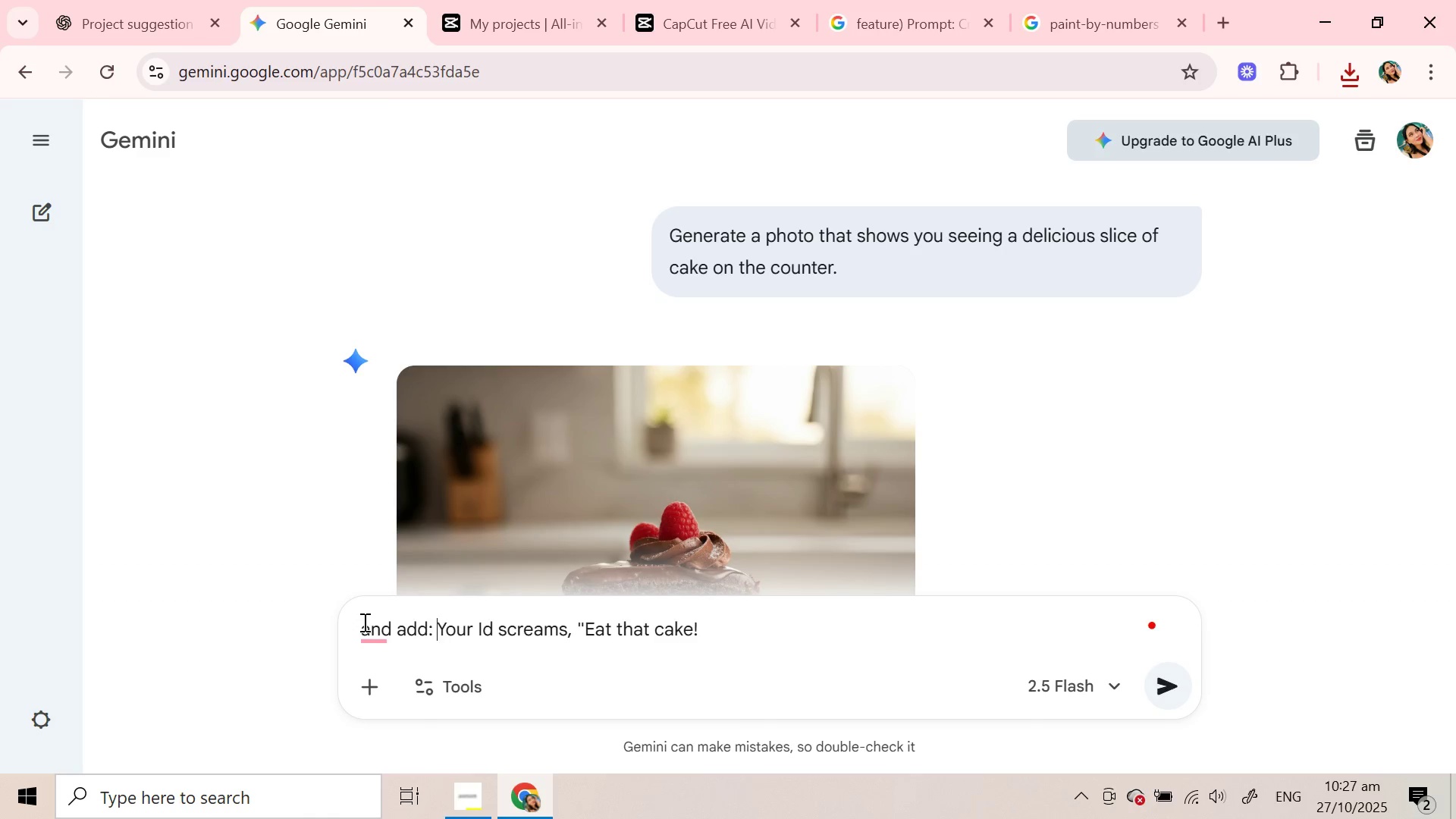 
key(Enter)
 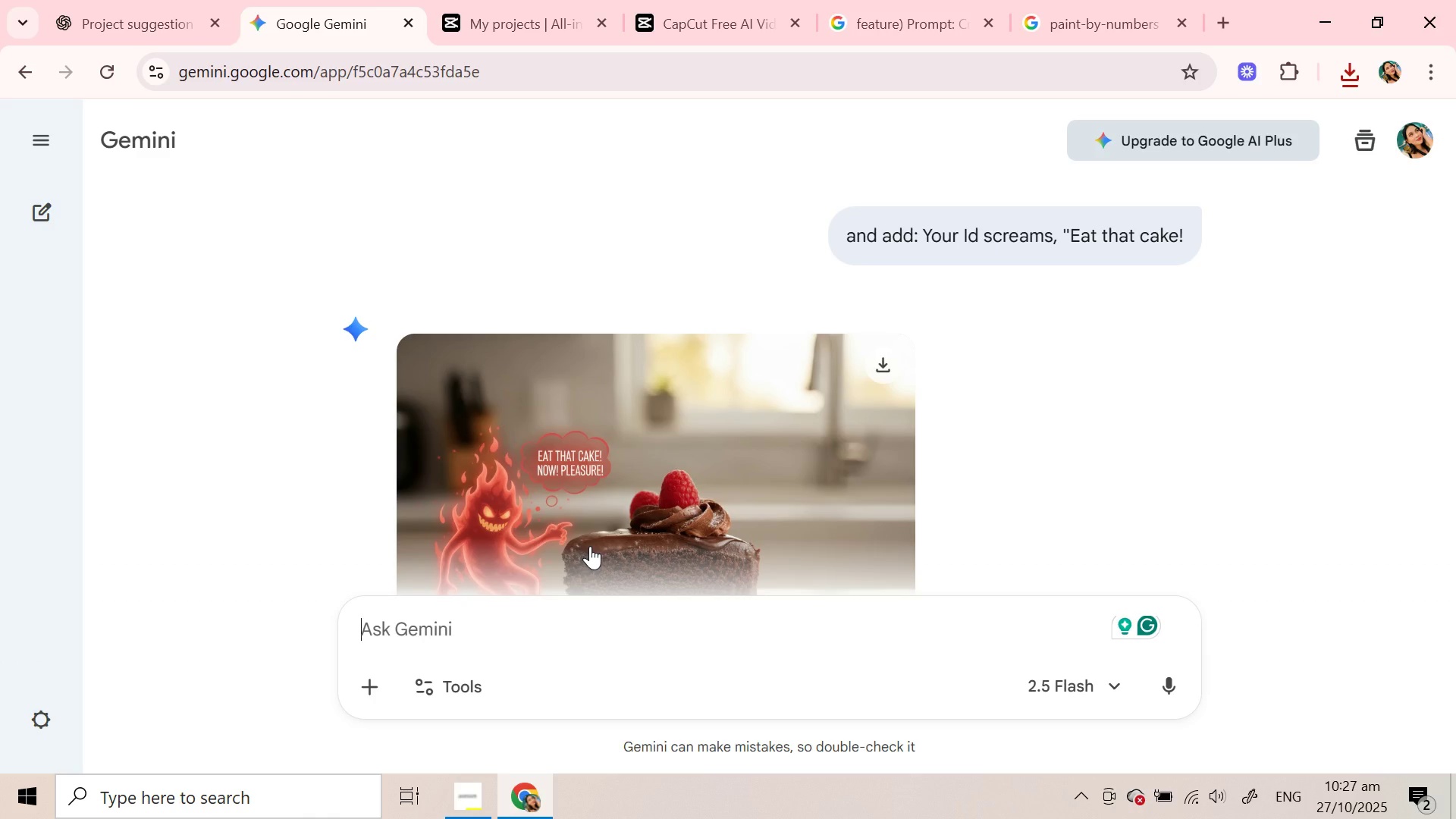 
wait(32.79)
 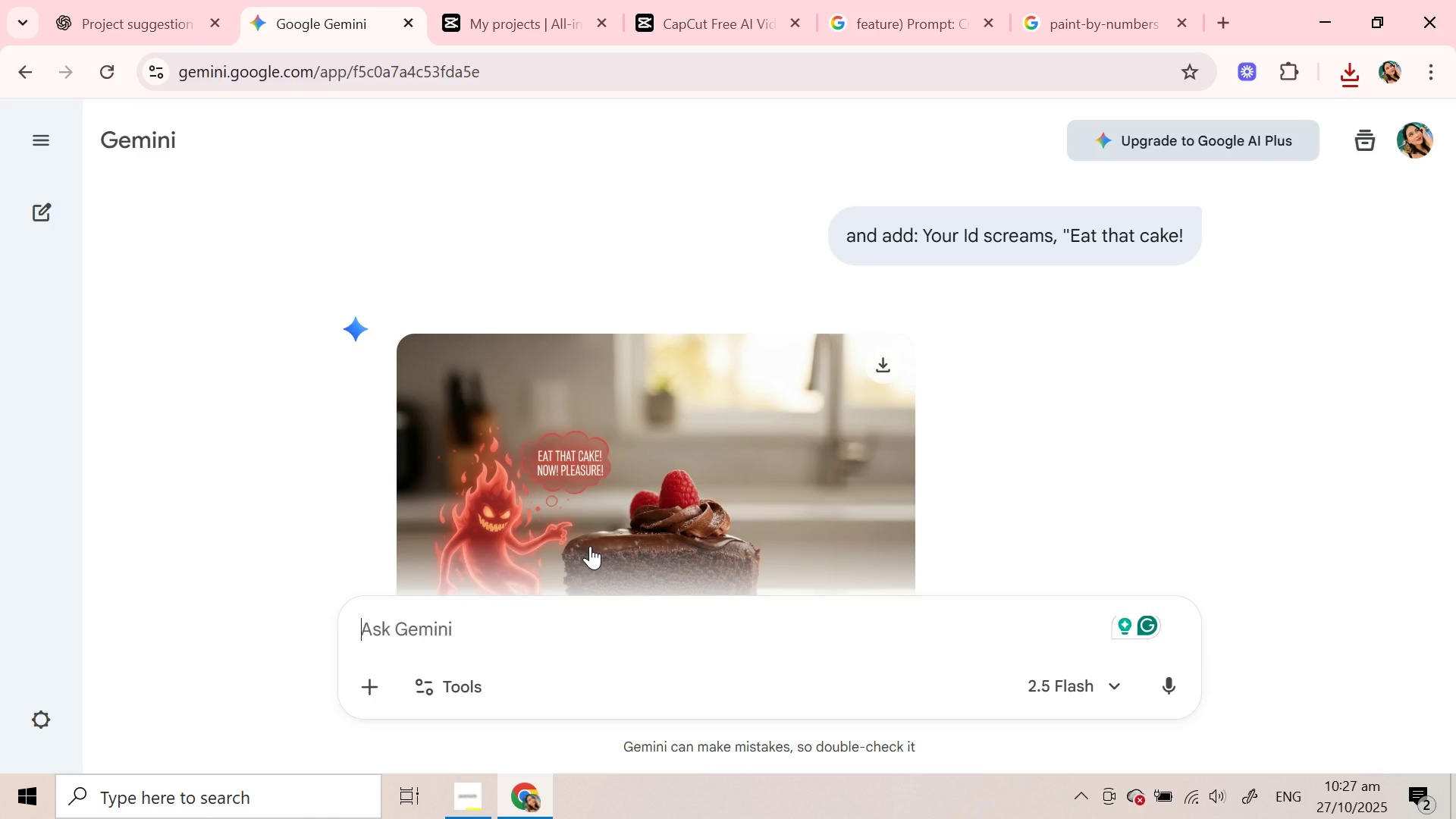 
scroll: coordinate [577, 570], scroll_direction: down, amount: 2.0
 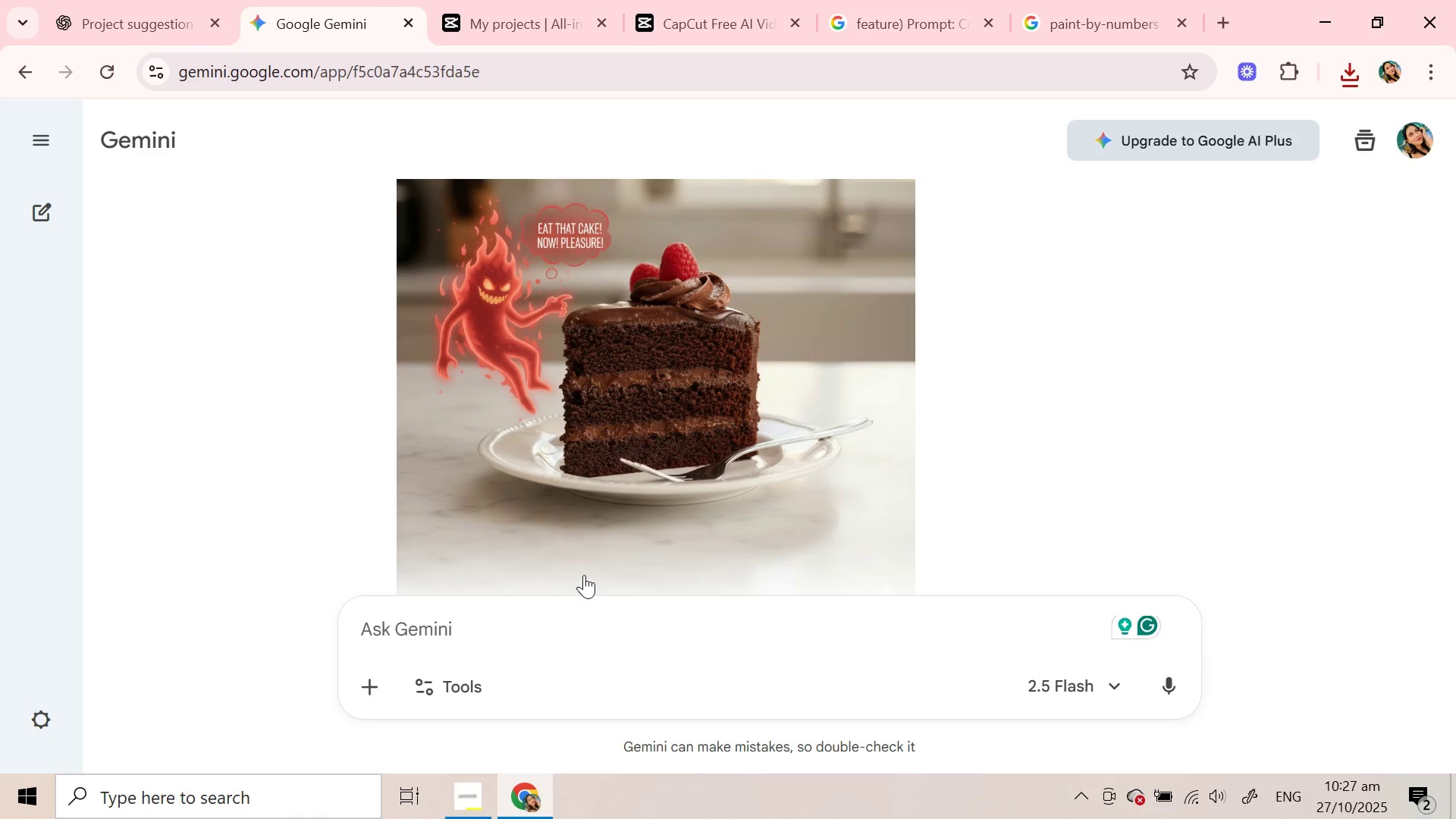 
scroll: coordinate [584, 575], scroll_direction: up, amount: 1.0
 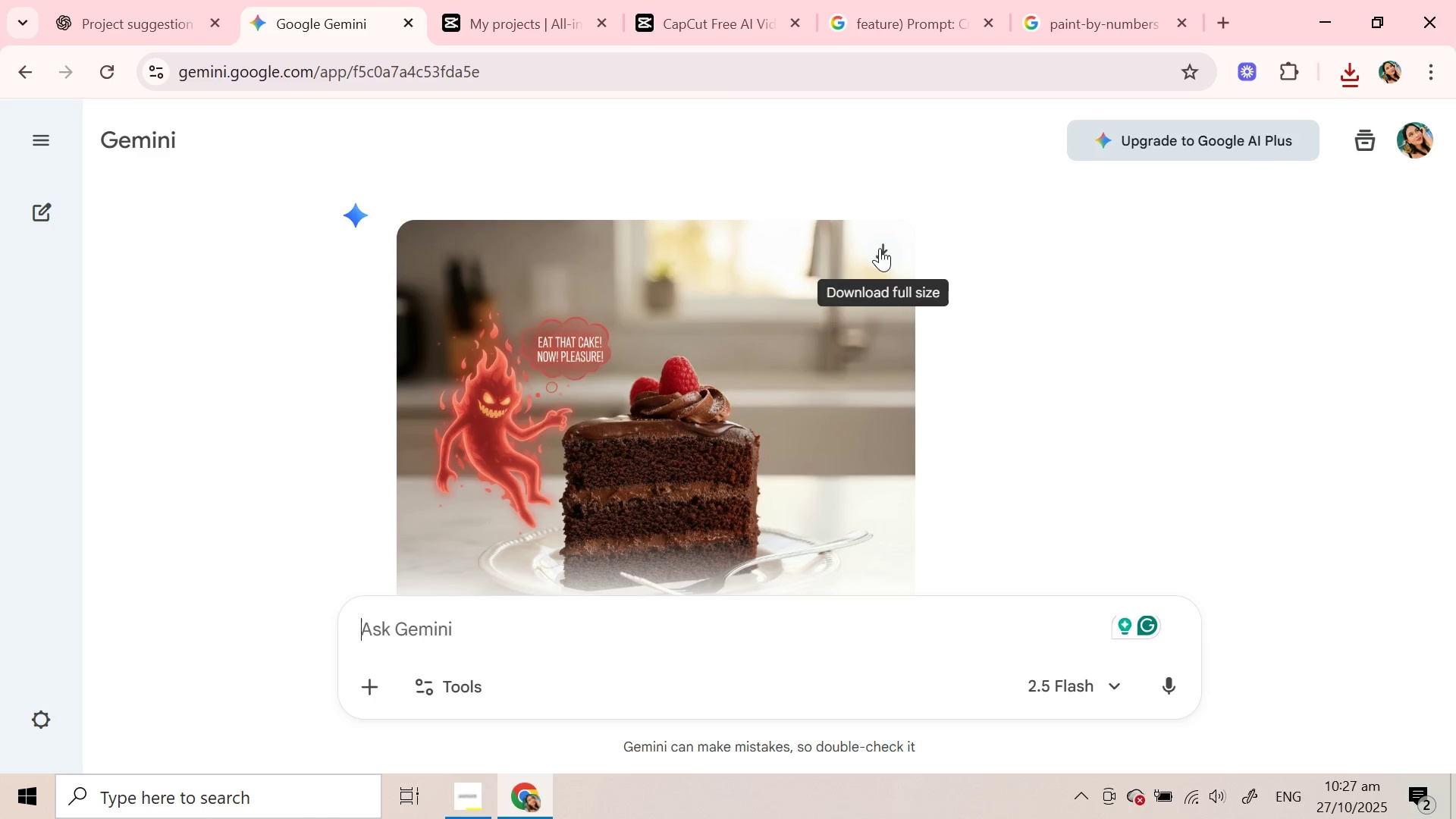 
left_click([880, 248])
 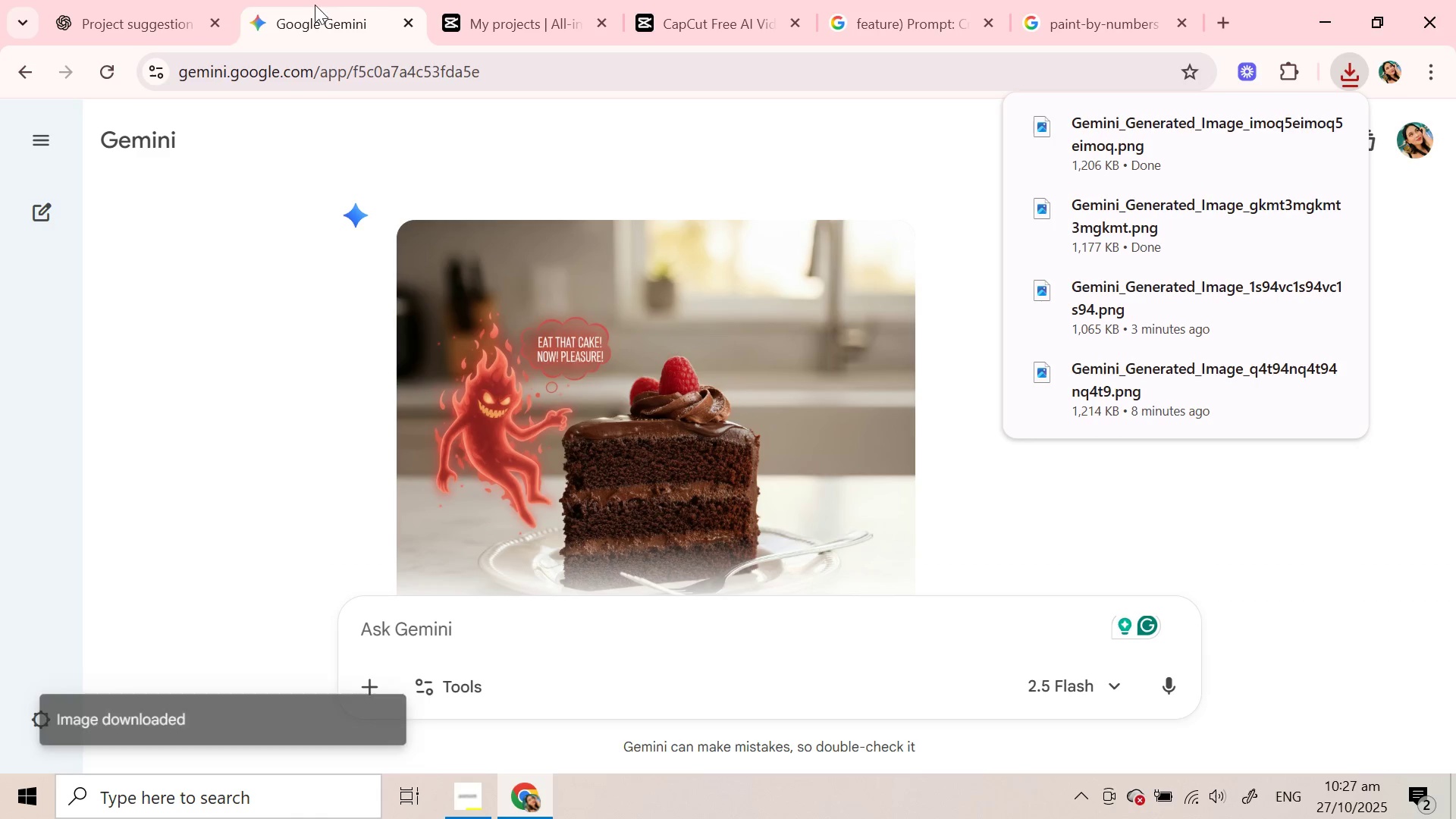 
left_click([483, 0])
 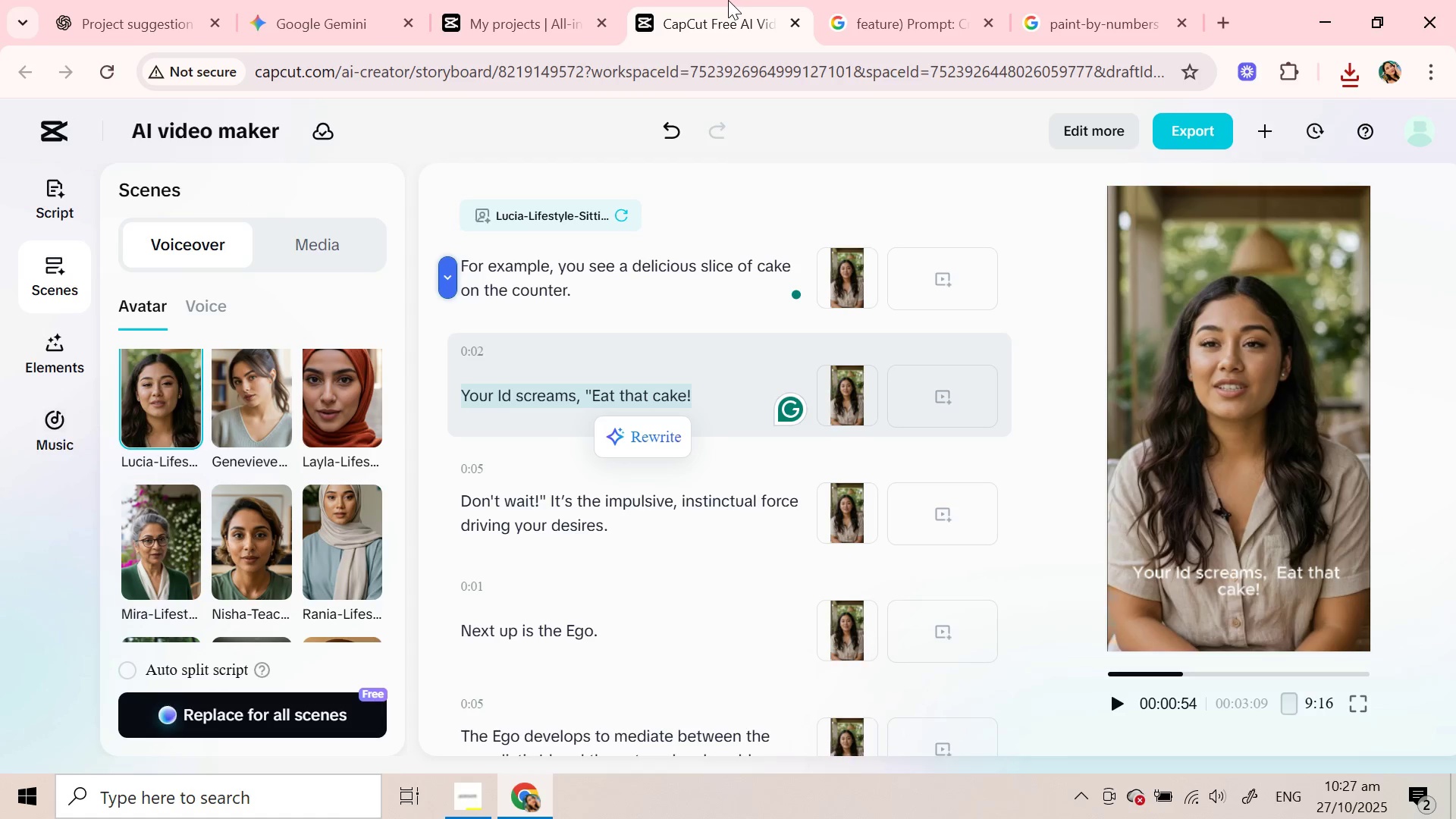 
left_click([728, 0])
 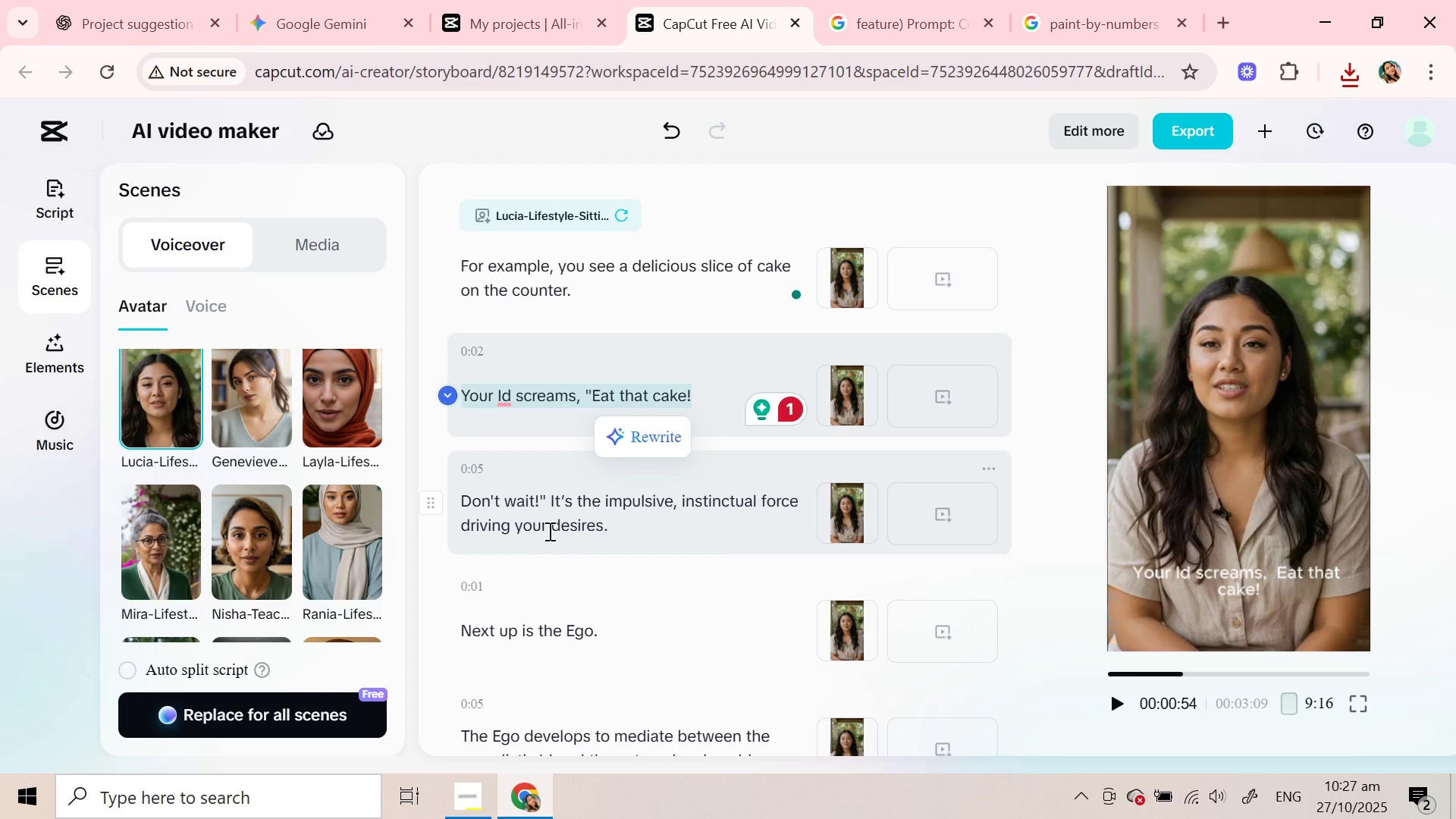 
left_click([548, 531])
 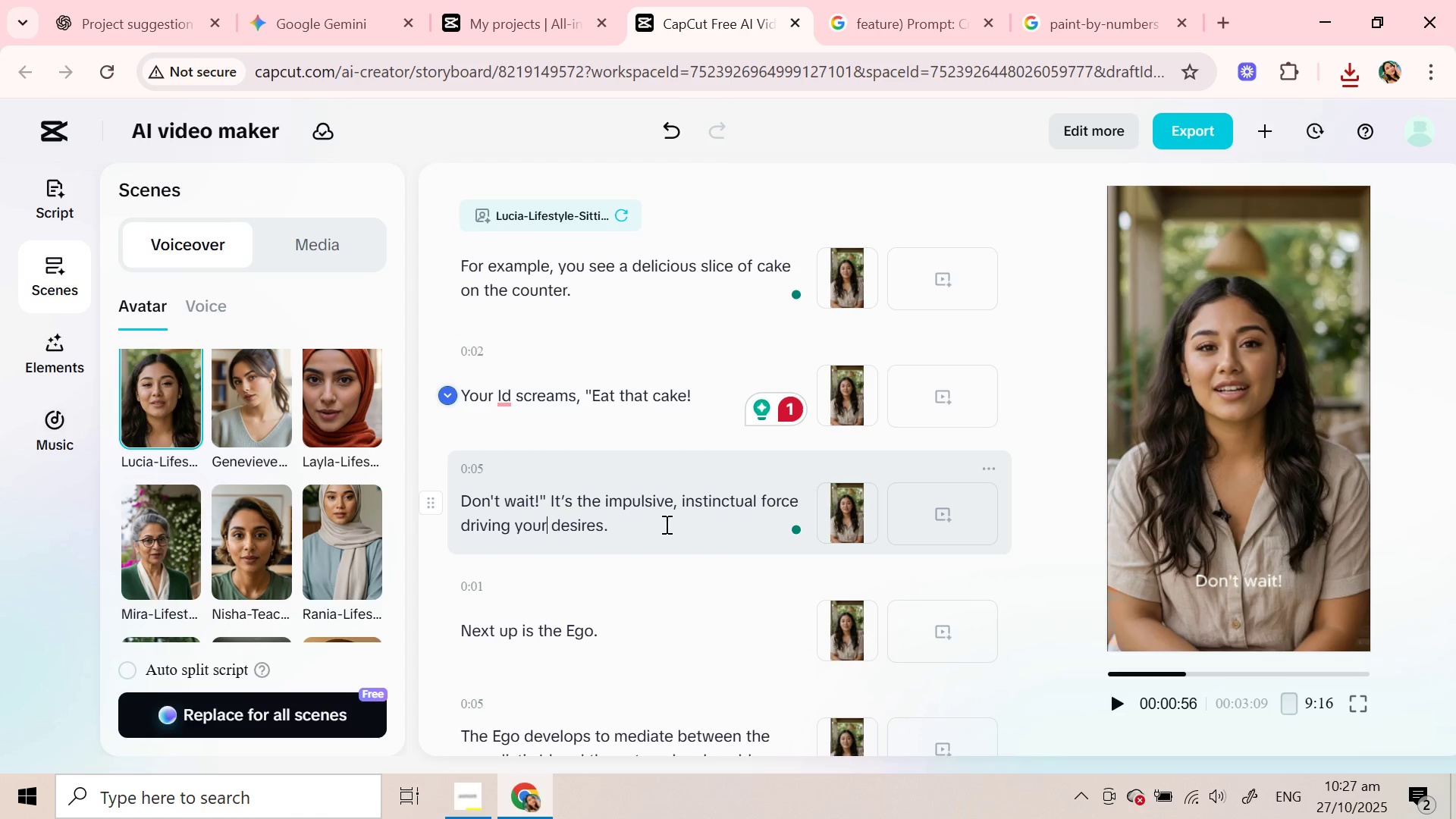 
left_click_drag(start_coordinate=[665, 524], to_coordinate=[457, 504])
 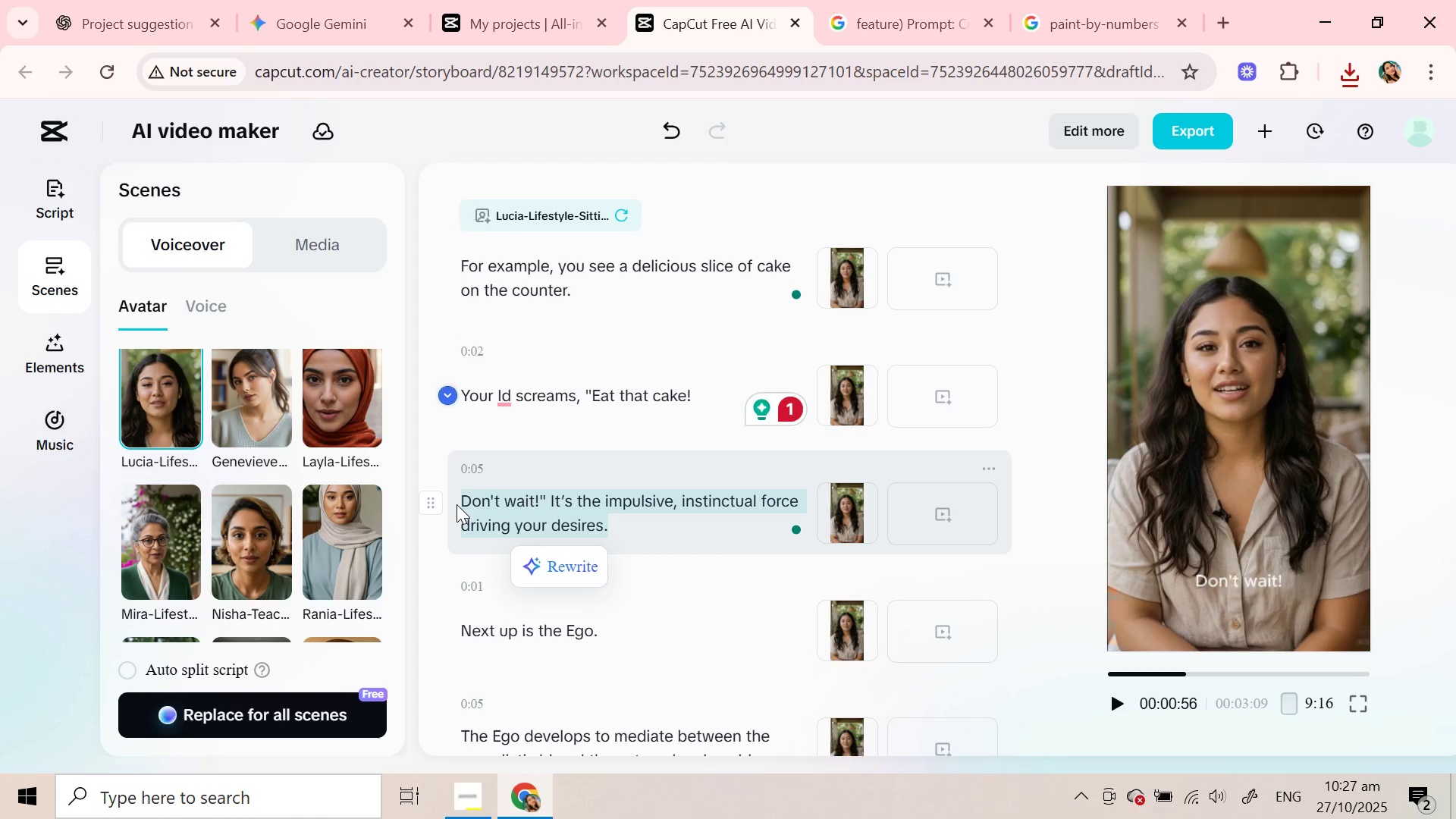 
key(Control+C)
 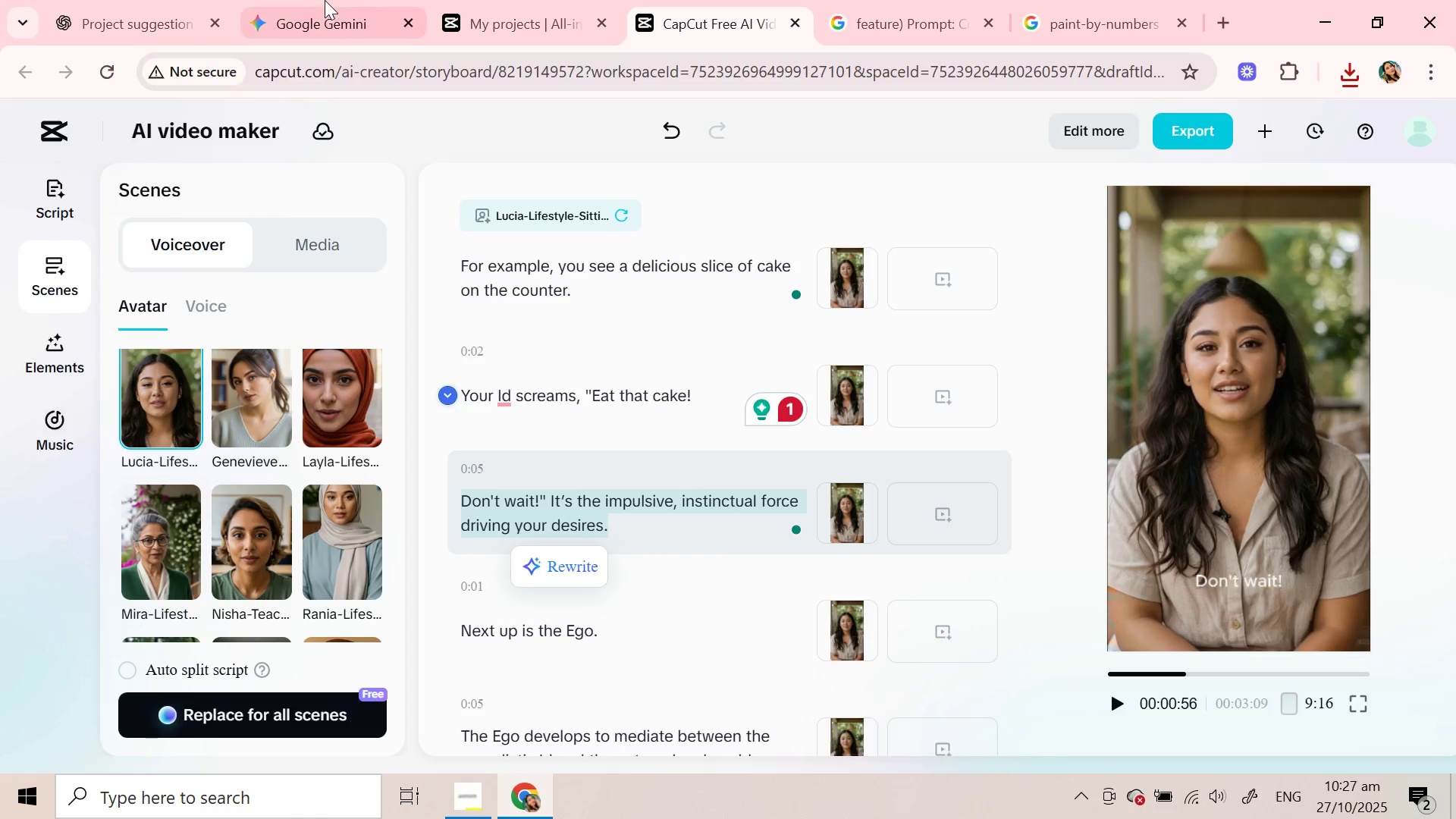 
left_click([325, 0])
 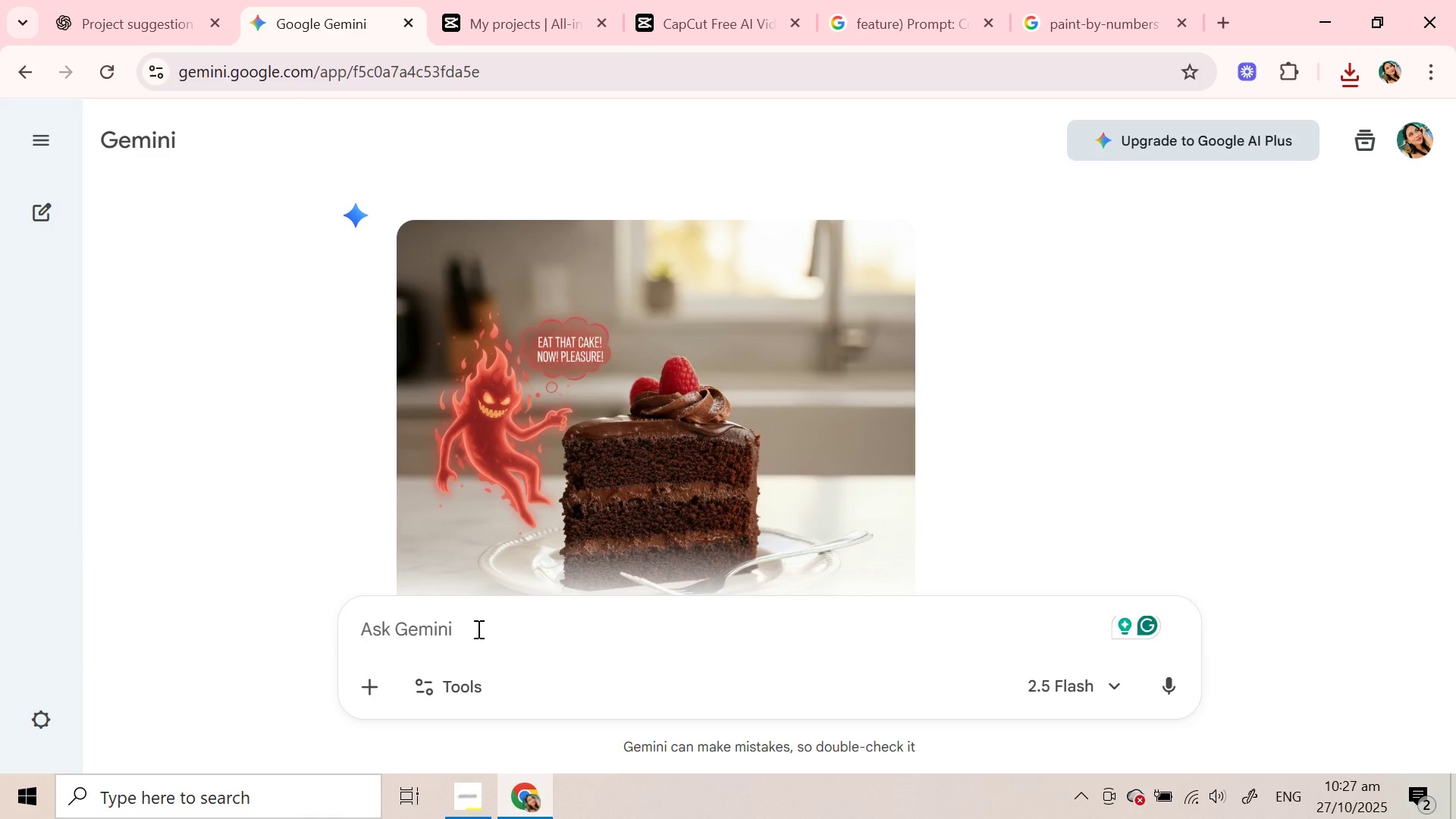 
left_click([477, 629])
 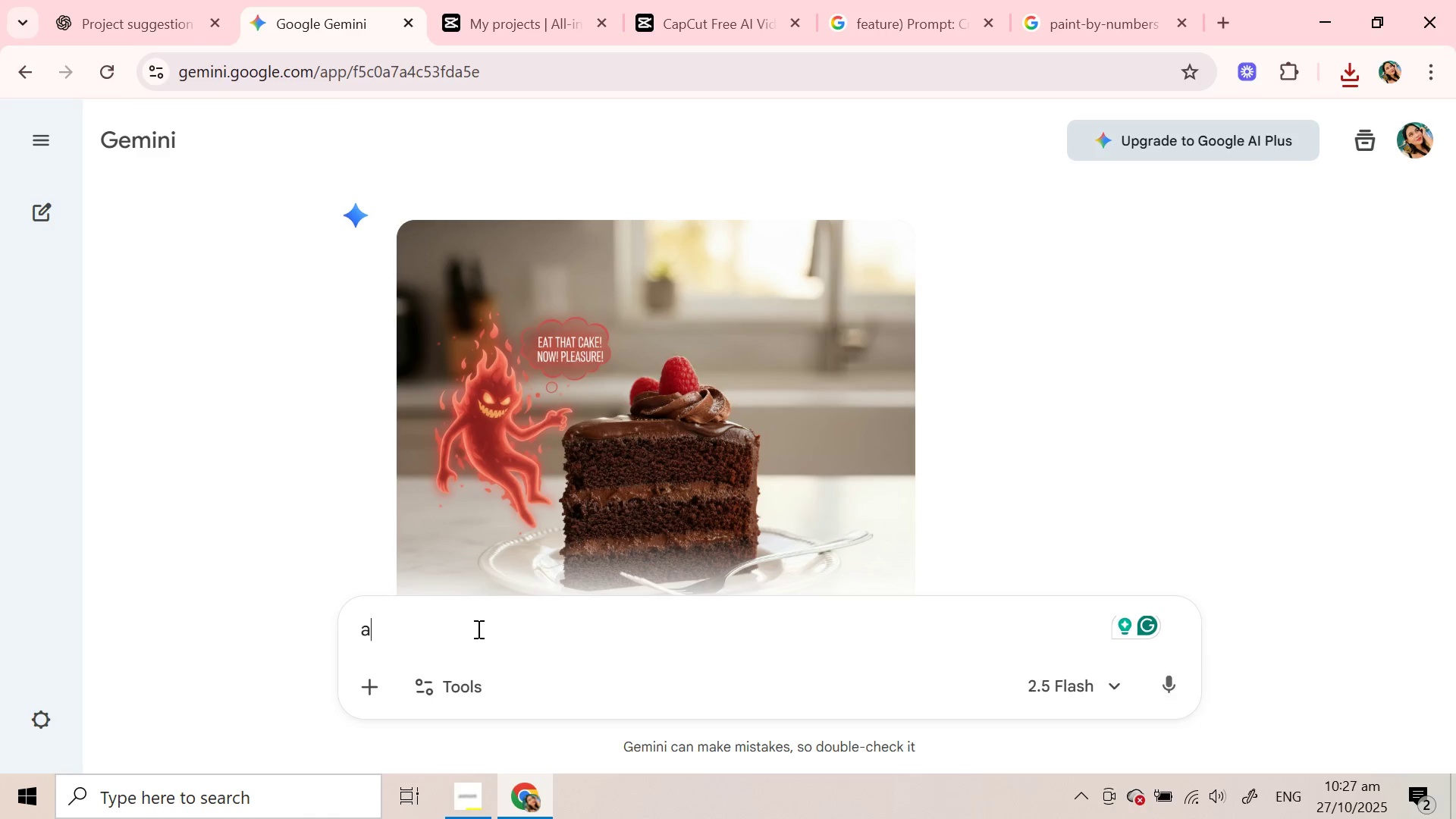 
type(and add: )
 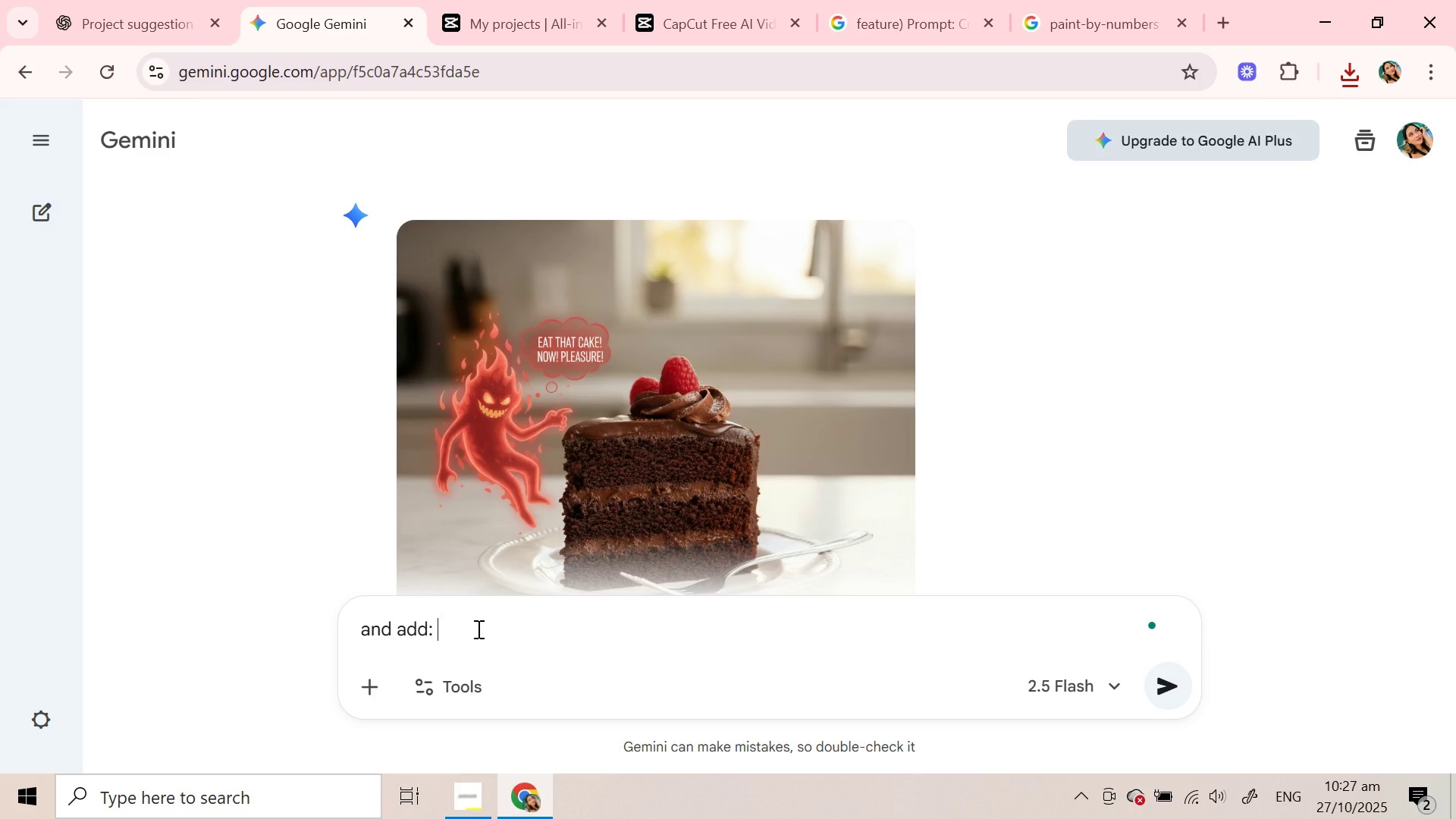 
key(Control+V)
 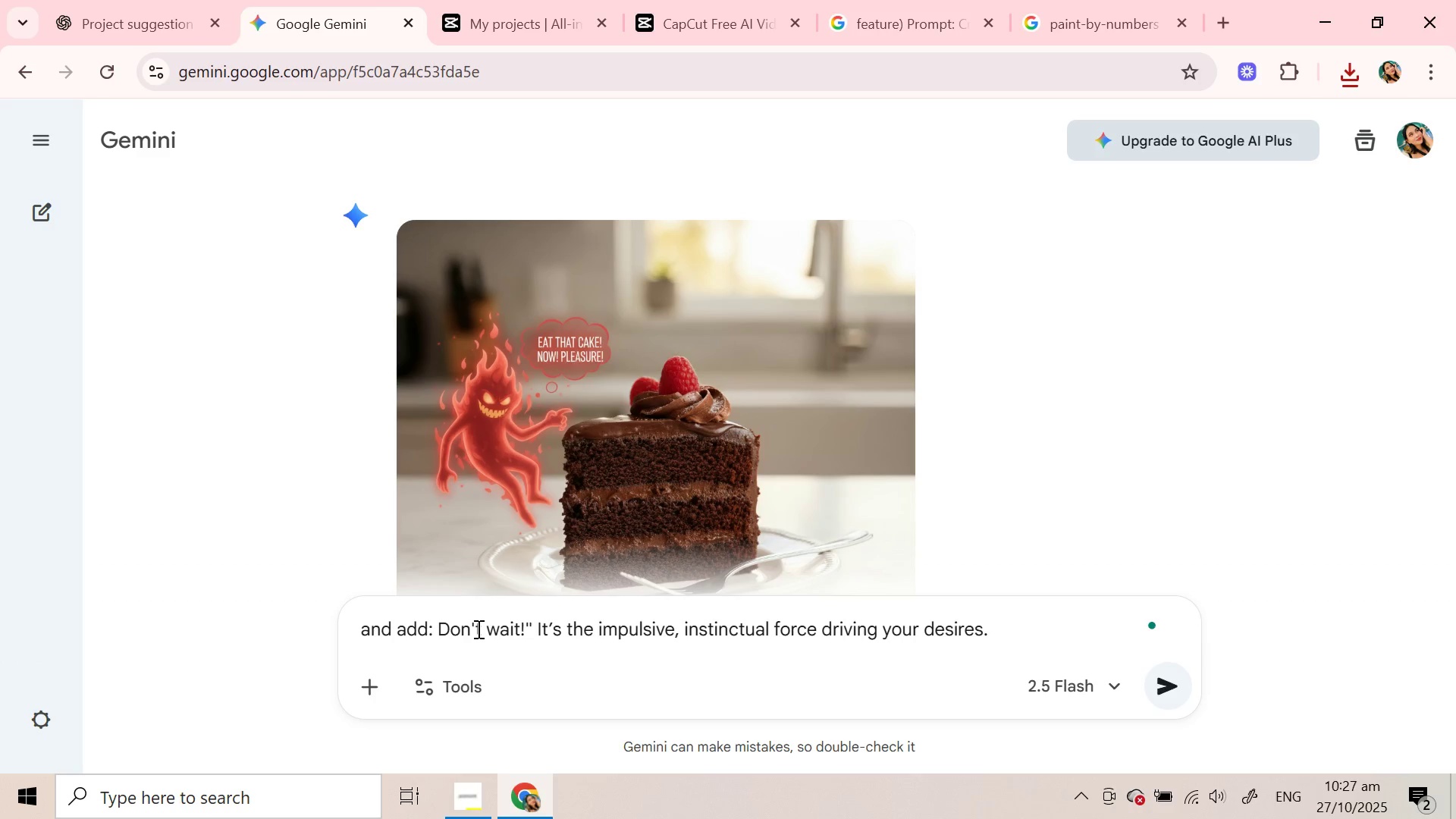 
key(Enter)
 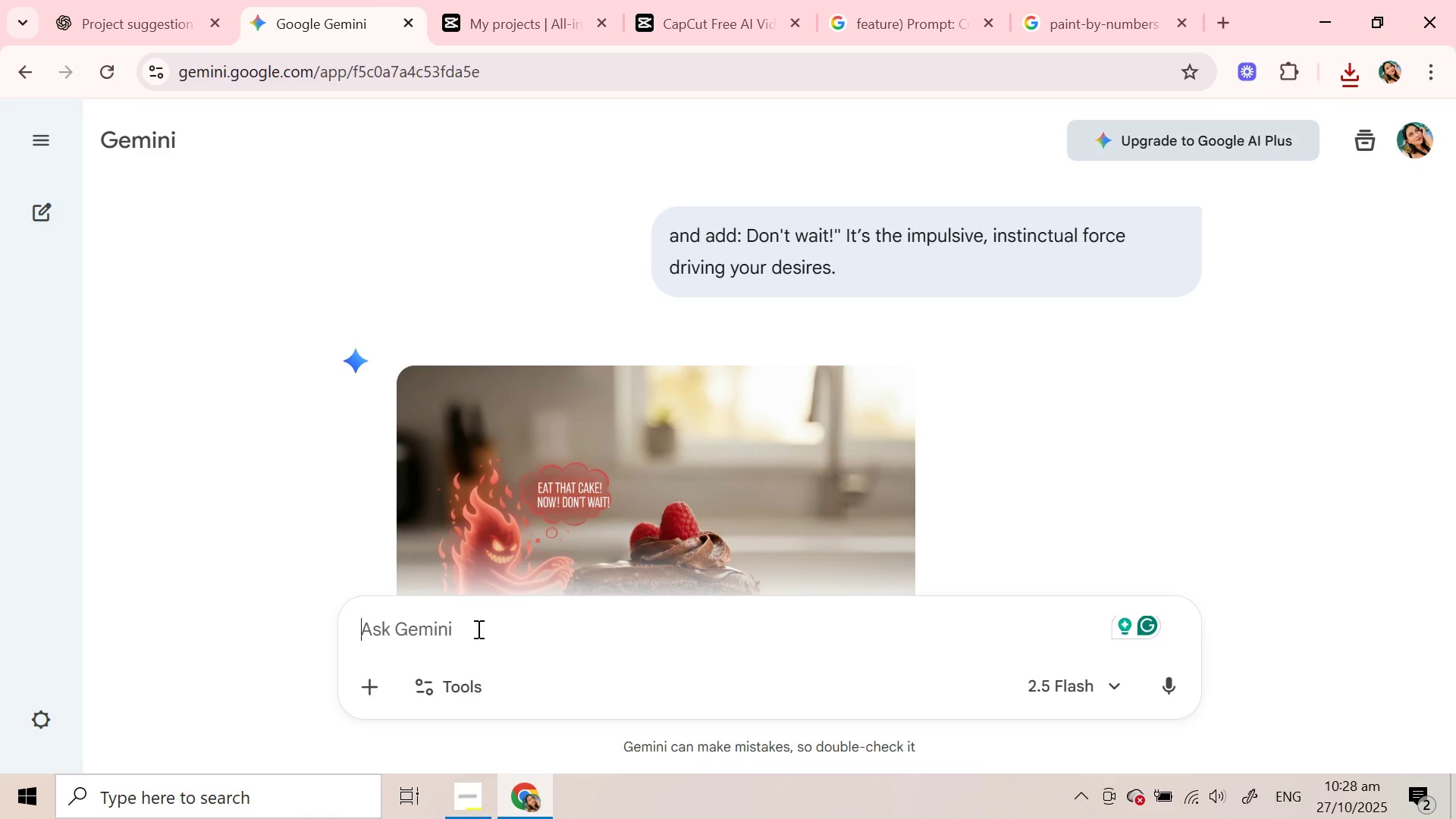 
wait(27.49)
 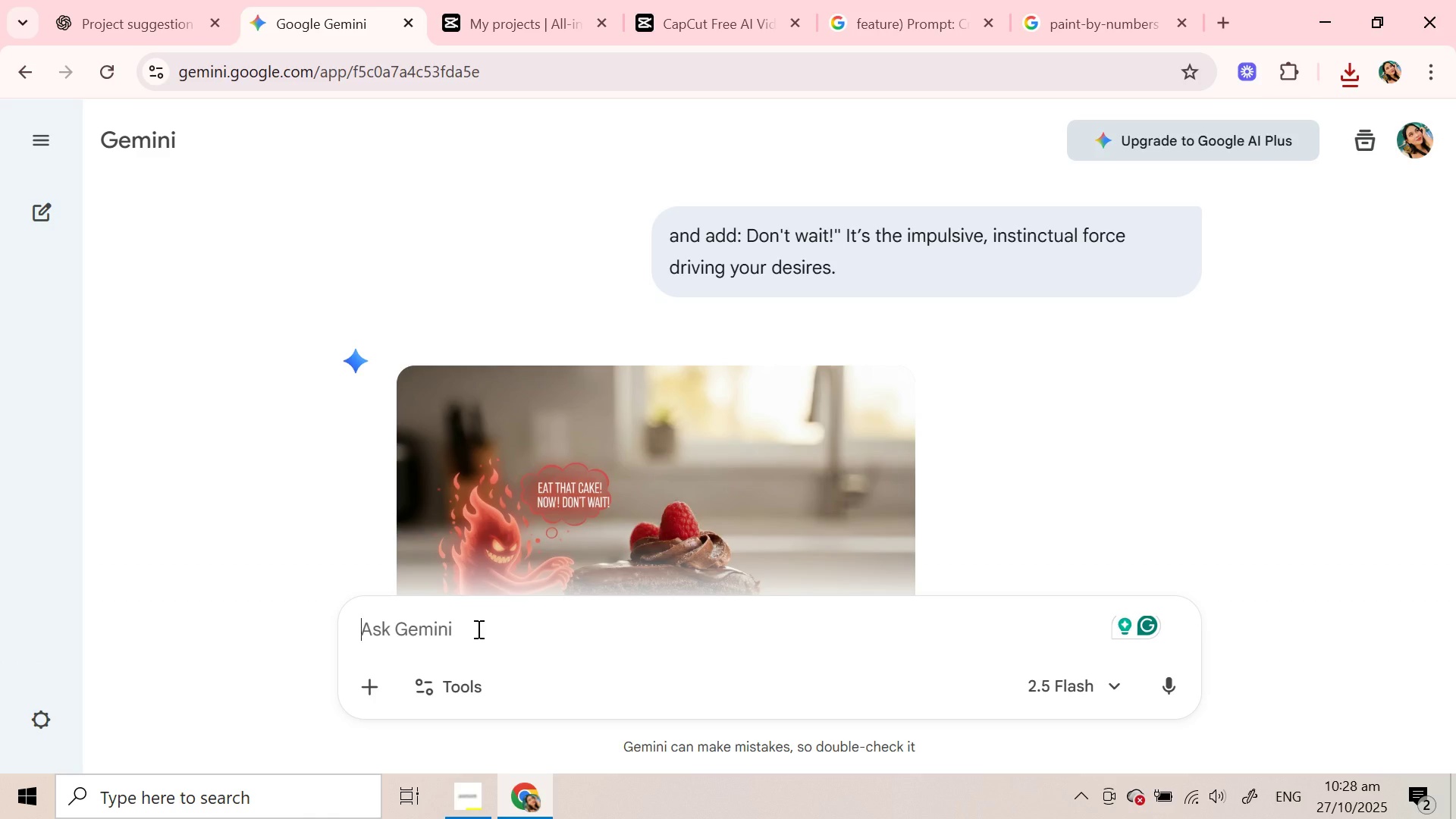 
scroll: coordinate [512, 530], scroll_direction: down, amount: 5.0
 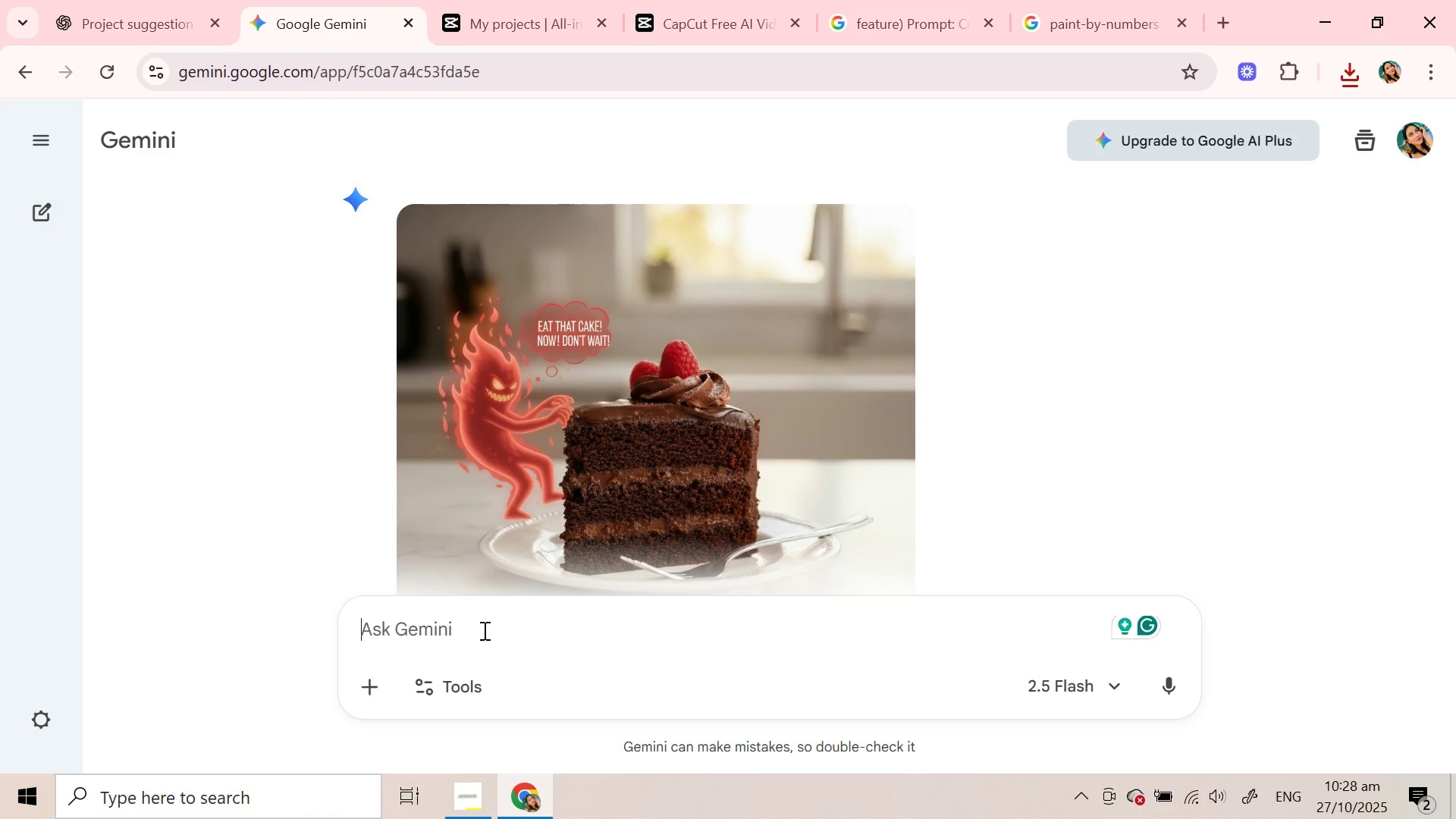 
wait(9.62)
 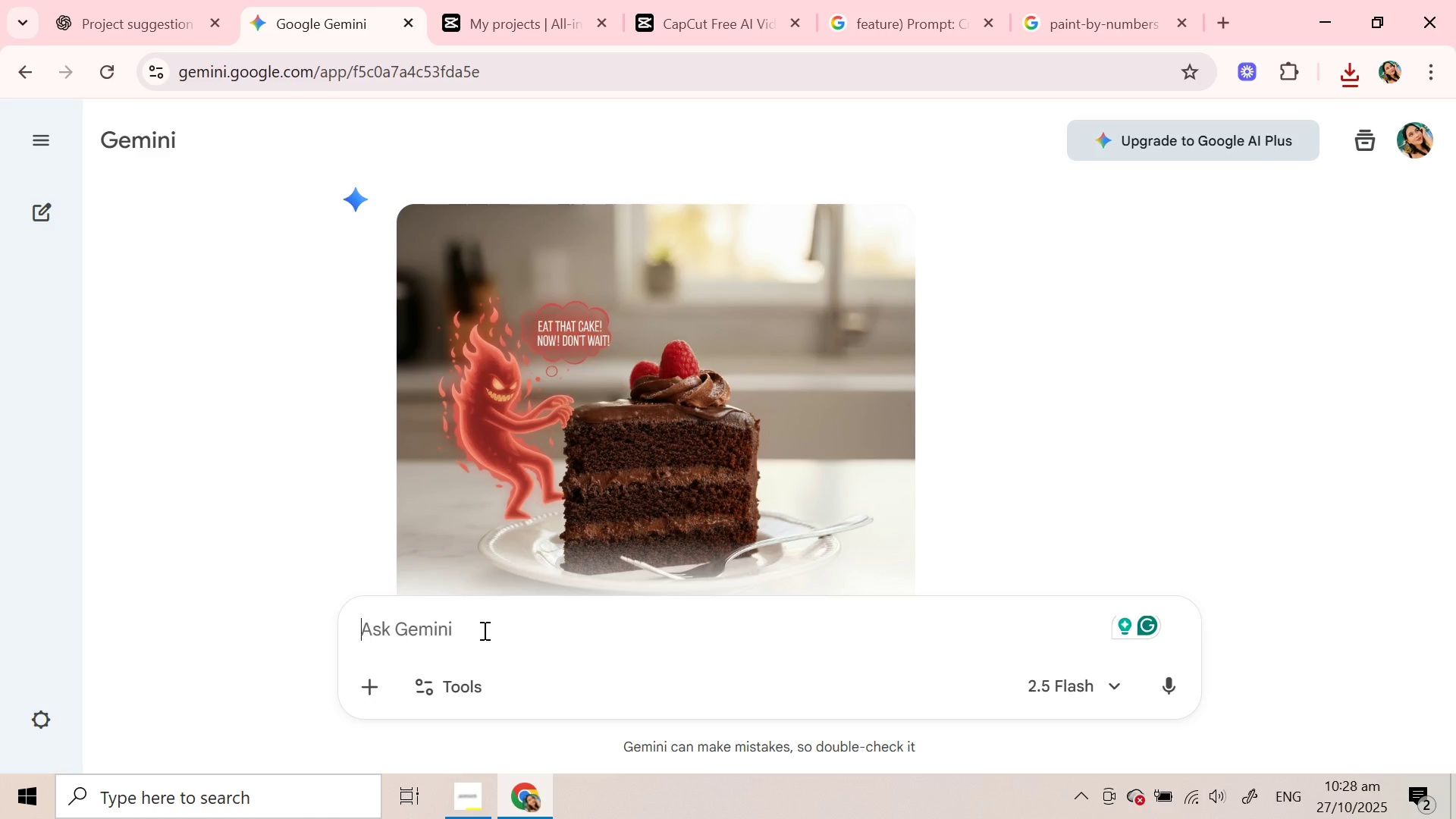 
left_click([136, 0])
 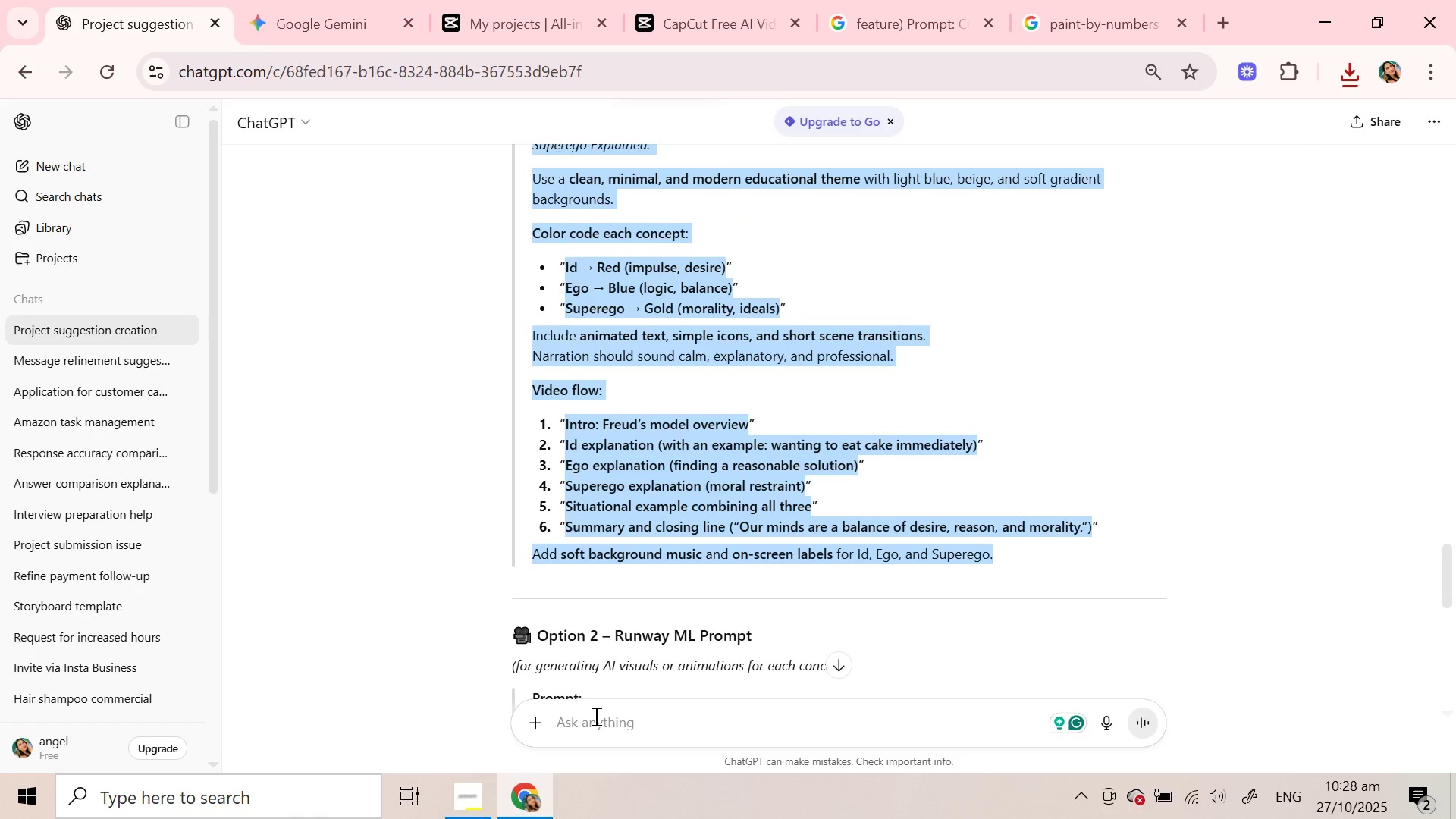 
left_click([595, 716])
 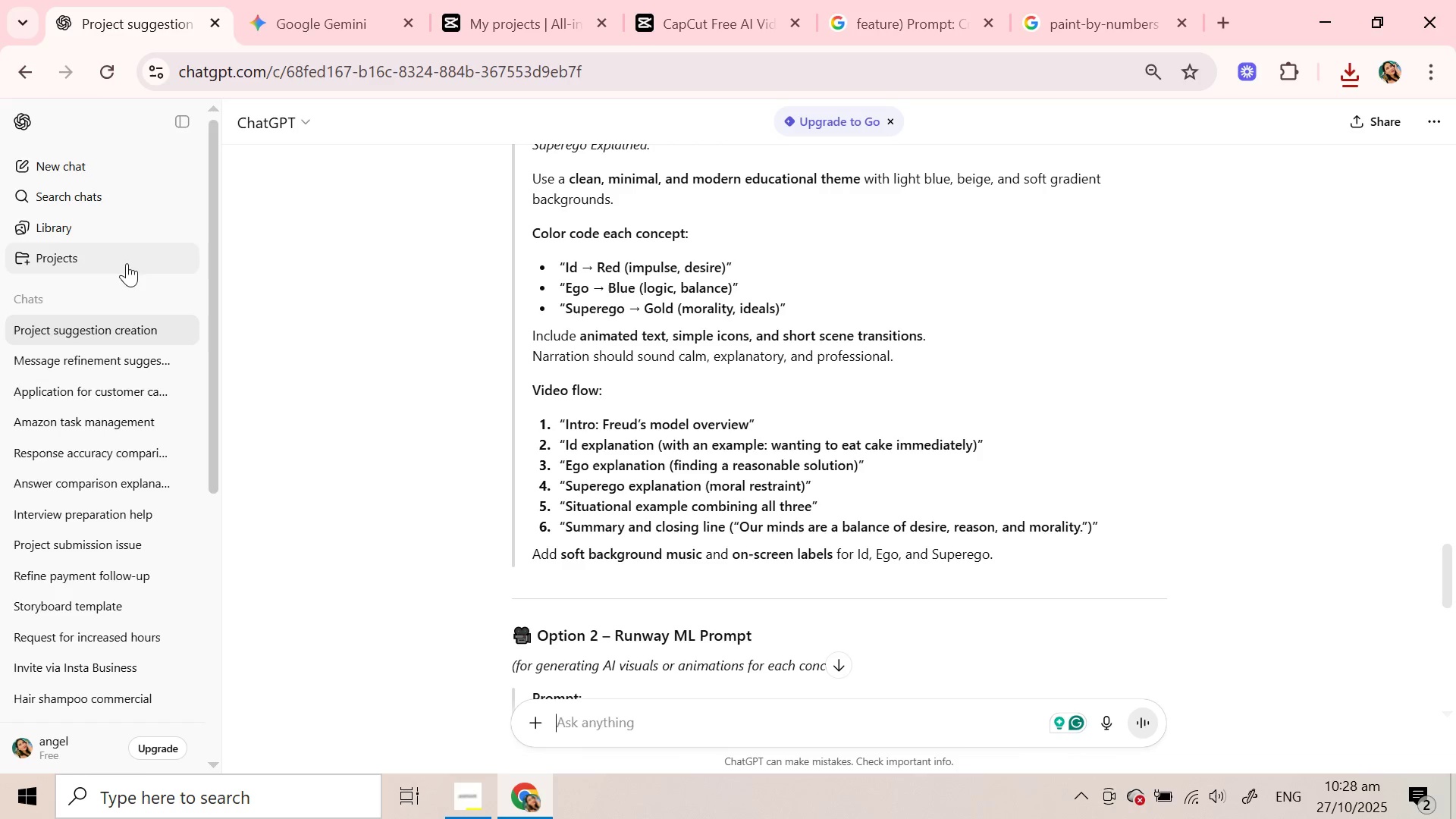 
left_click([80, 167])
 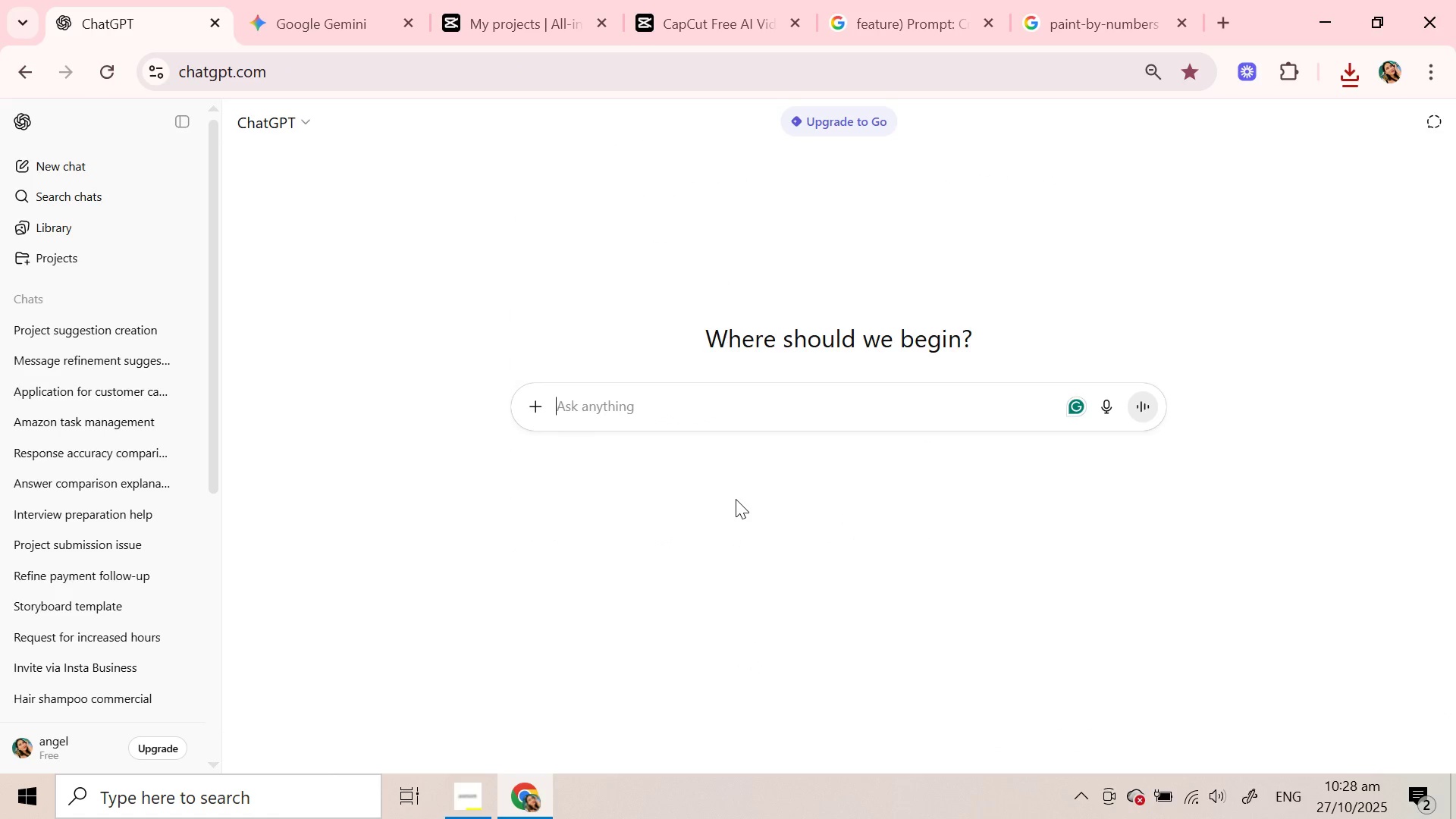 
type(create a comman to gemeni to generate images with this scenario that )
 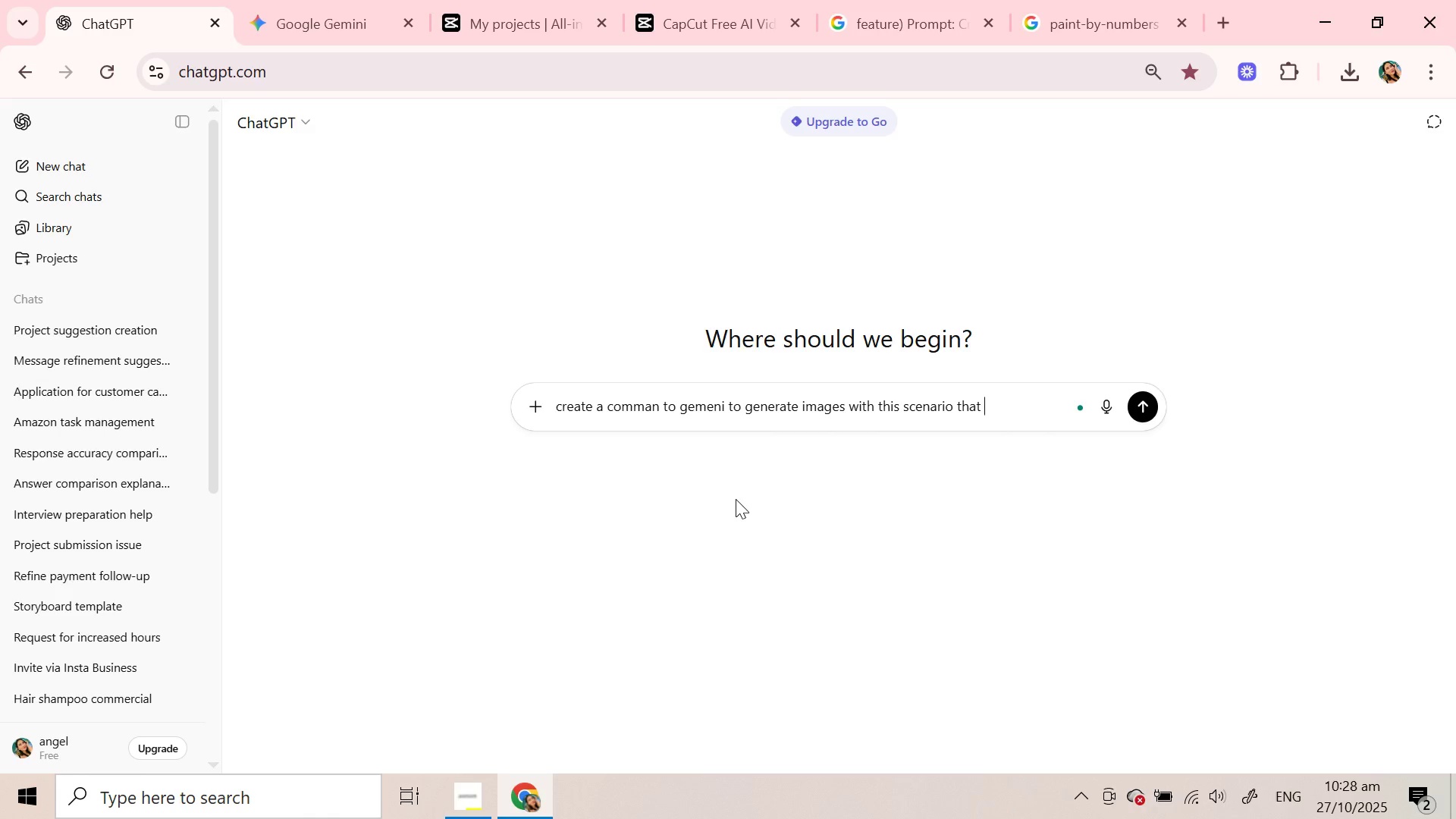 
key(Meta+V)
 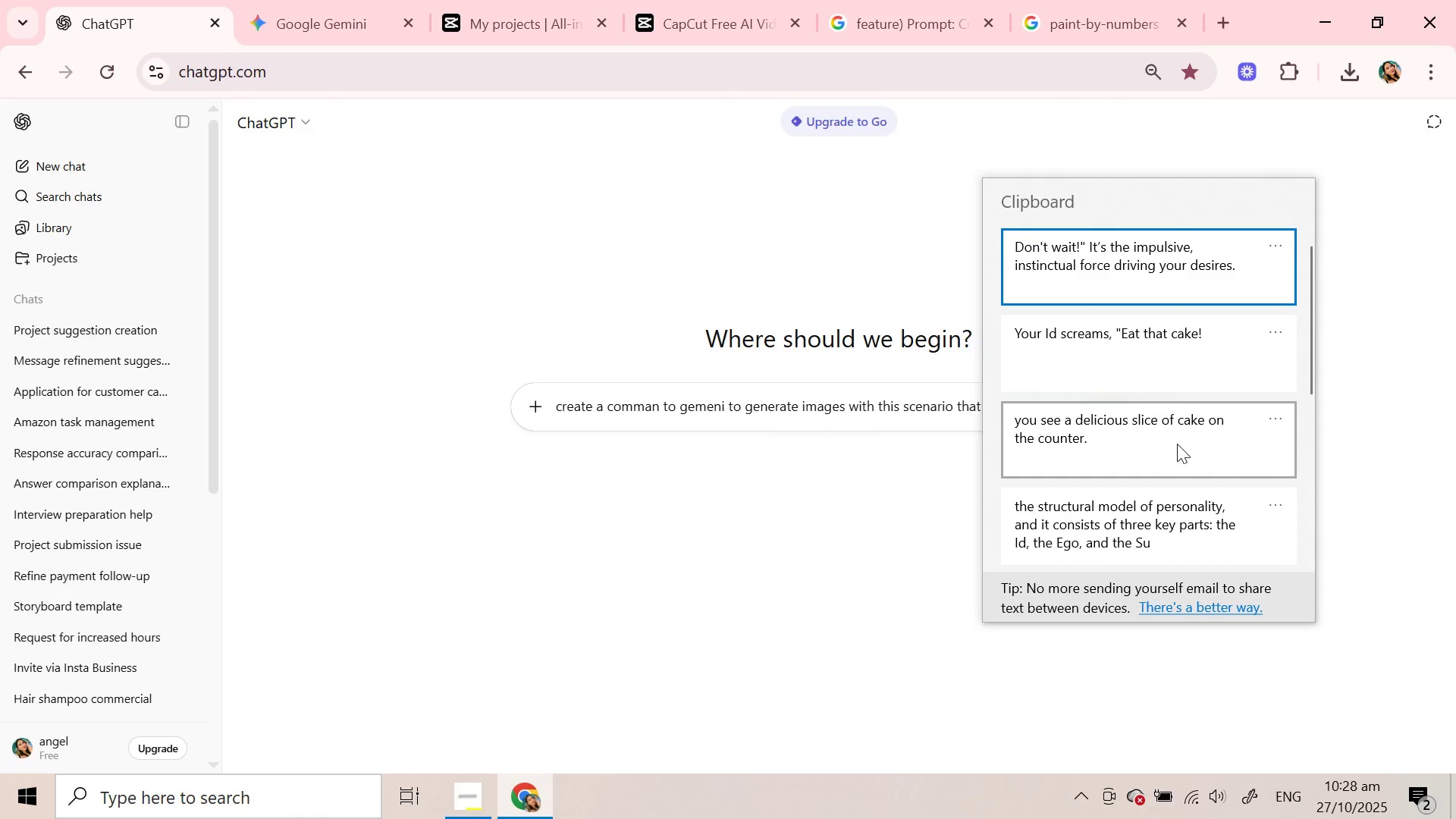 
left_click([1177, 444])
 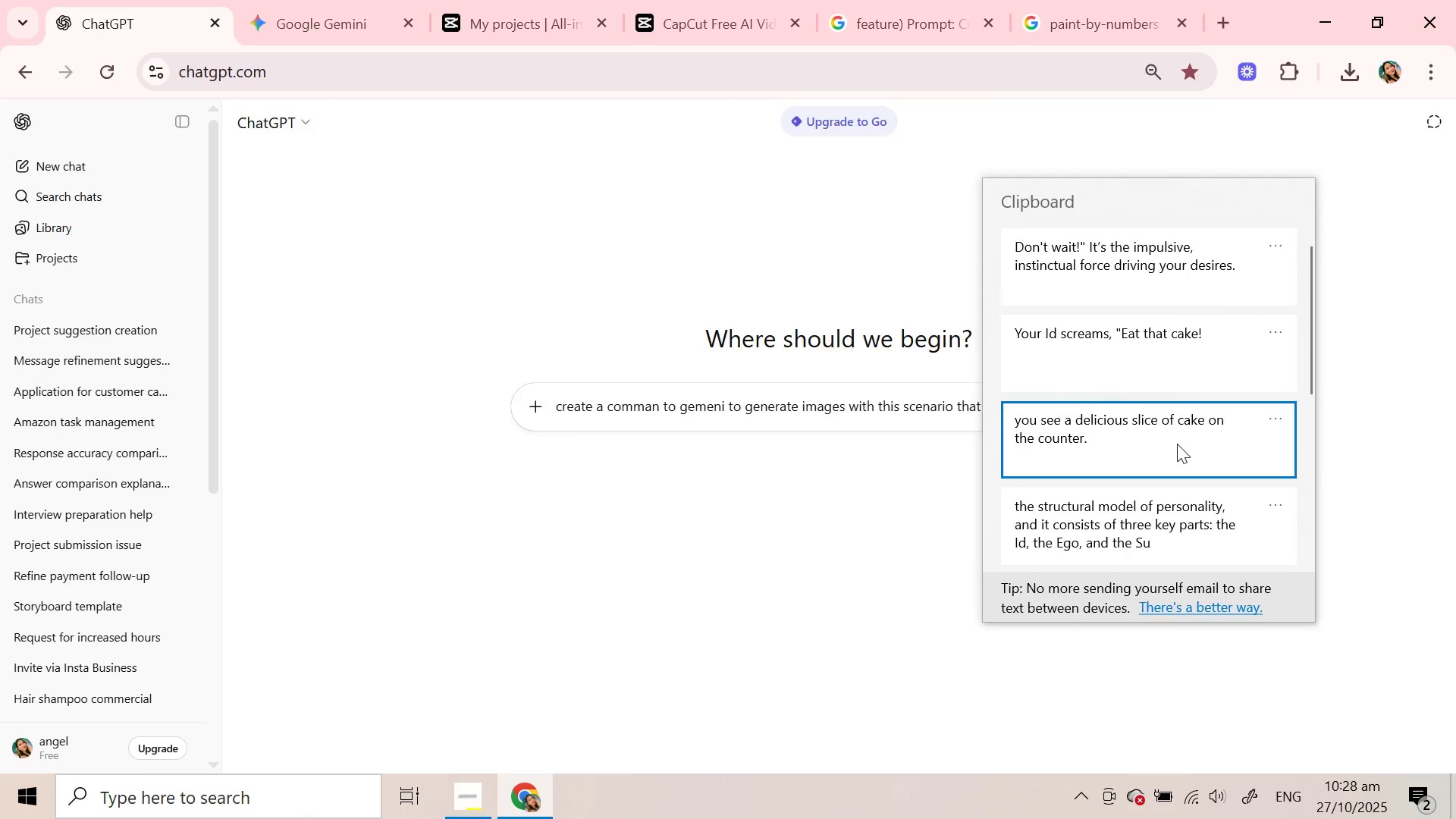 
key(Control+ControlLeft)
 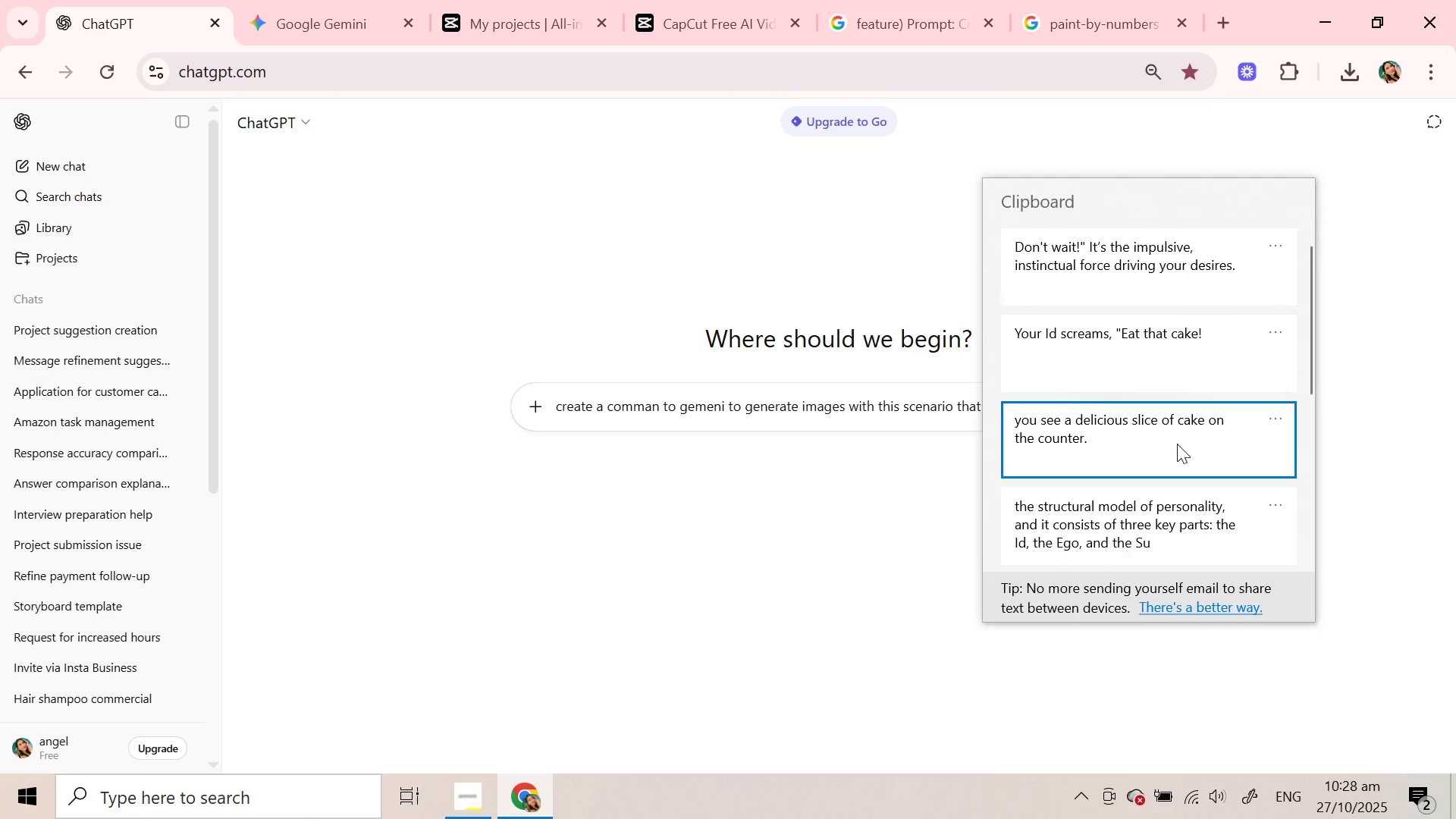 
hold_key(key=V, duration=1.64)
 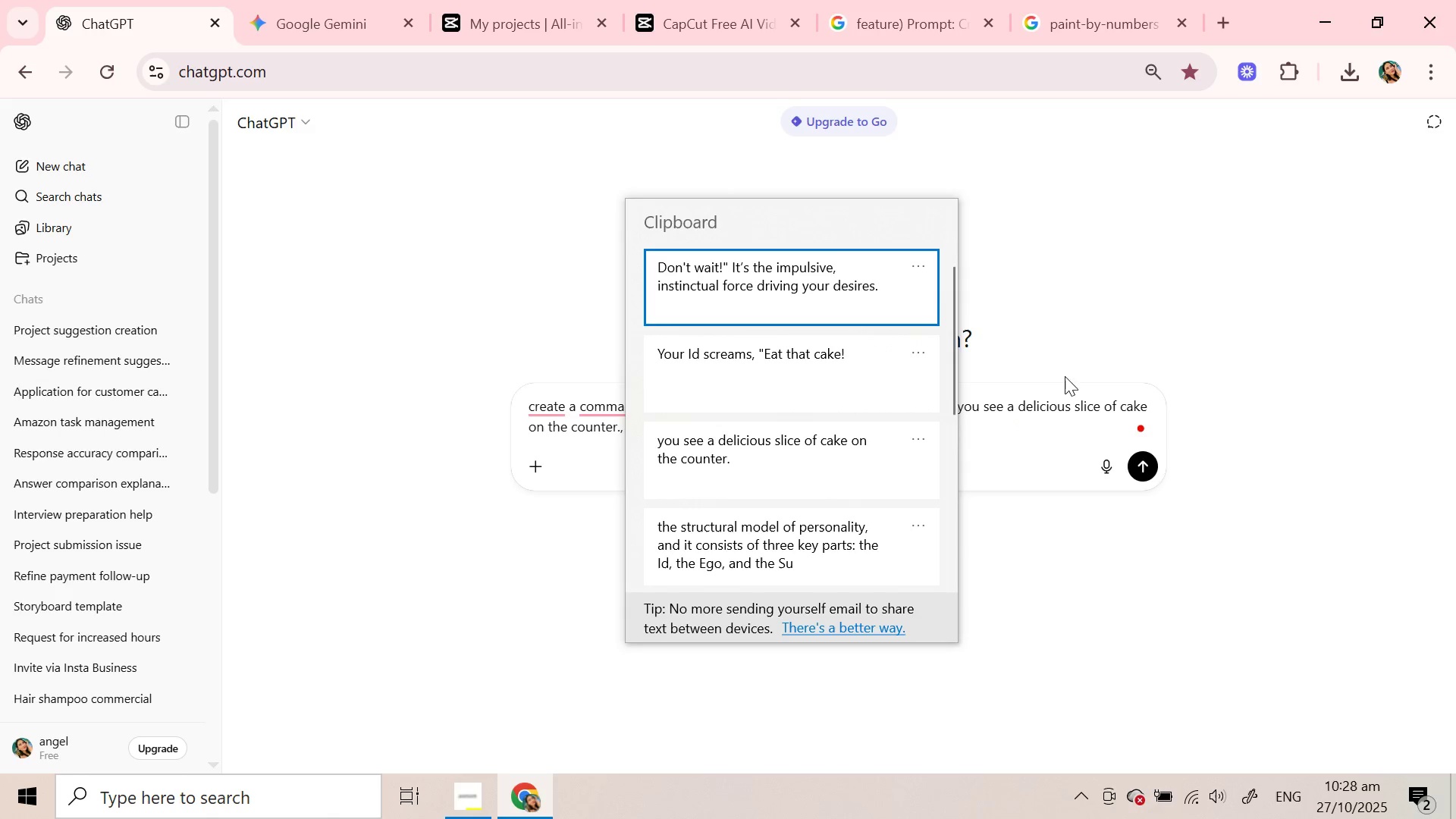 
key(Comma)
 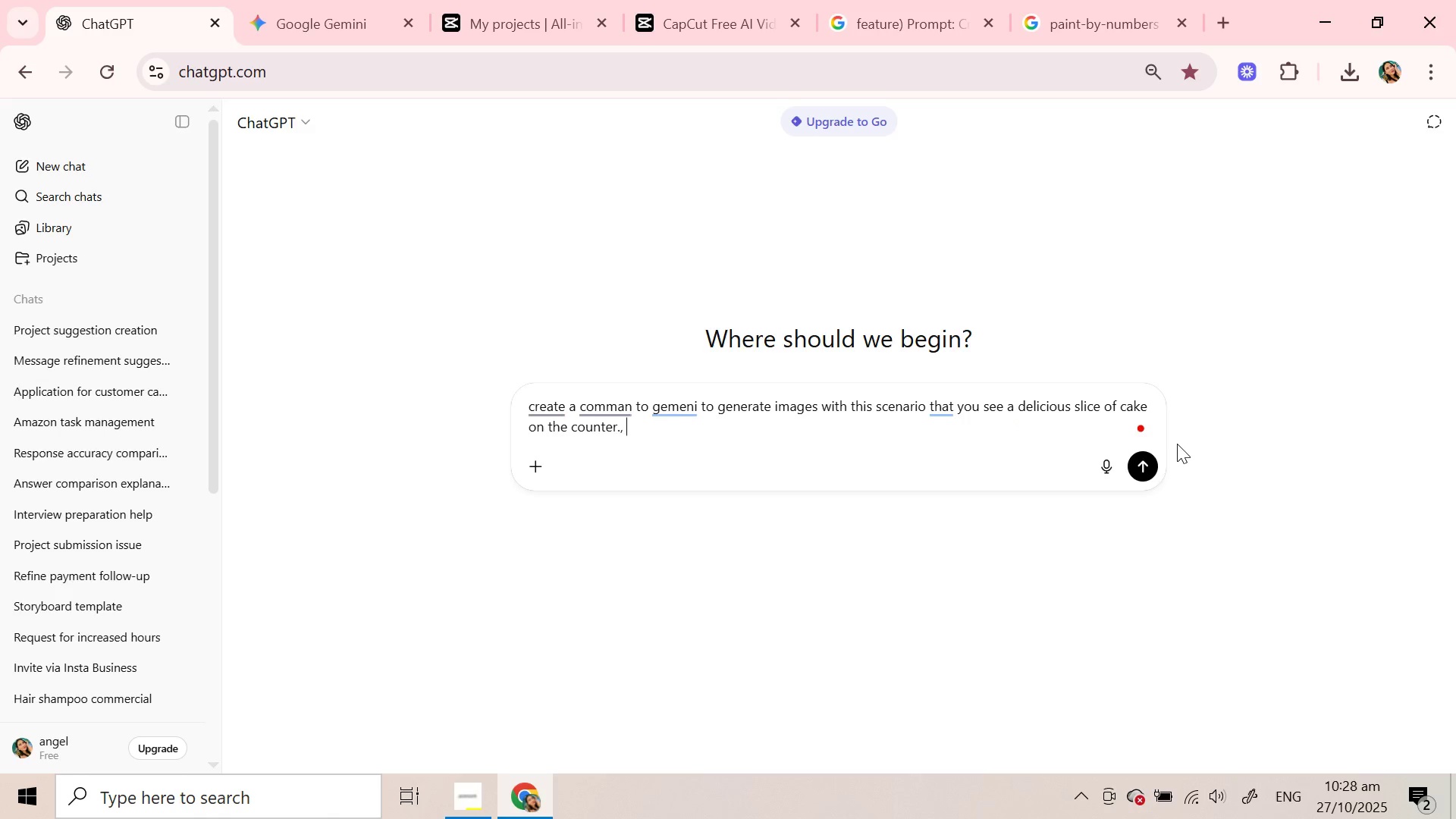 
key(Space)
 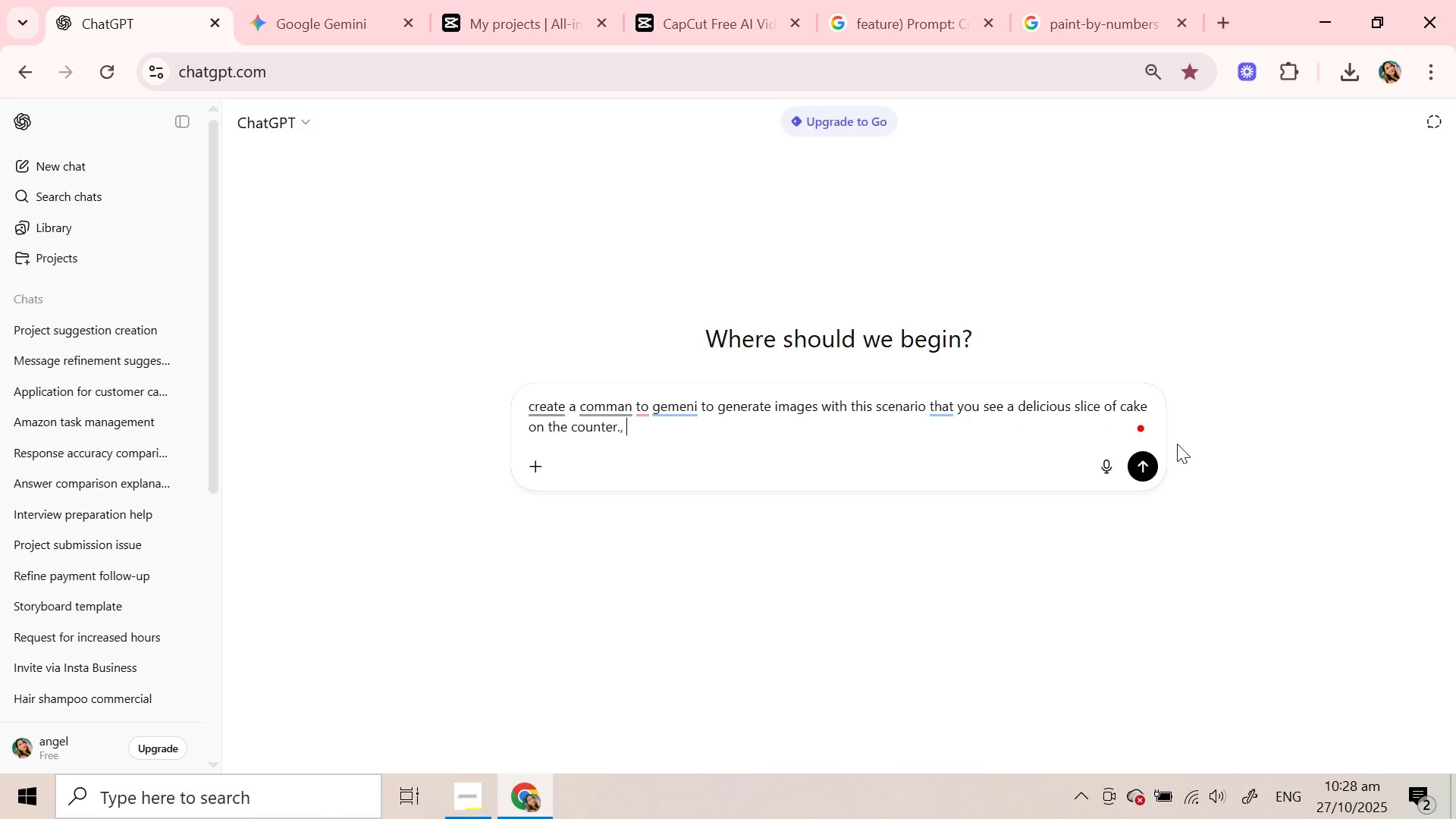 
hold_key(key=MetaLeft, duration=0.53)
 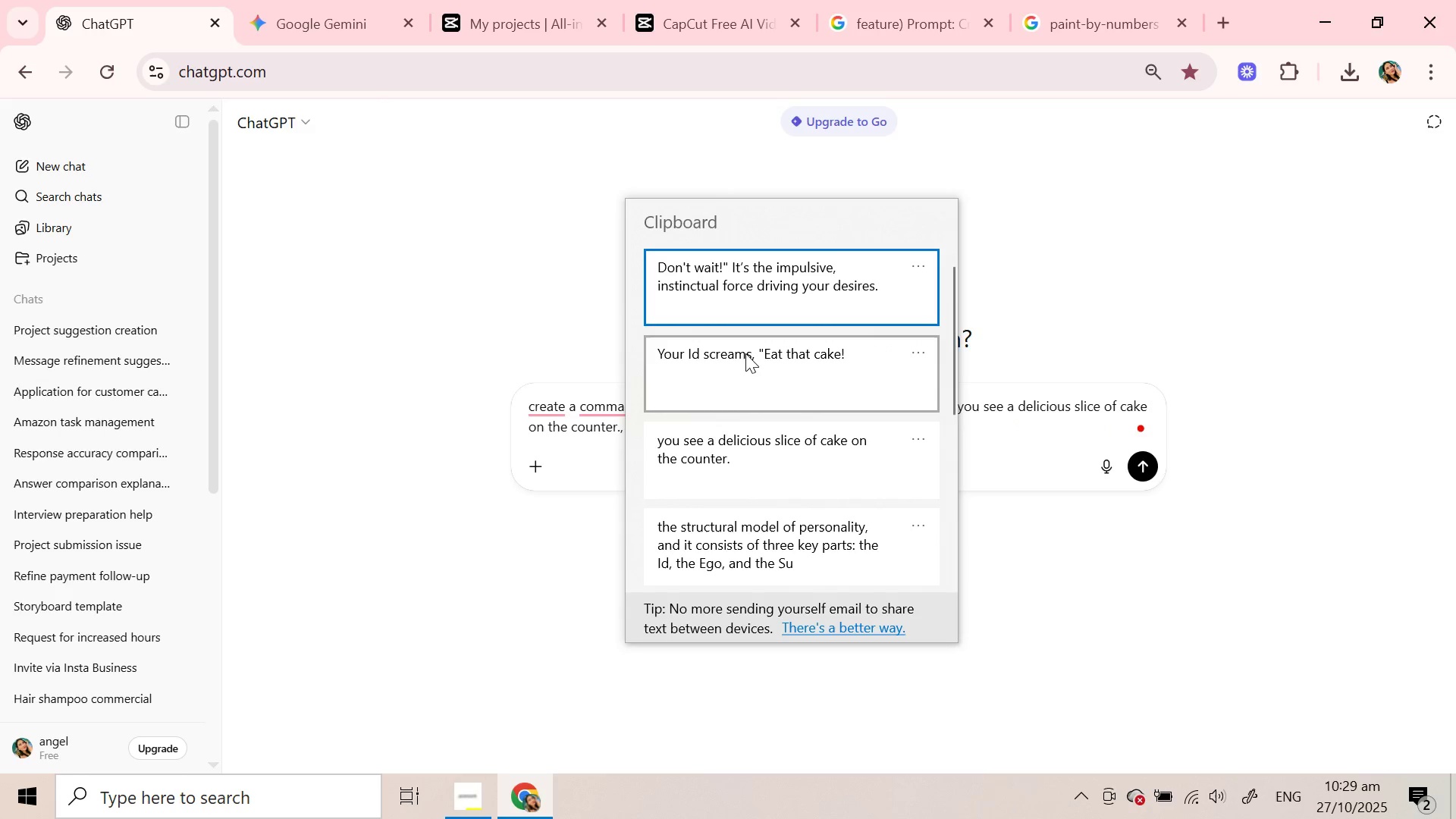 
left_click([748, 353])
 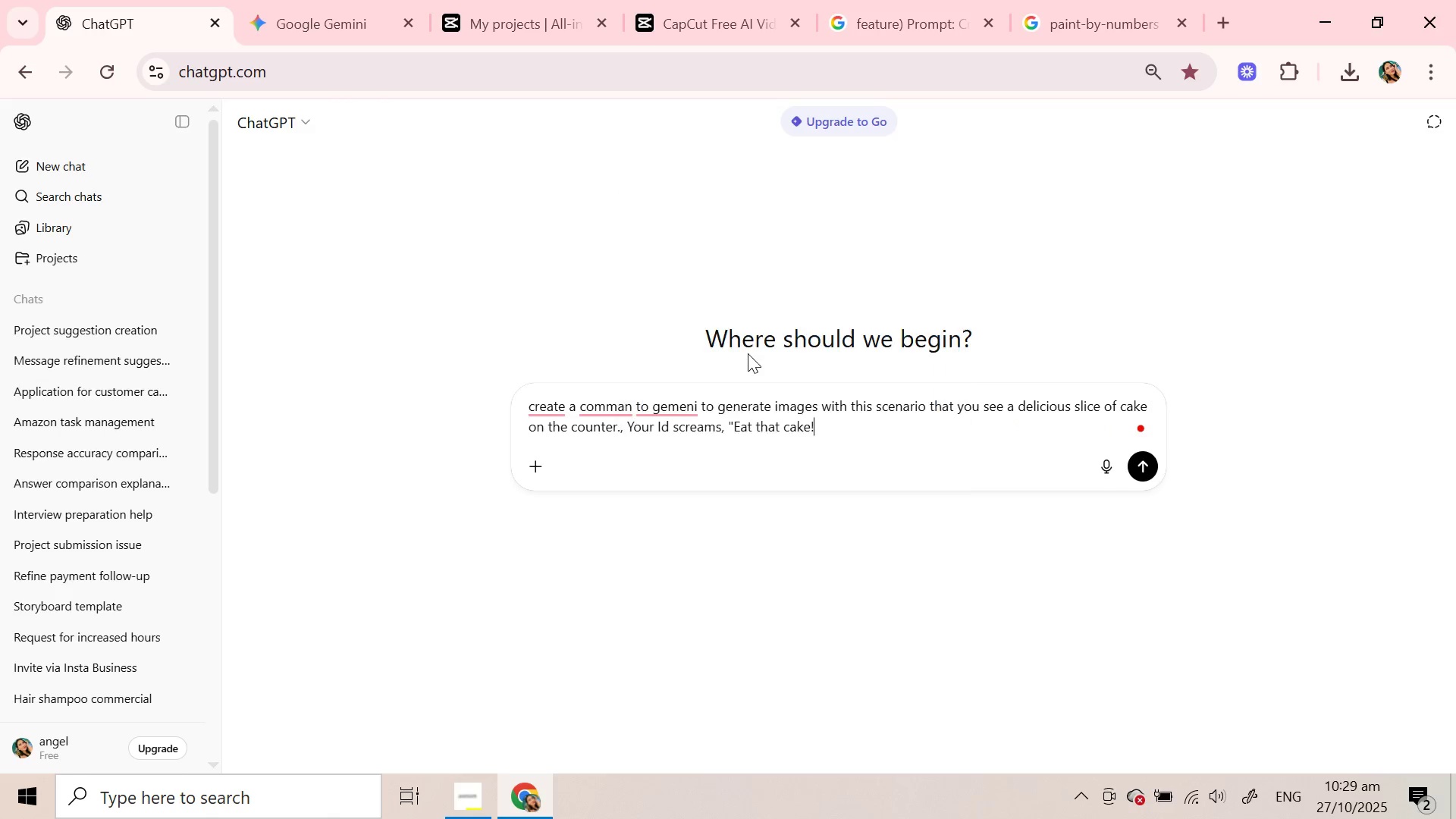 
key(Control+ControlLeft)
 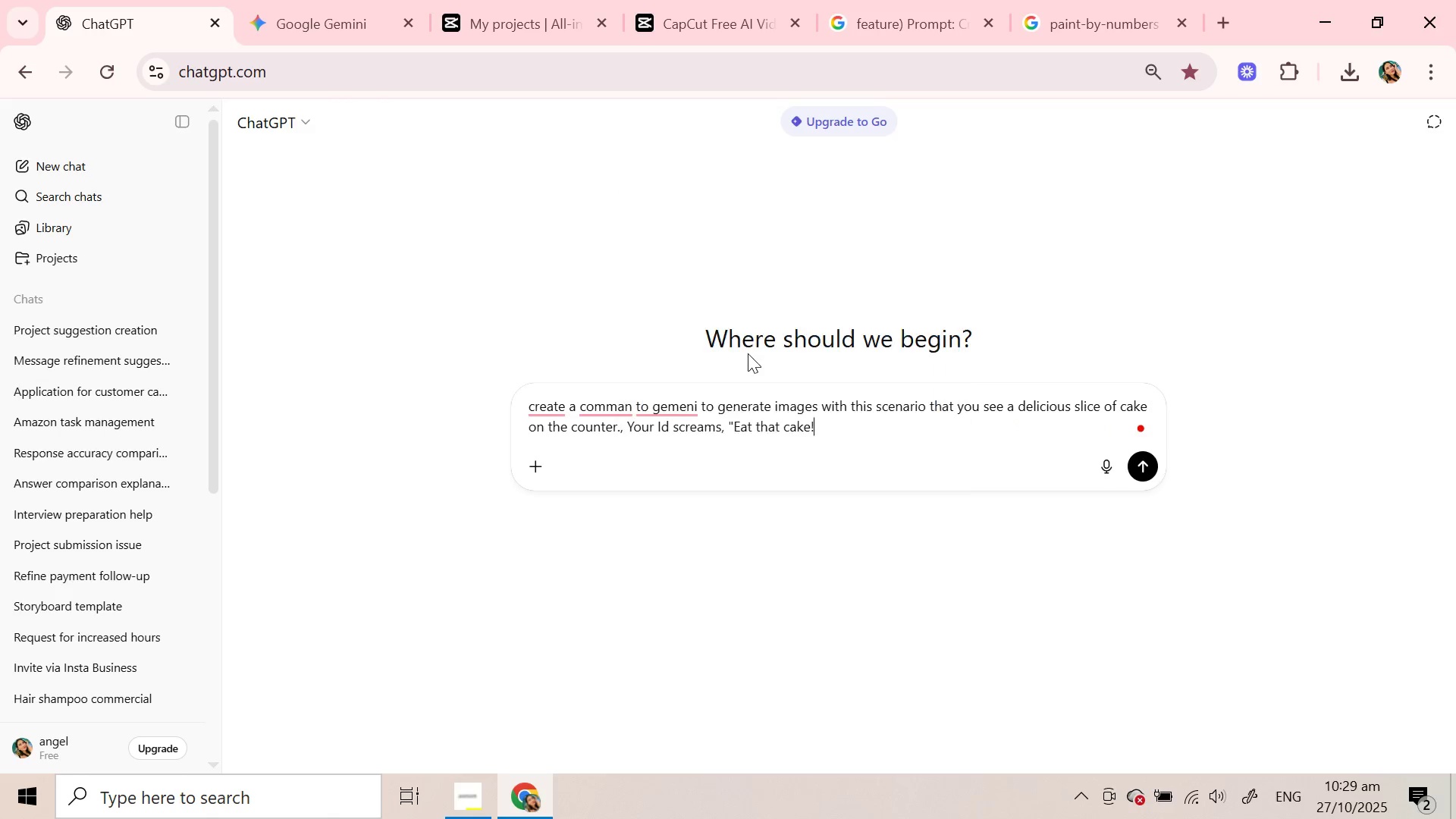 
key(Control+V)
 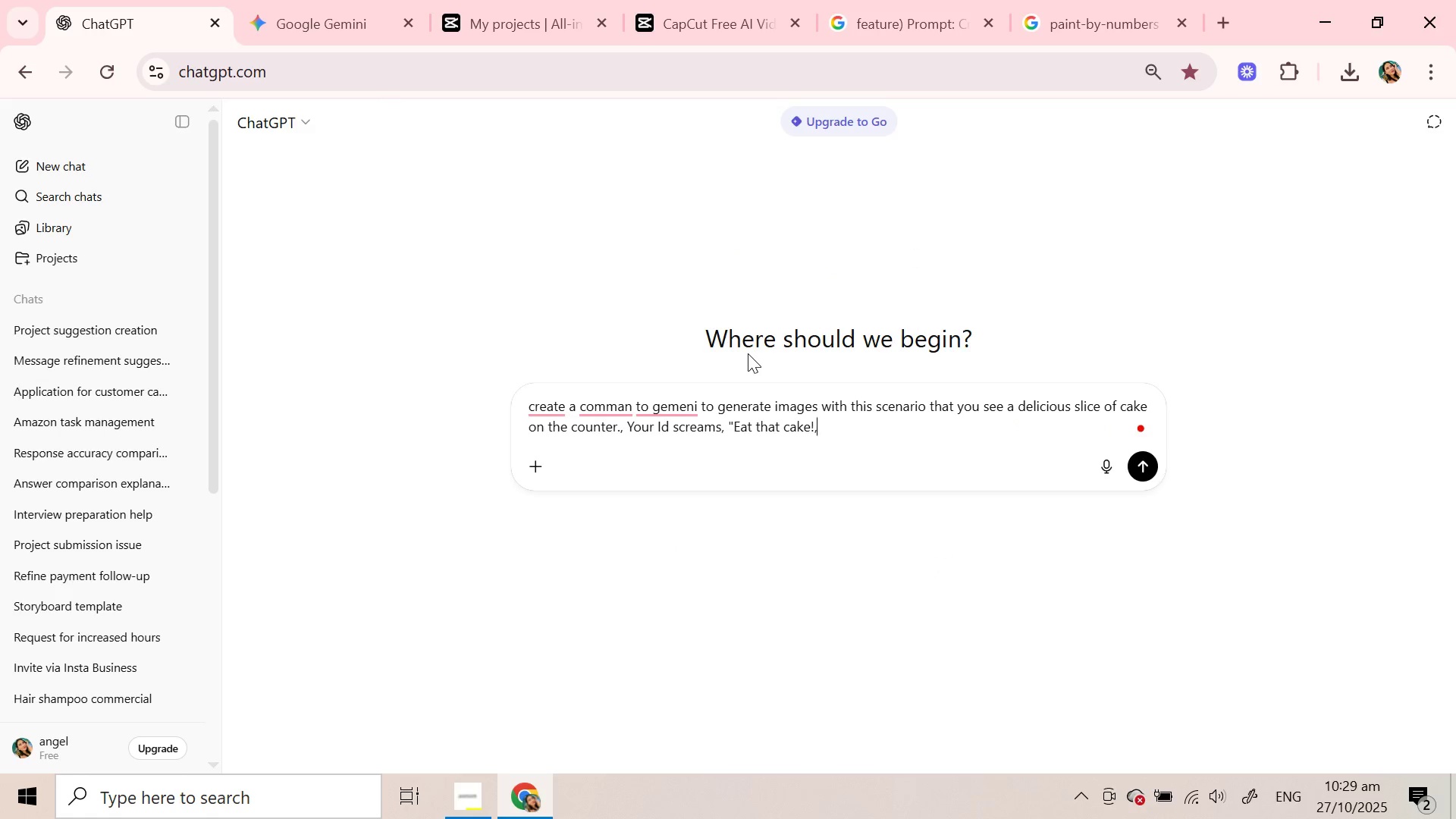 
key(Comma)
 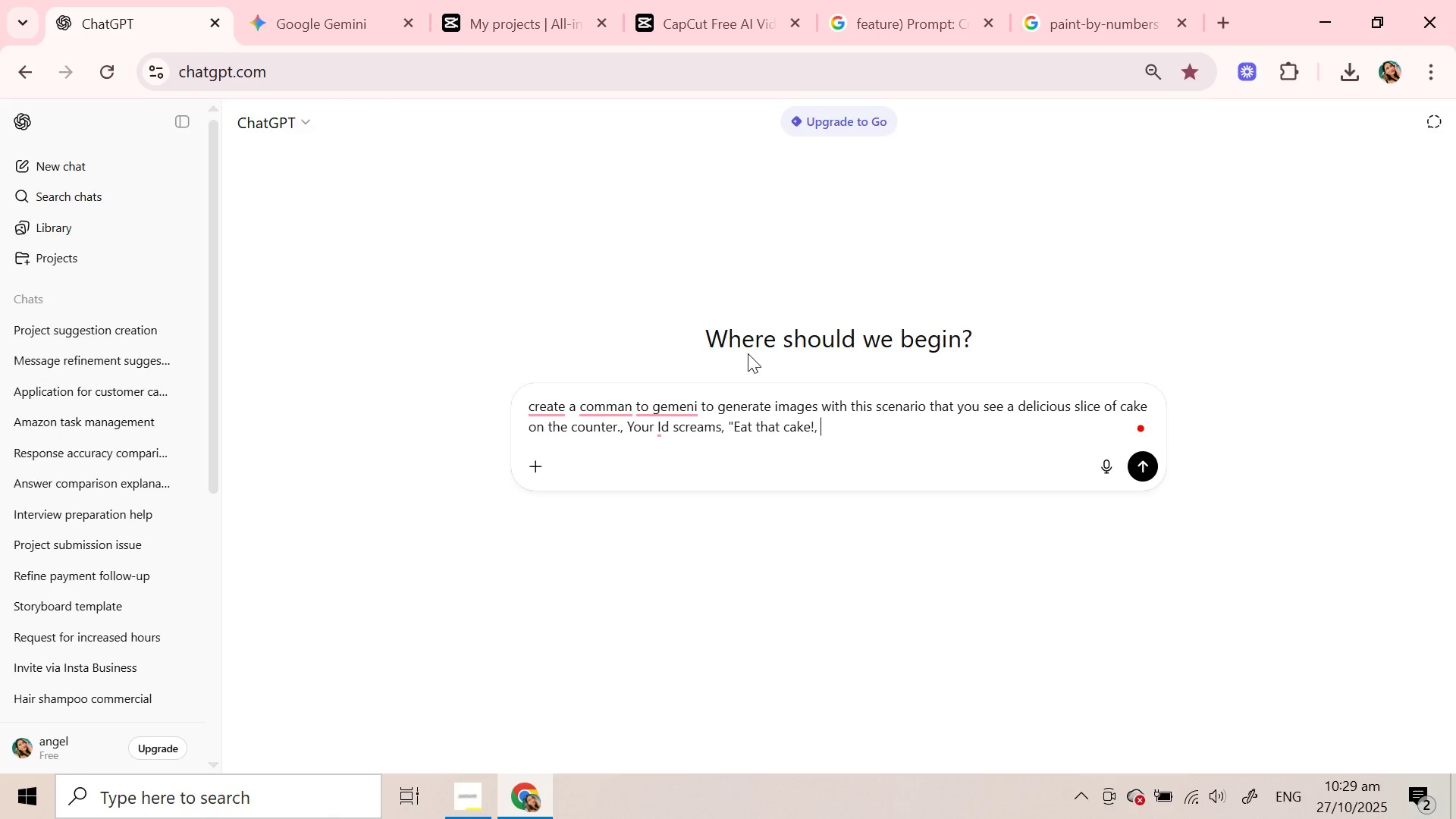 
key(Space)
 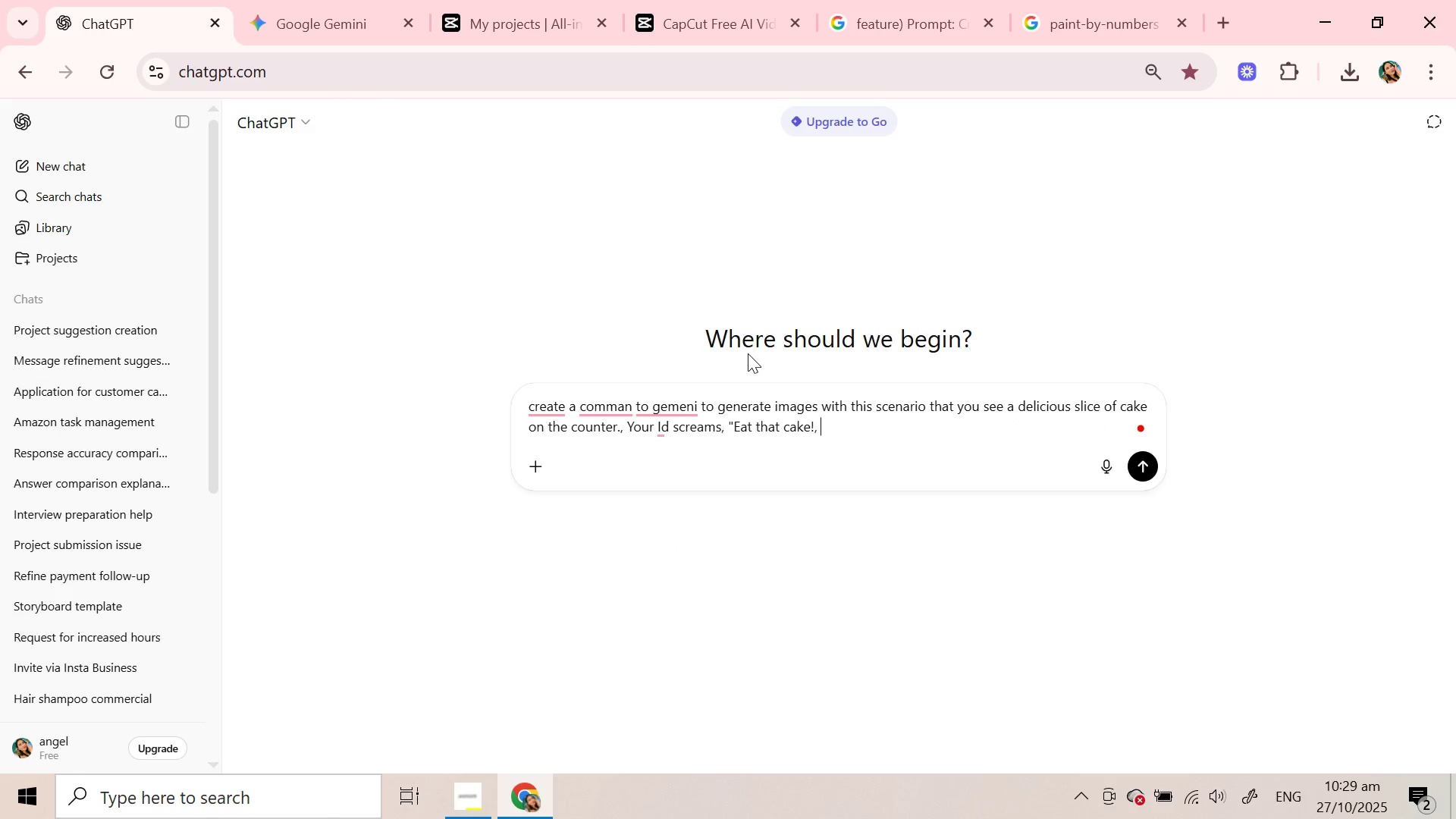 
key(Meta+V)
 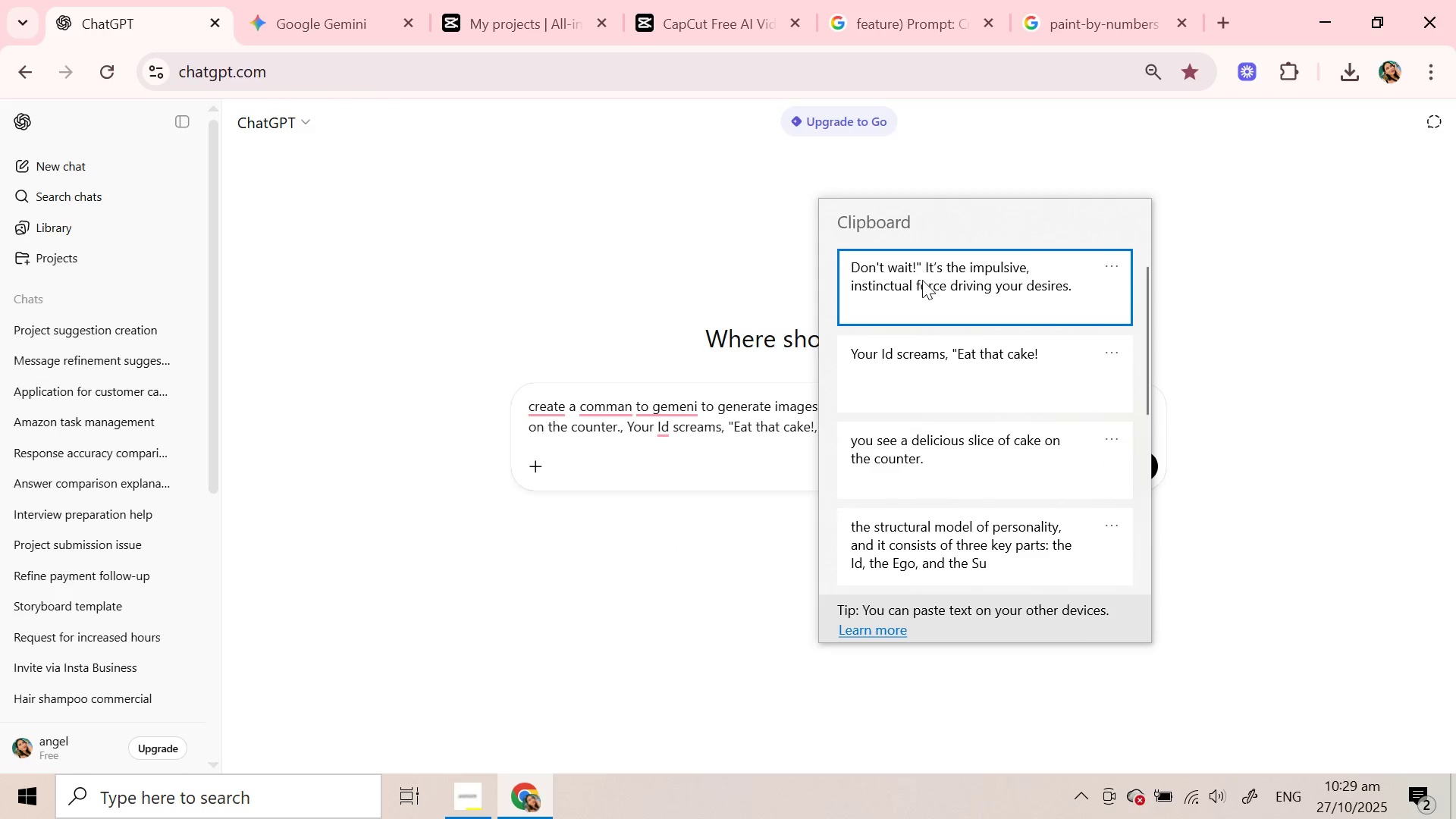 
left_click([922, 280])
 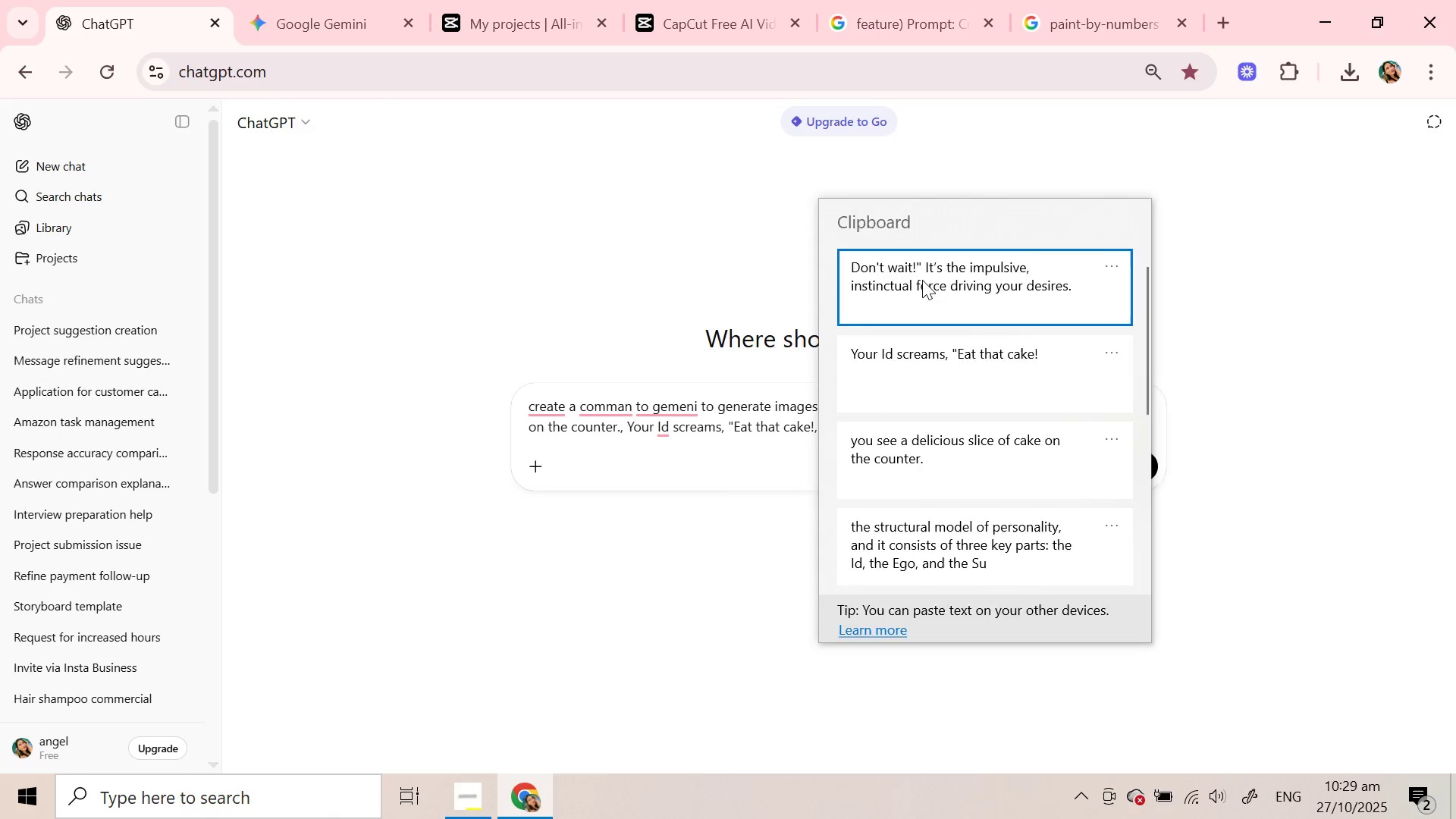 
key(Control+ControlLeft)
 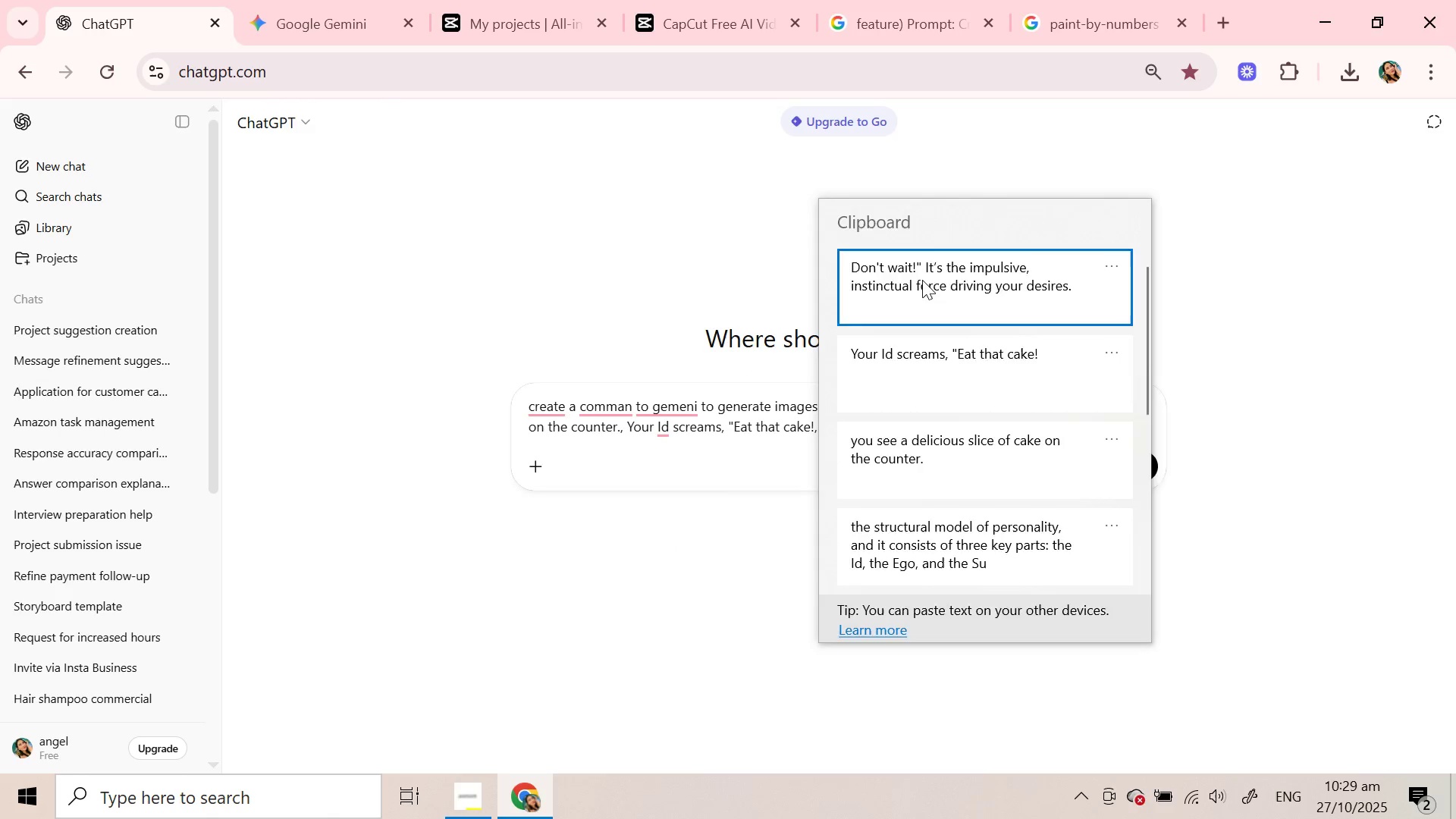 
key(Control+V)
 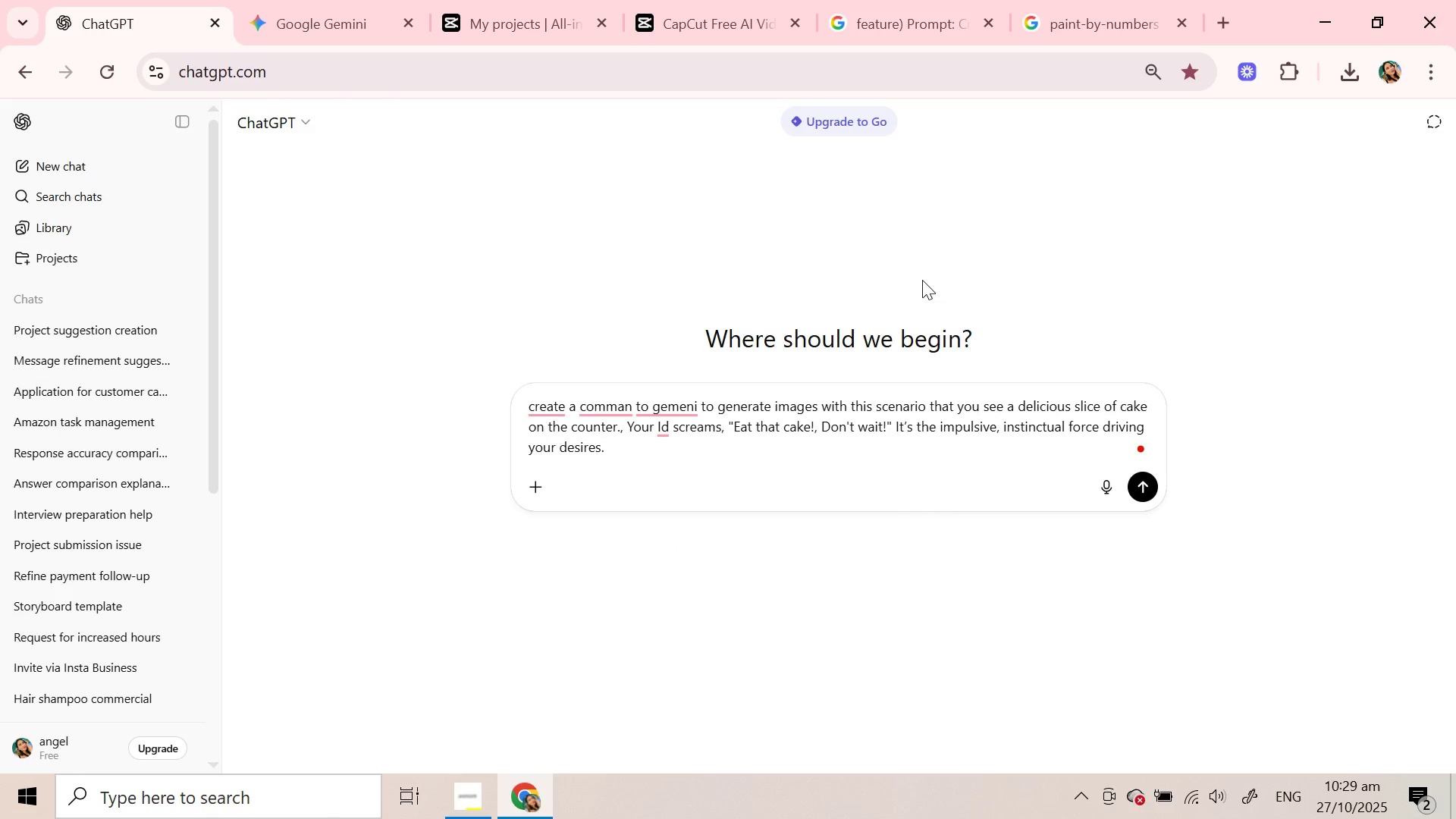 
key(Enter)
 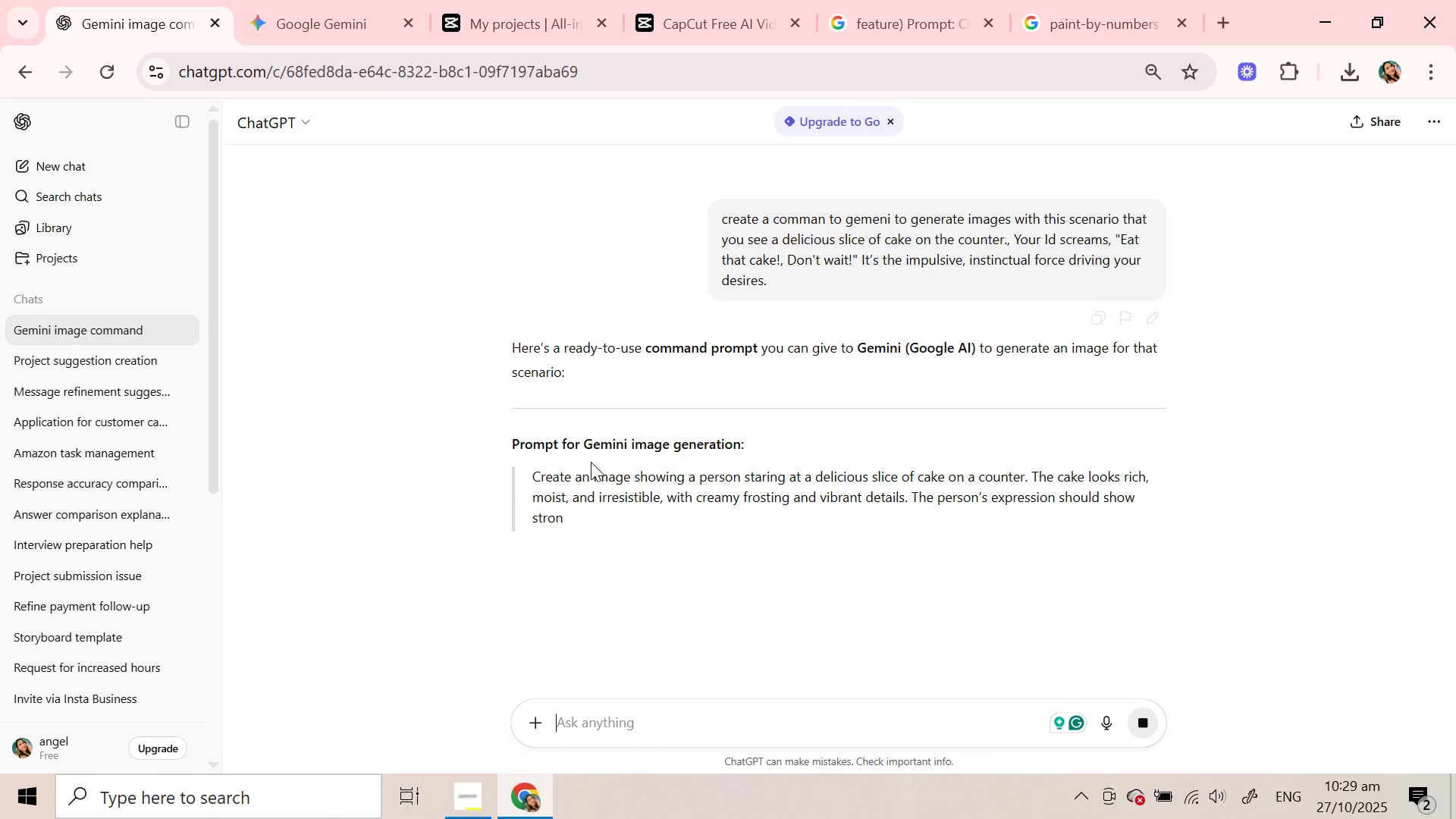 
left_click_drag(start_coordinate=[528, 469], to_coordinate=[1100, 570])
 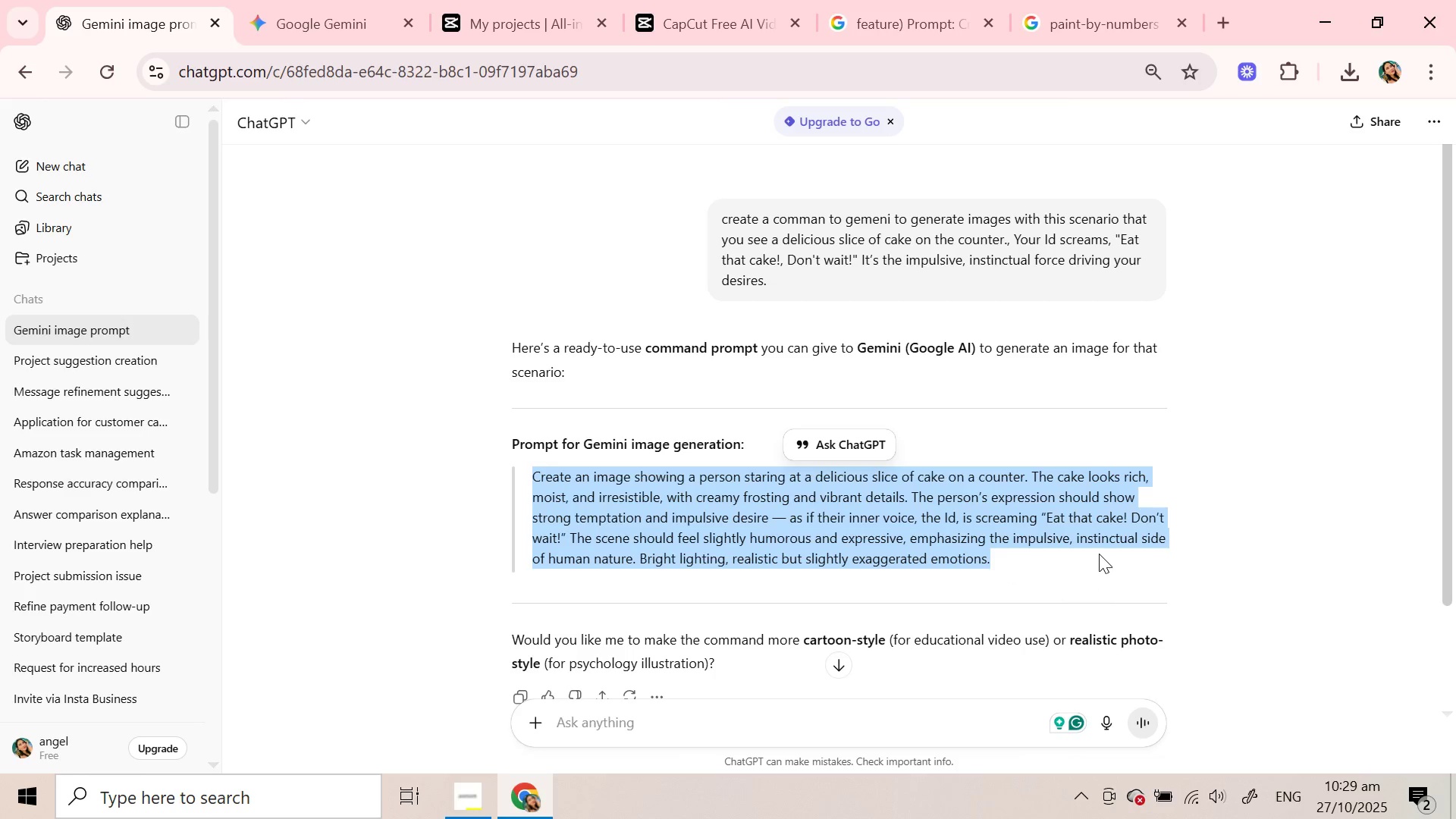 
key(Control+C)
 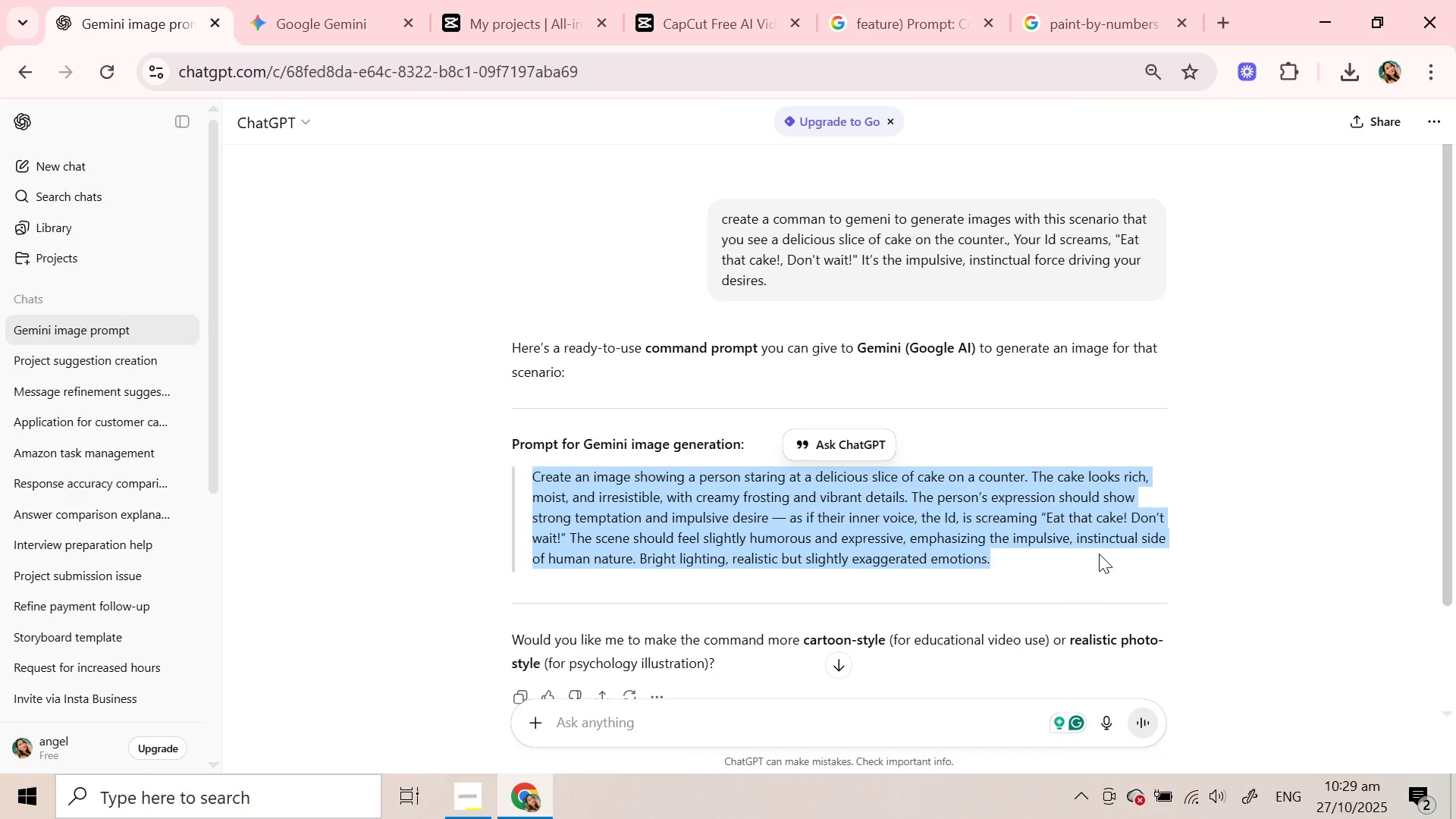 
key(Control+C)
 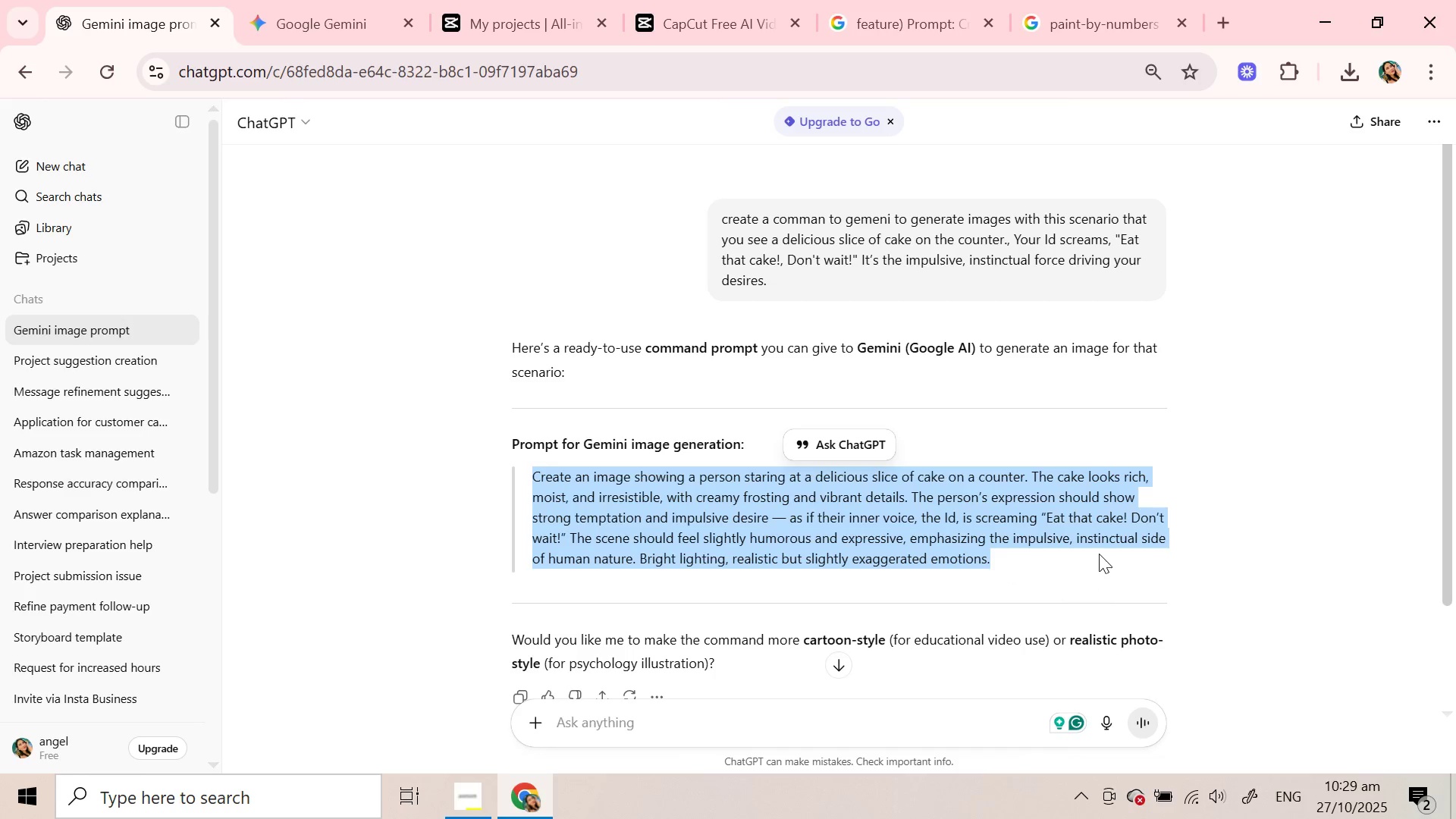 
key(Control+C)
 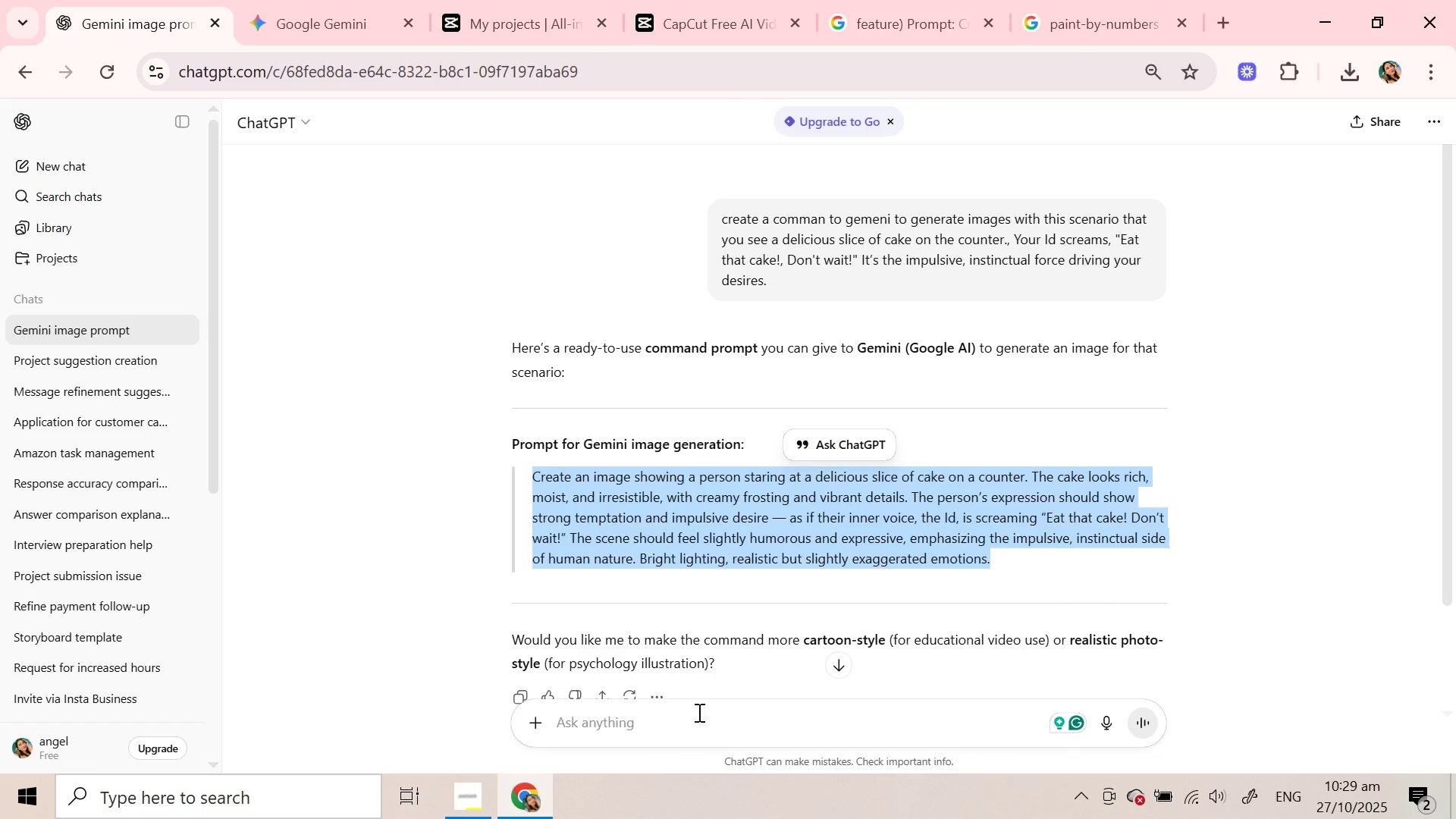 
left_click([682, 732])
 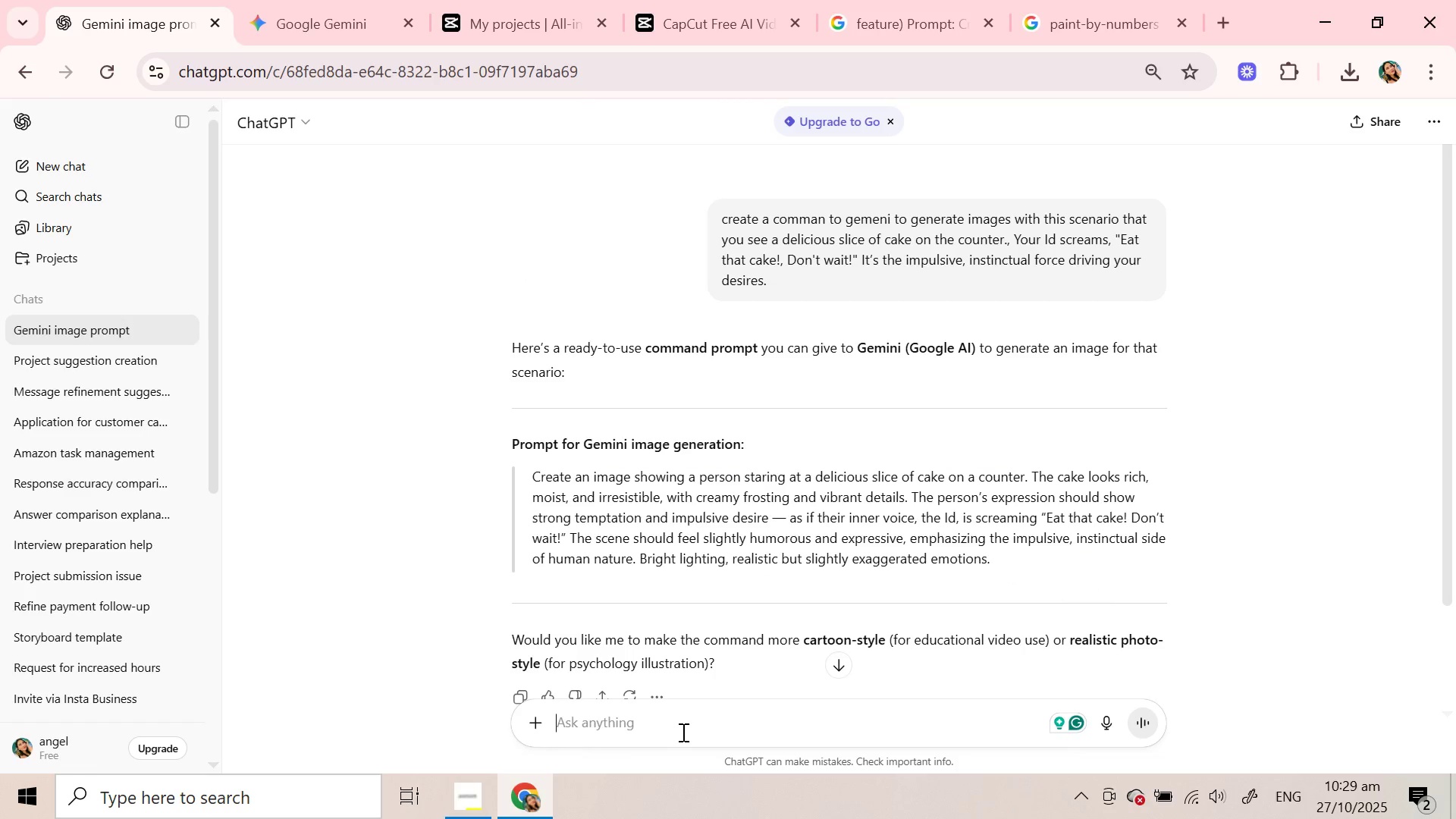 
type(realistic)
 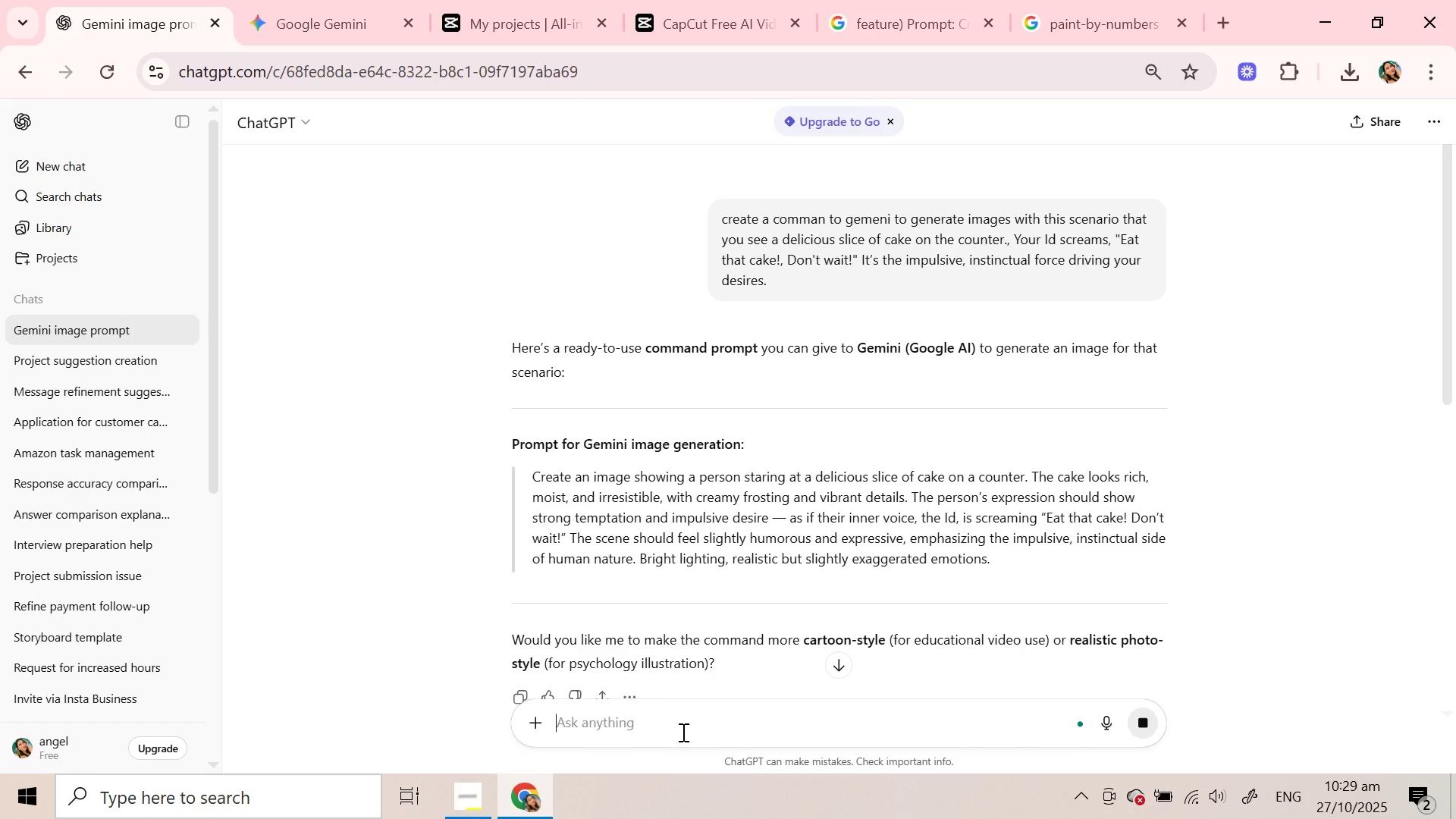 
key(Enter)
 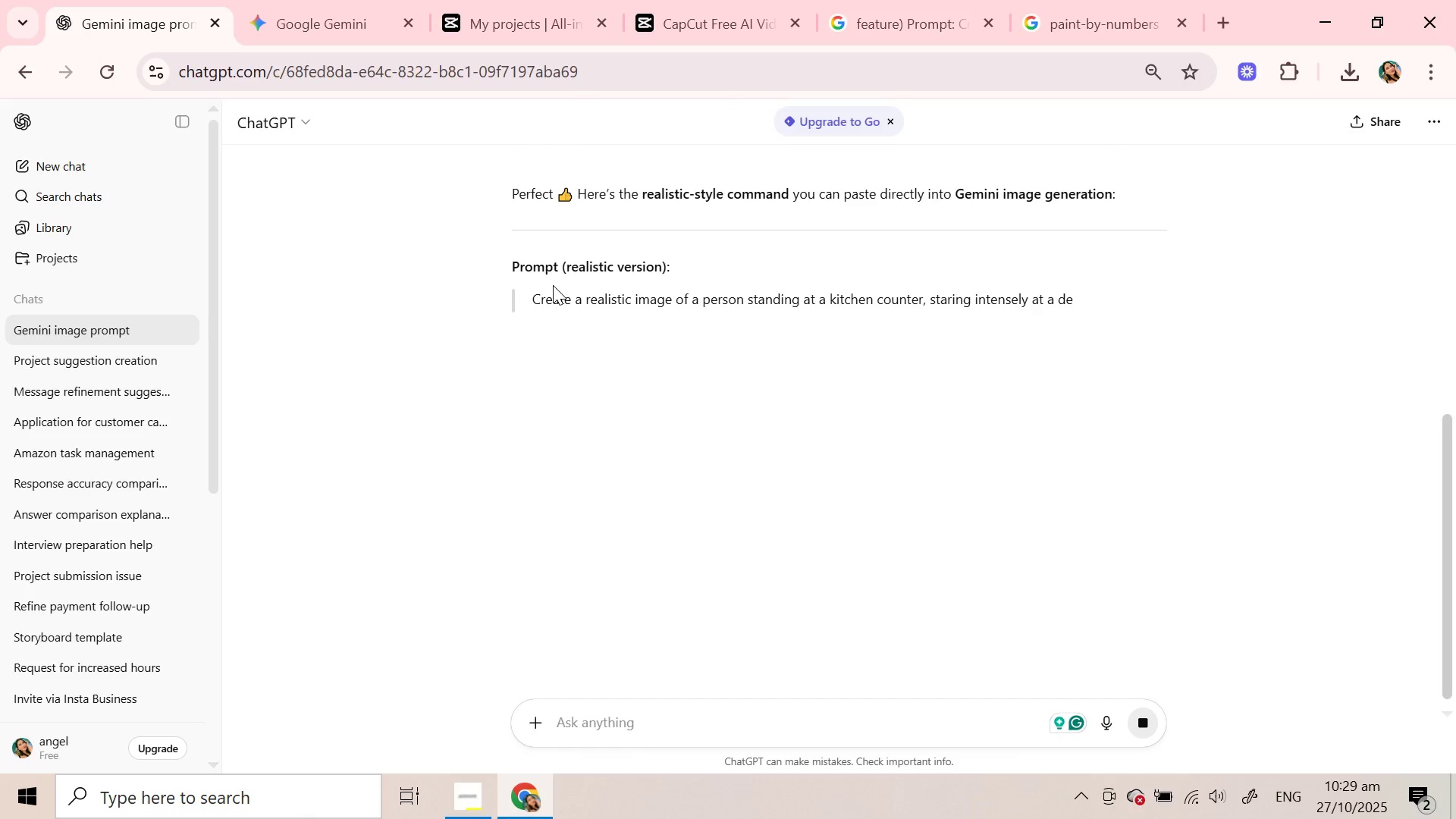 
left_click_drag(start_coordinate=[538, 300], to_coordinate=[1156, 407])
 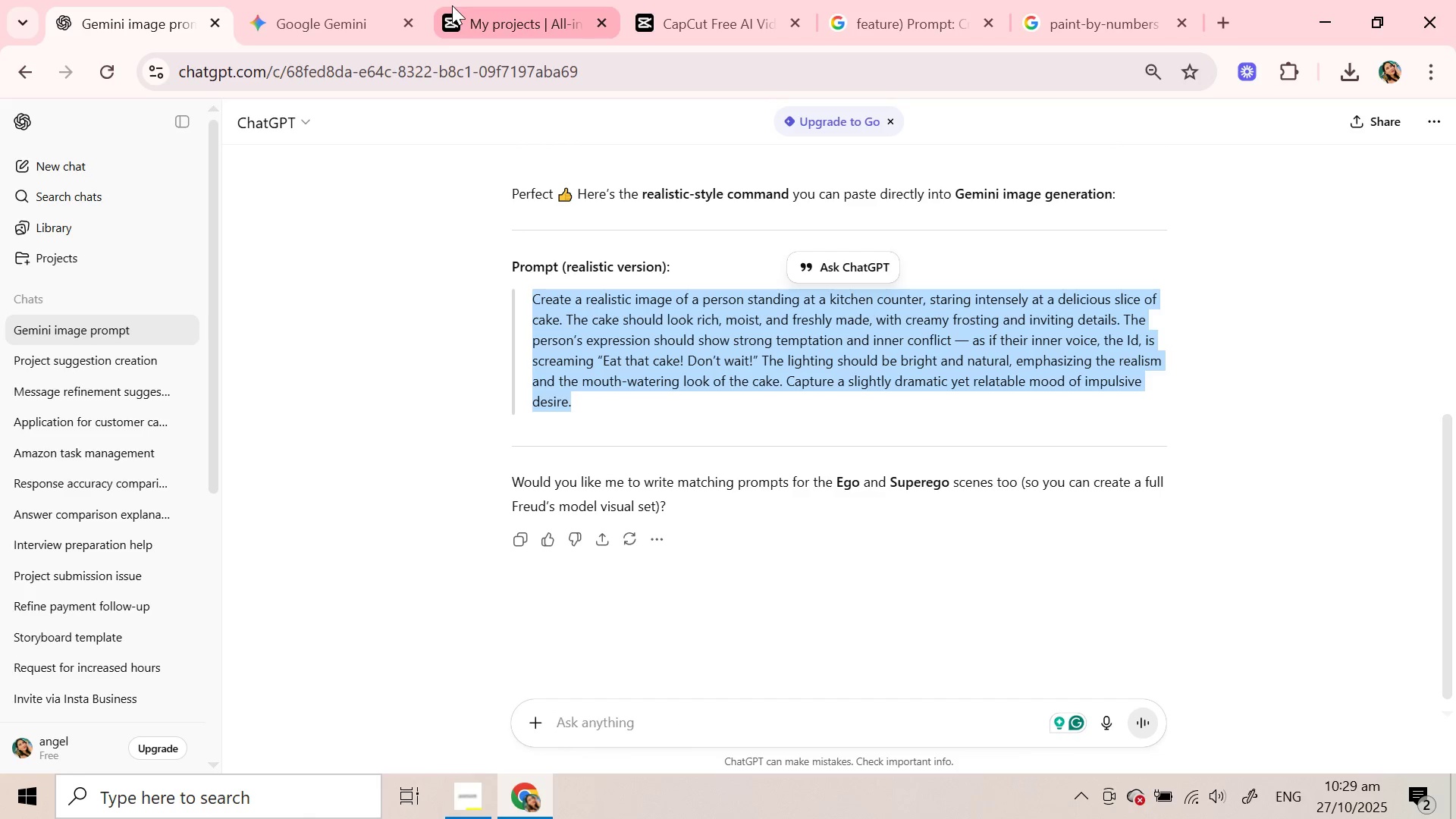 
key(Control+V)
 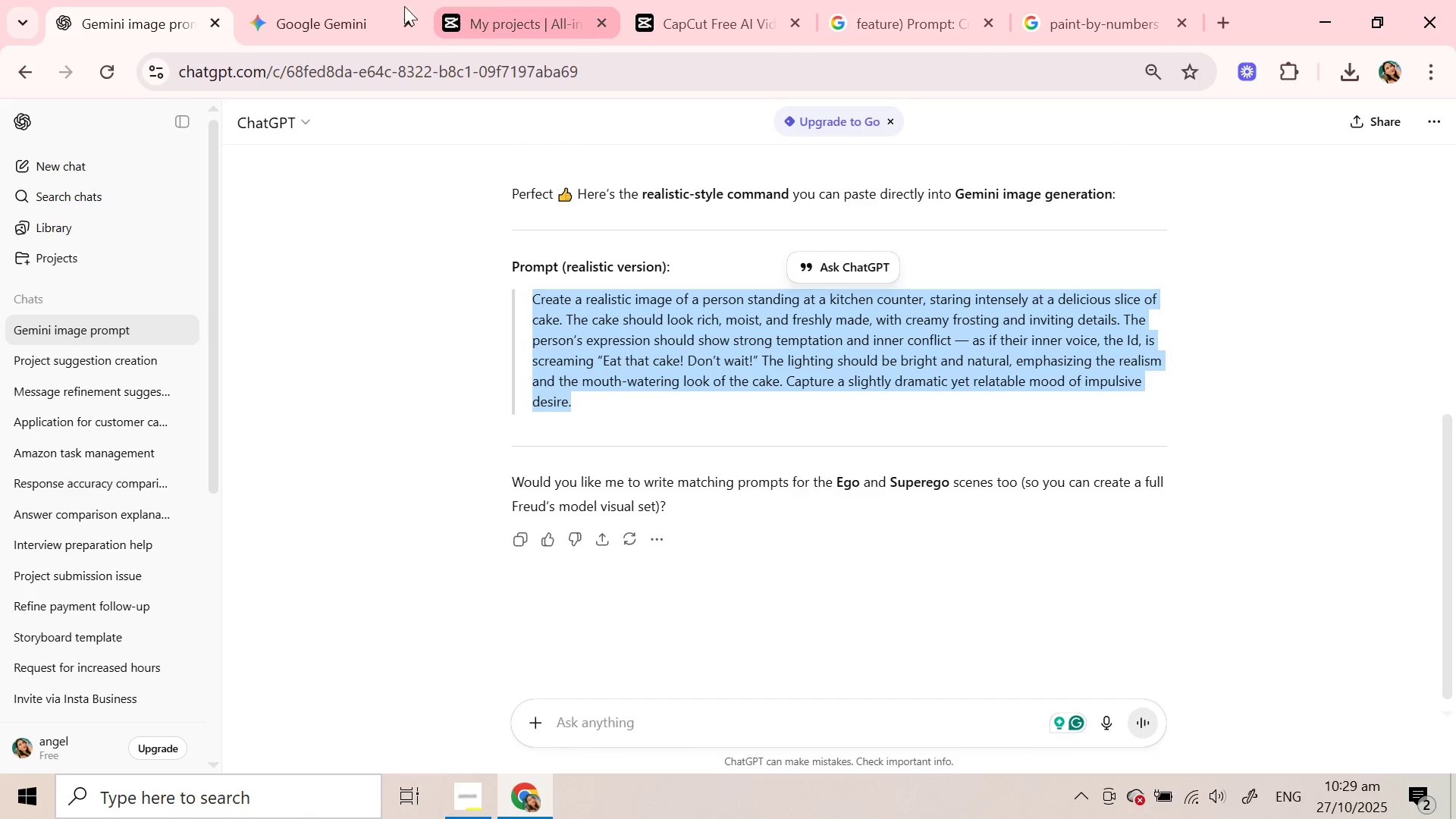 
key(Control+C)
 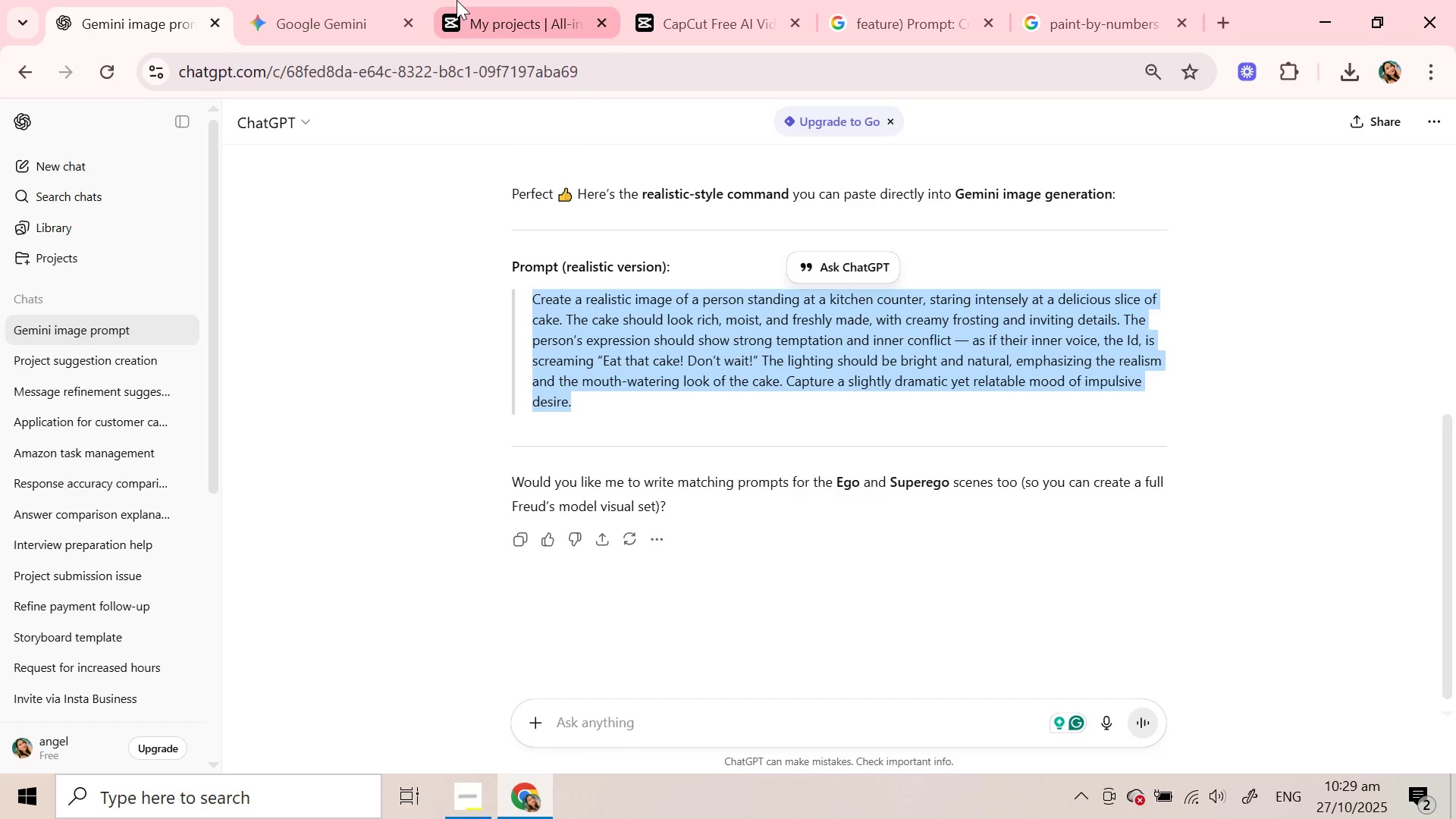 
key(Control+C)
 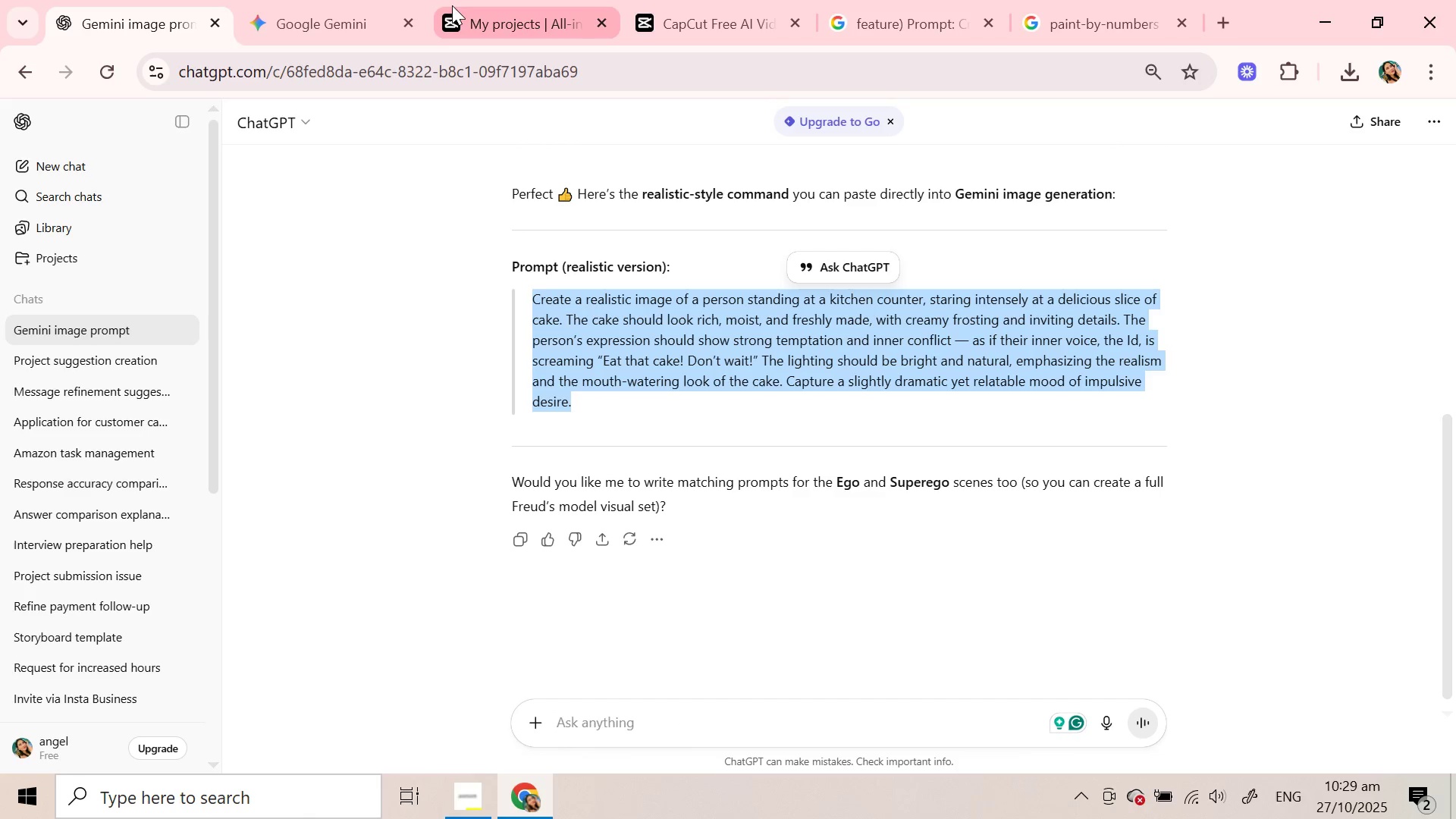 
key(Control+C)
 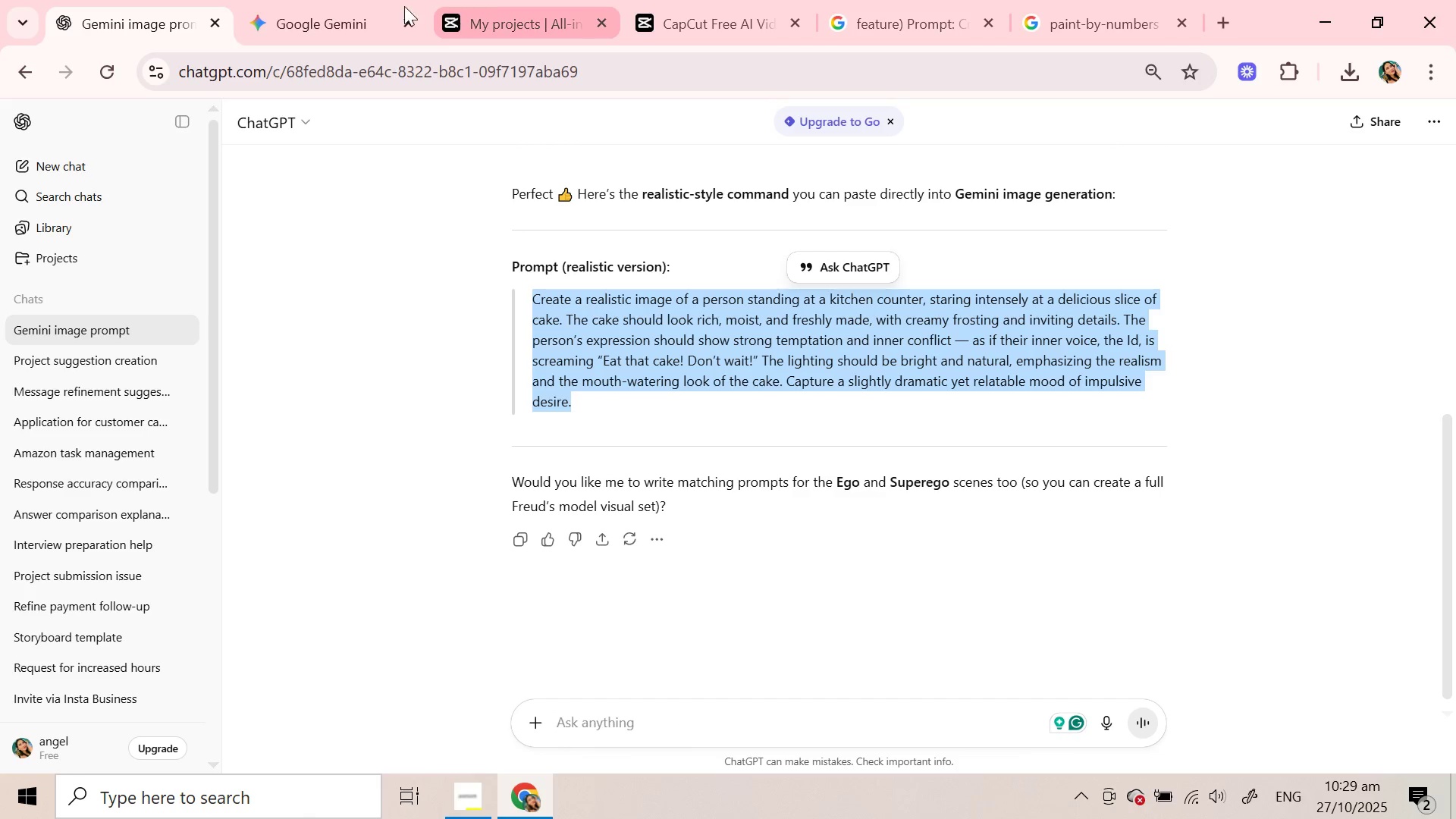 
key(Control+C)
 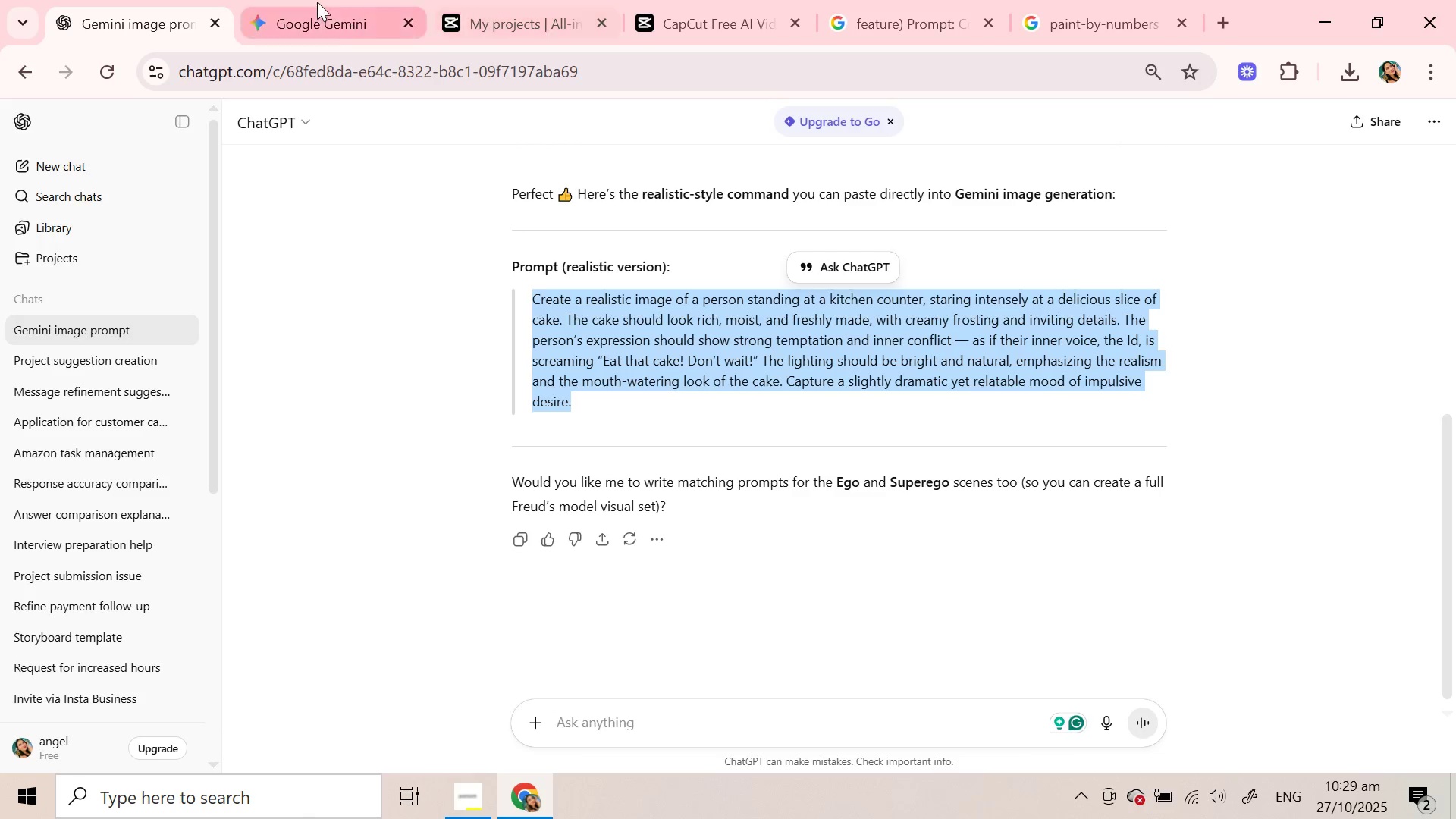 
key(Control+C)
 